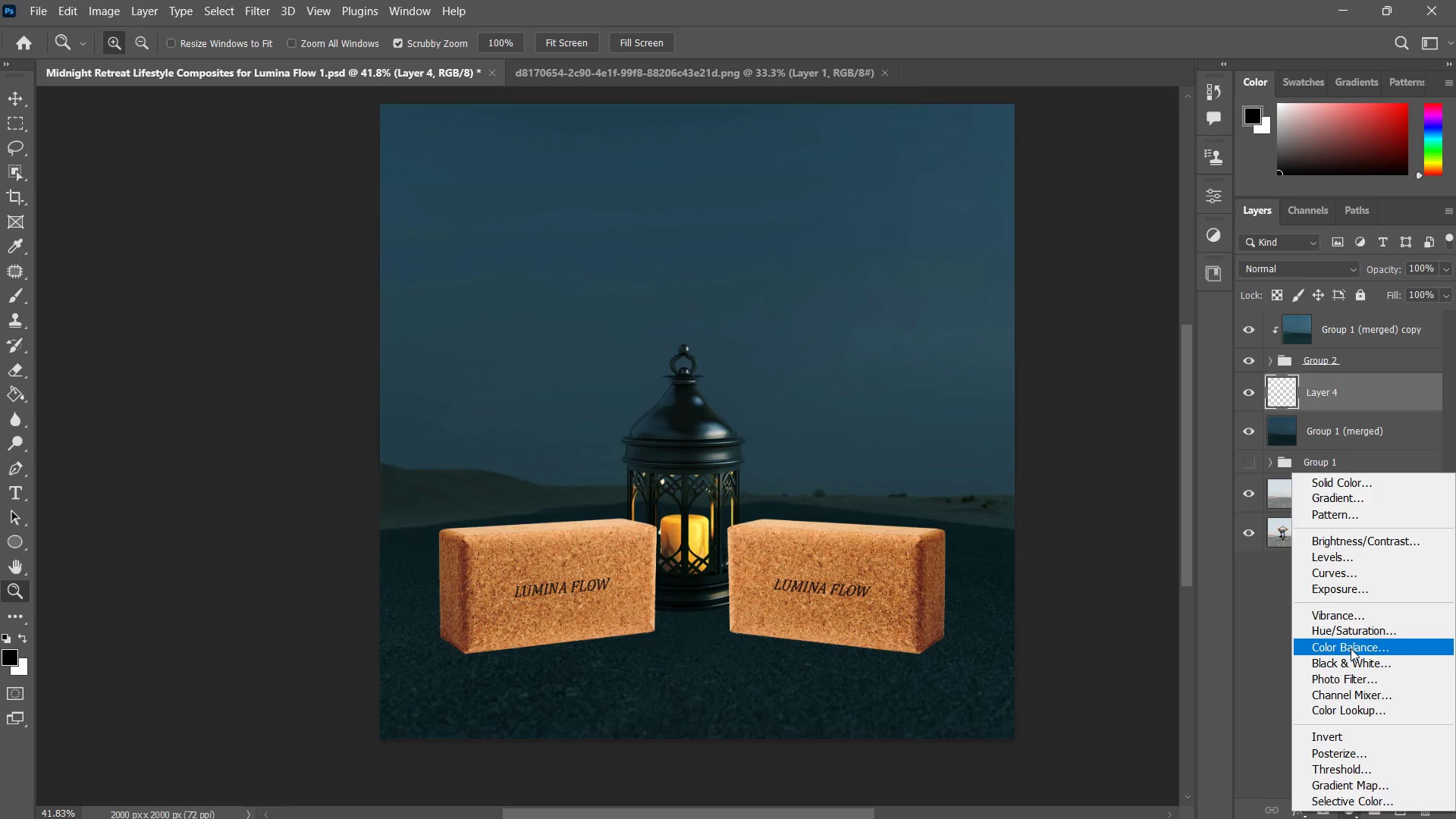 
left_click([1351, 648])
 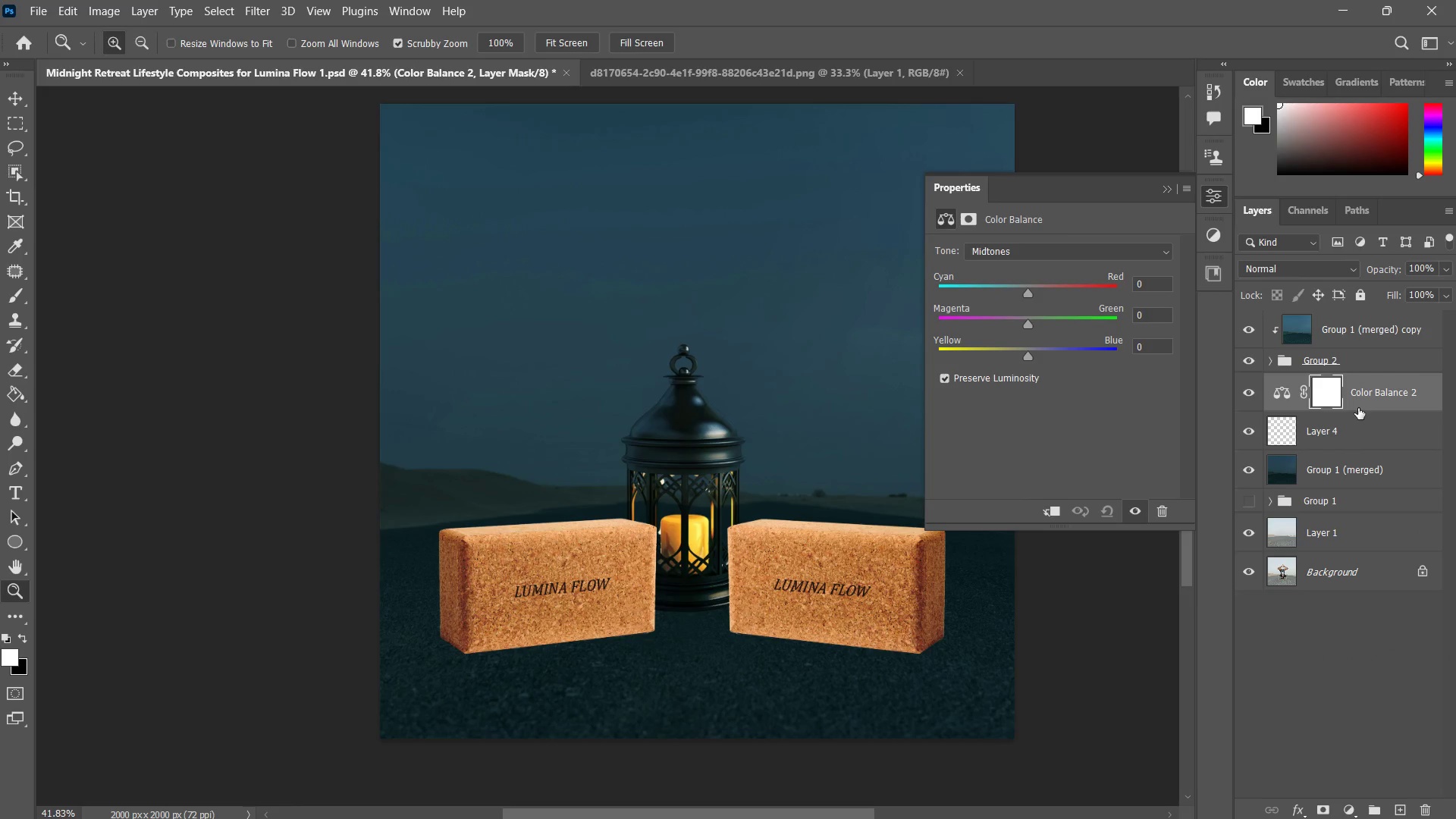 
hold_key(key=AltLeft, duration=0.39)
left_click([1360, 412])
 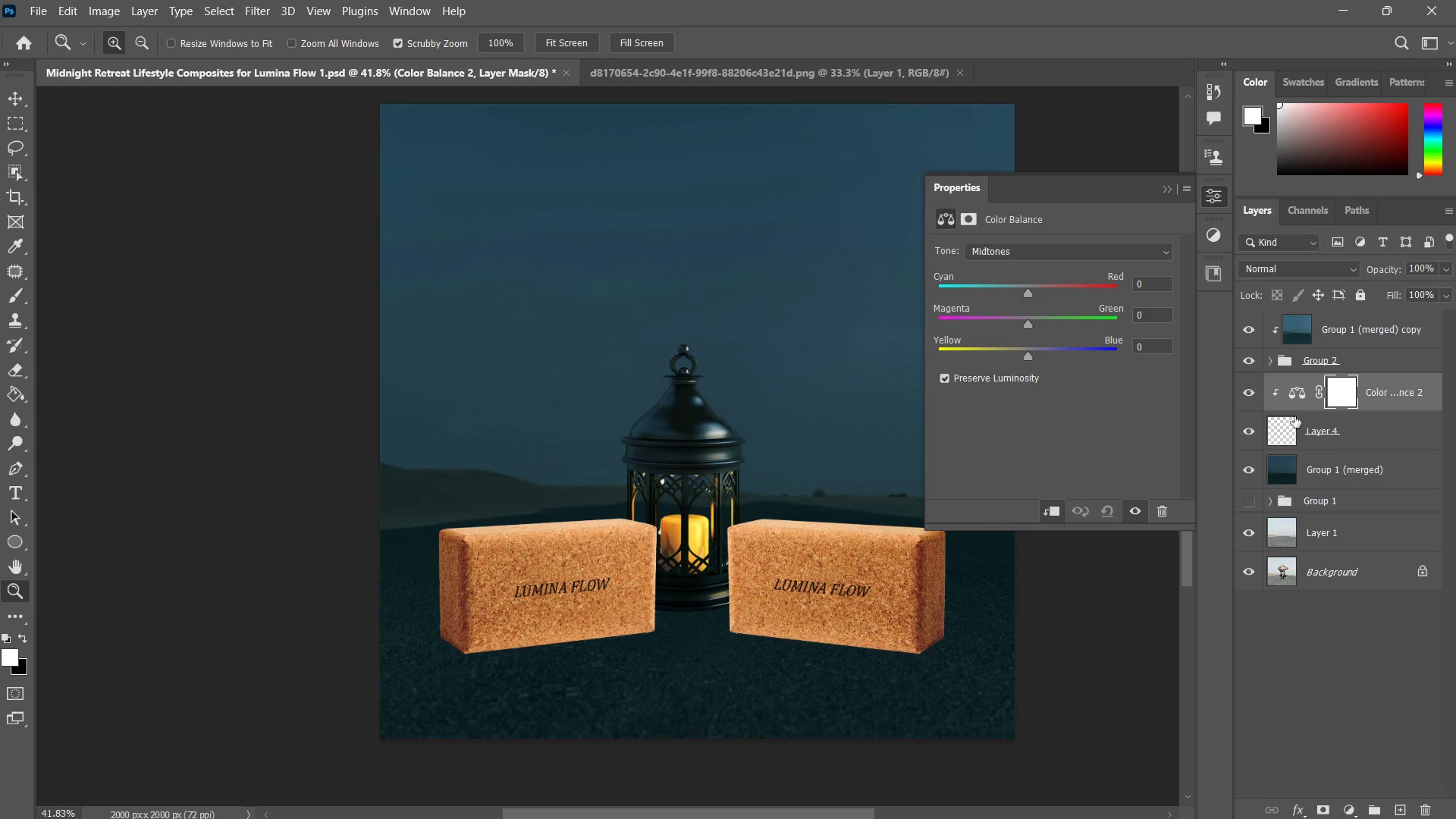 
left_click([1285, 431])
 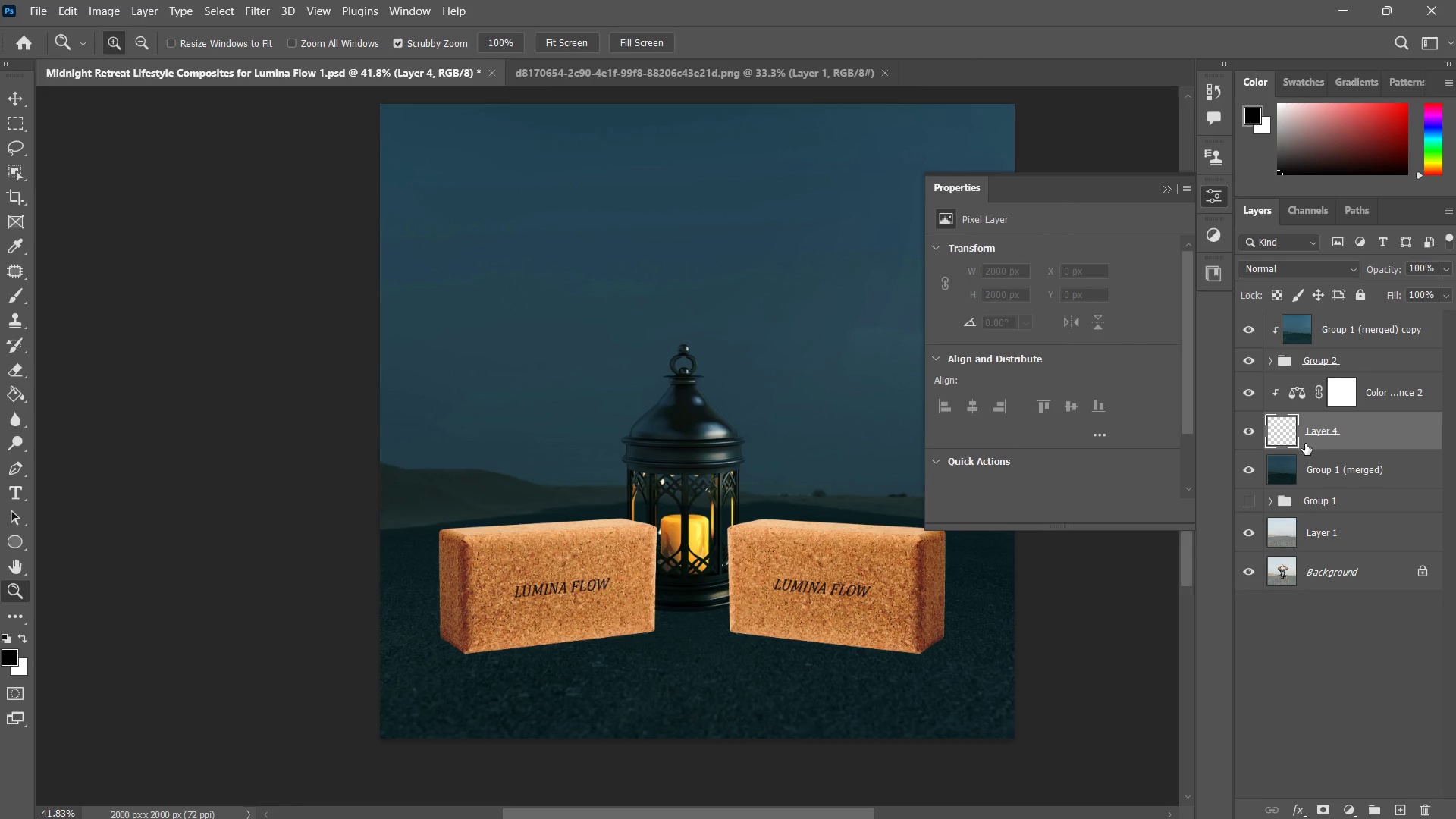 
double_click([1317, 438])
 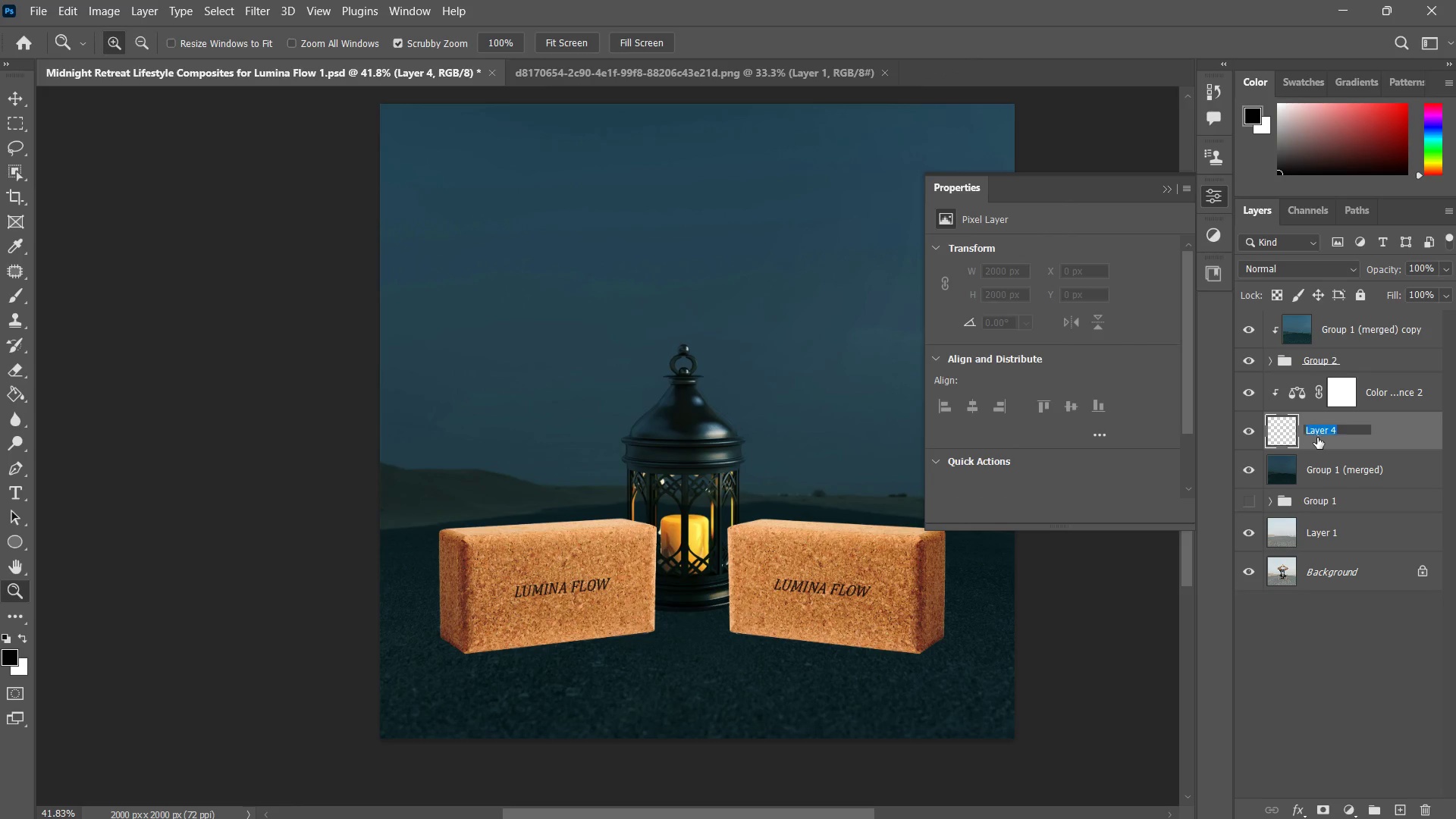 
key(Delete)
 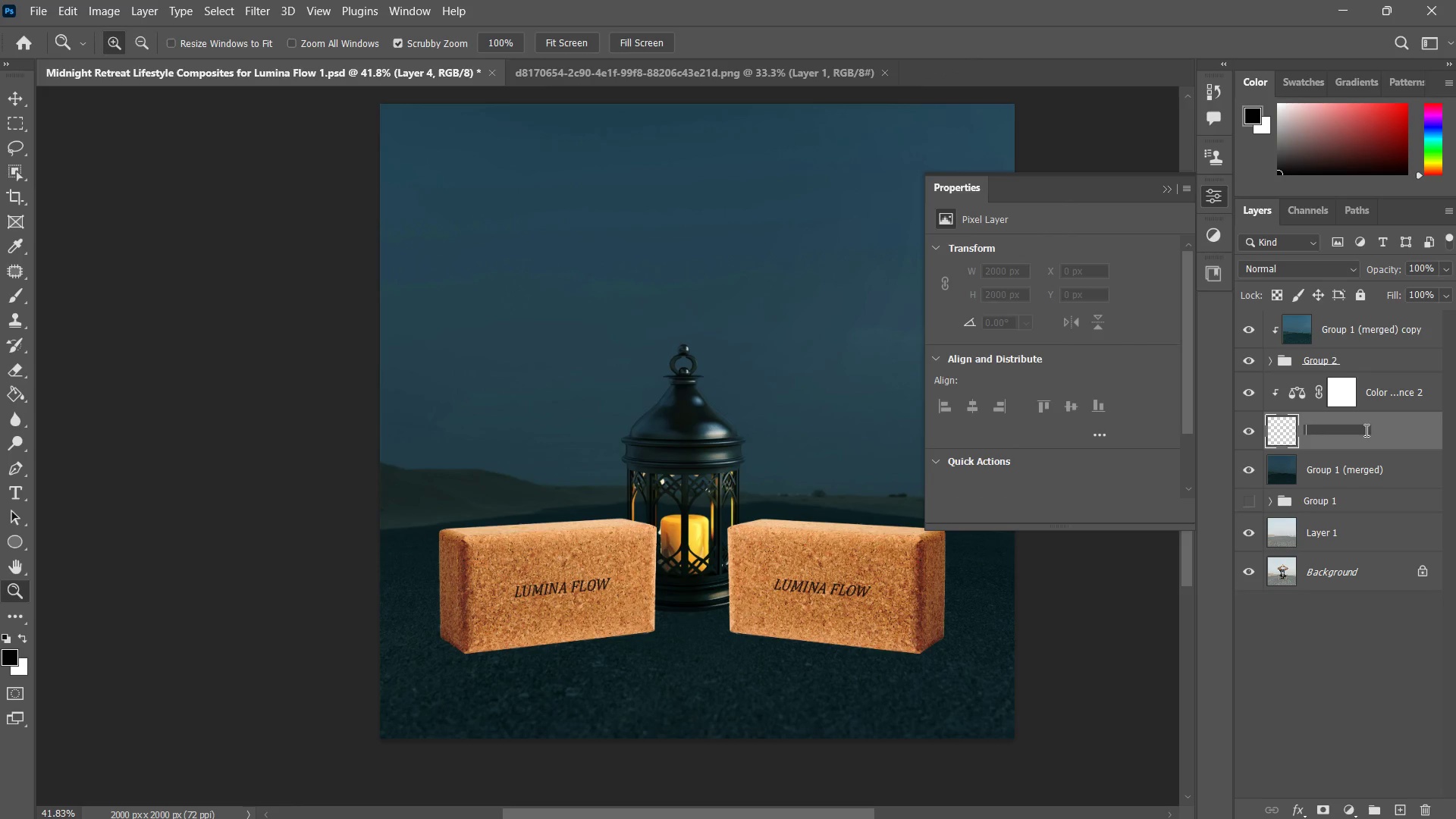 
double_click([1403, 438])
 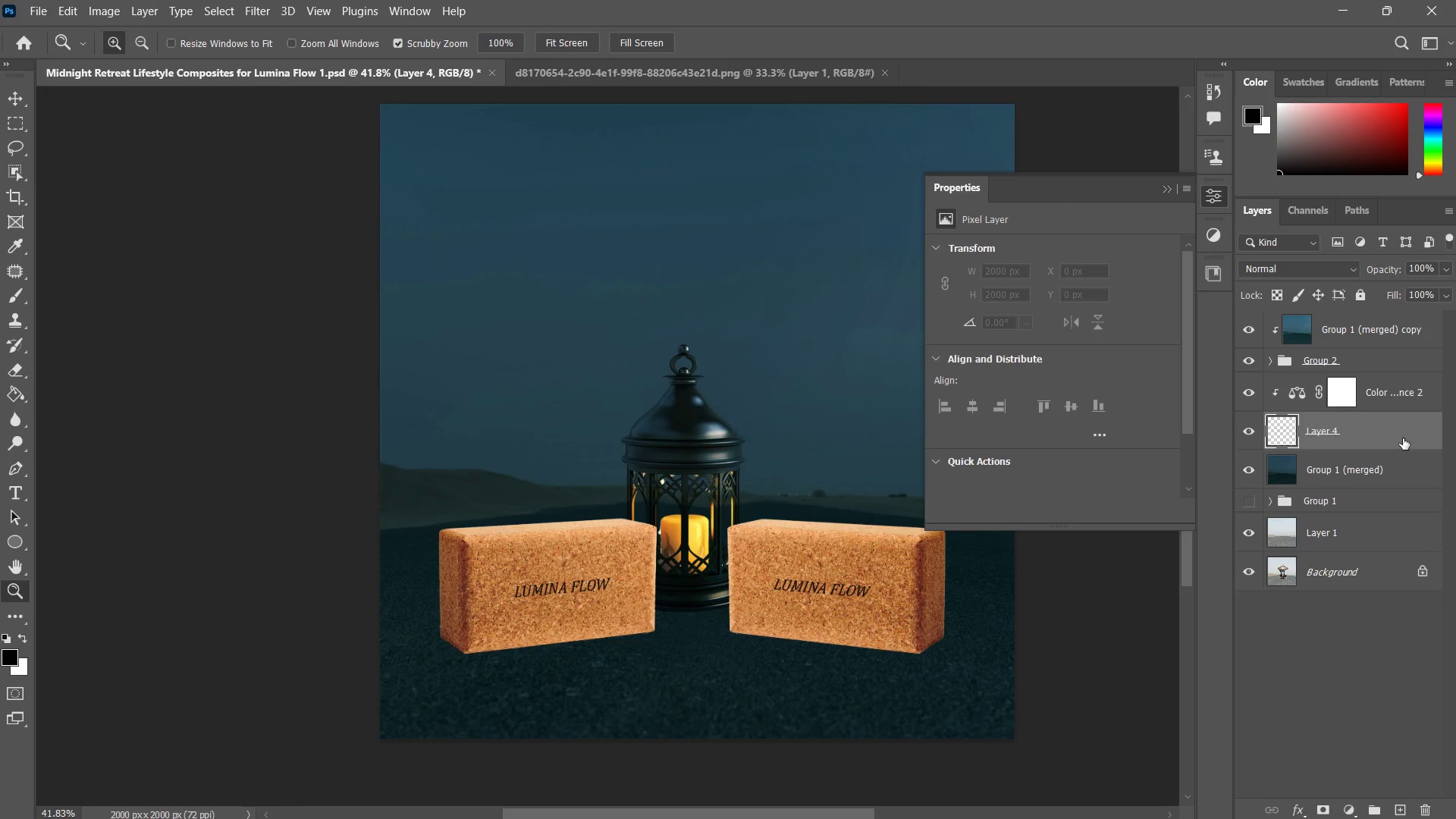 
key(Delete)
 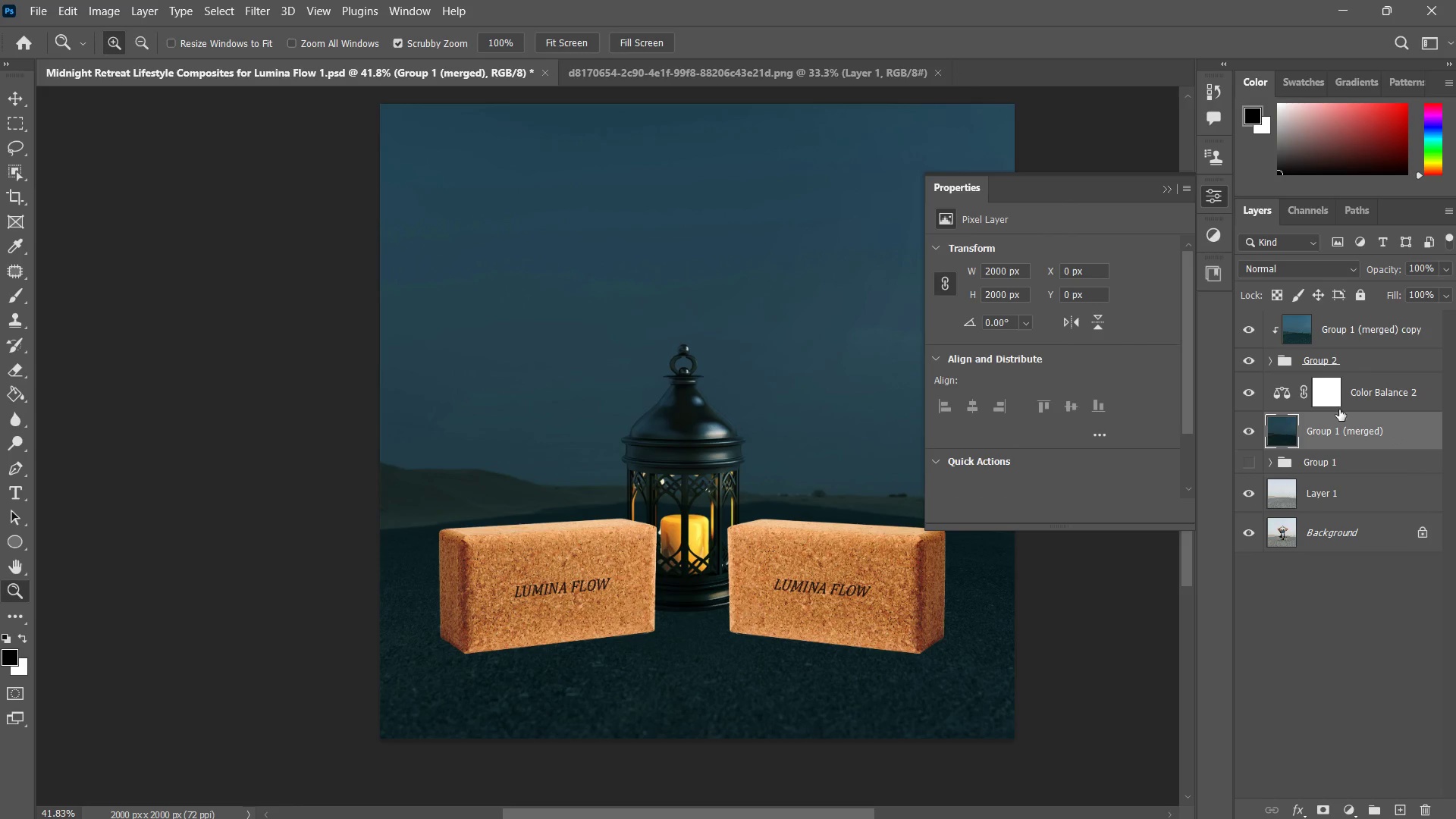 
right_click([1363, 403])
 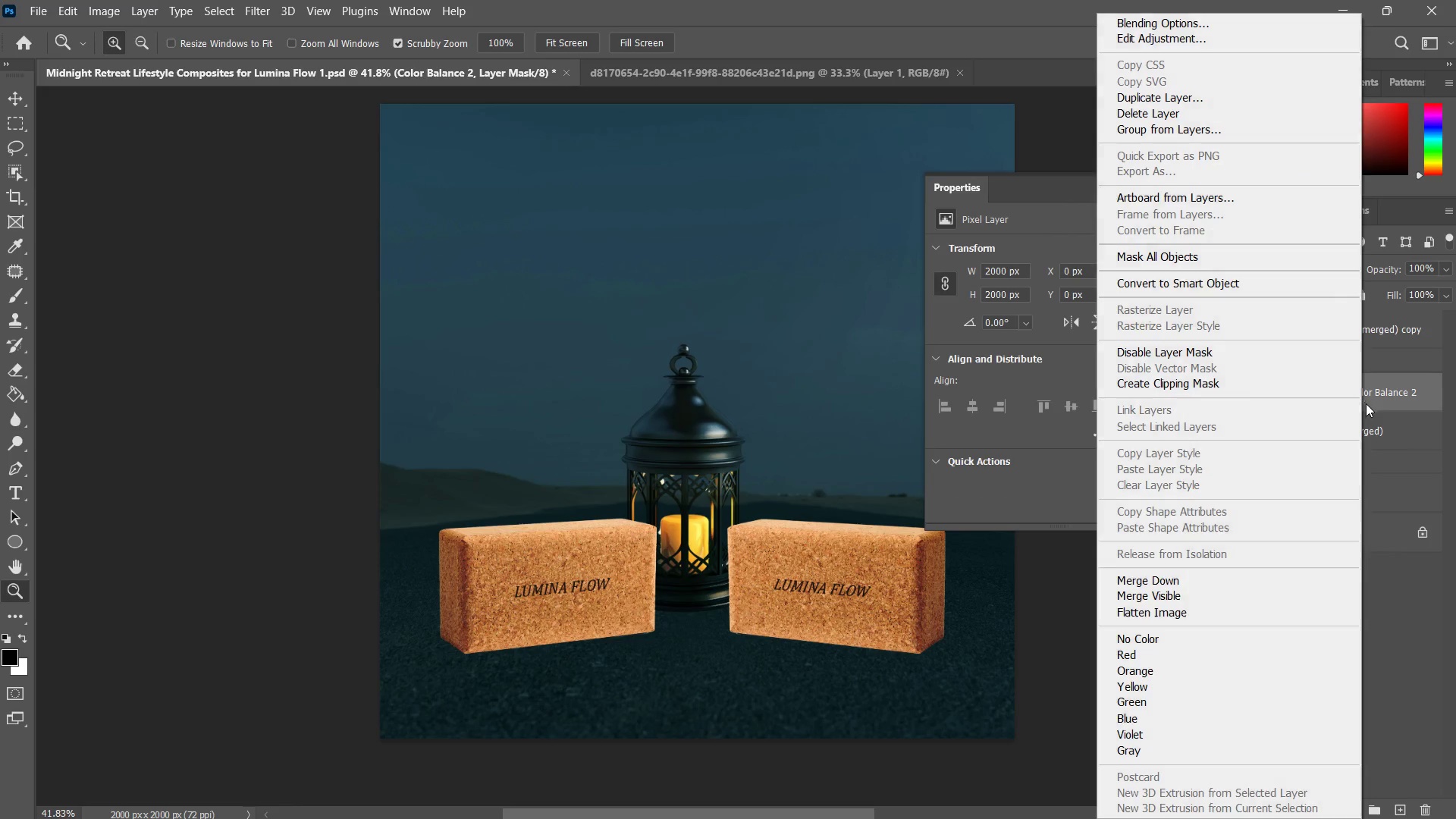 
left_click([1389, 401])
 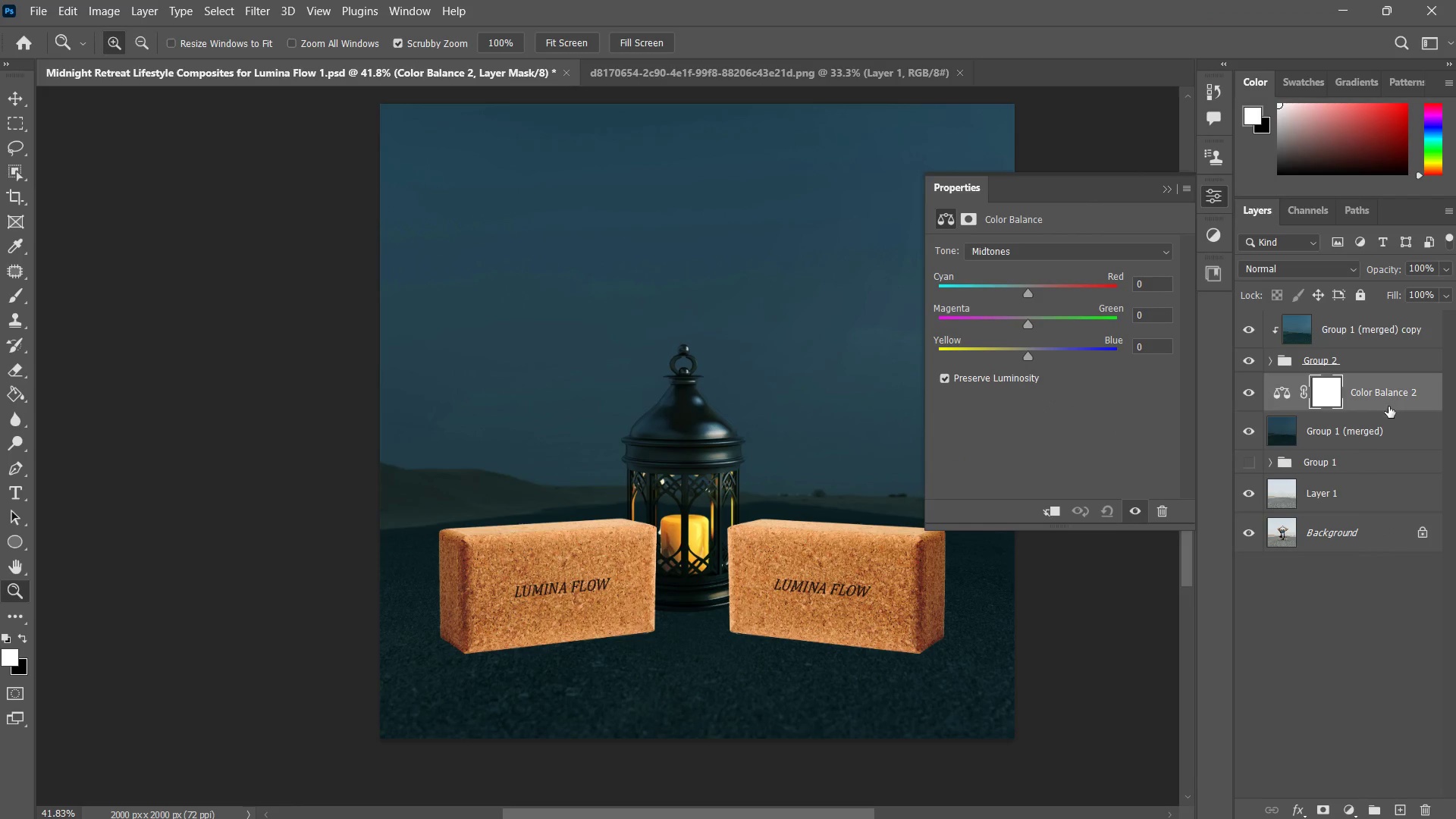 
key(Space)
 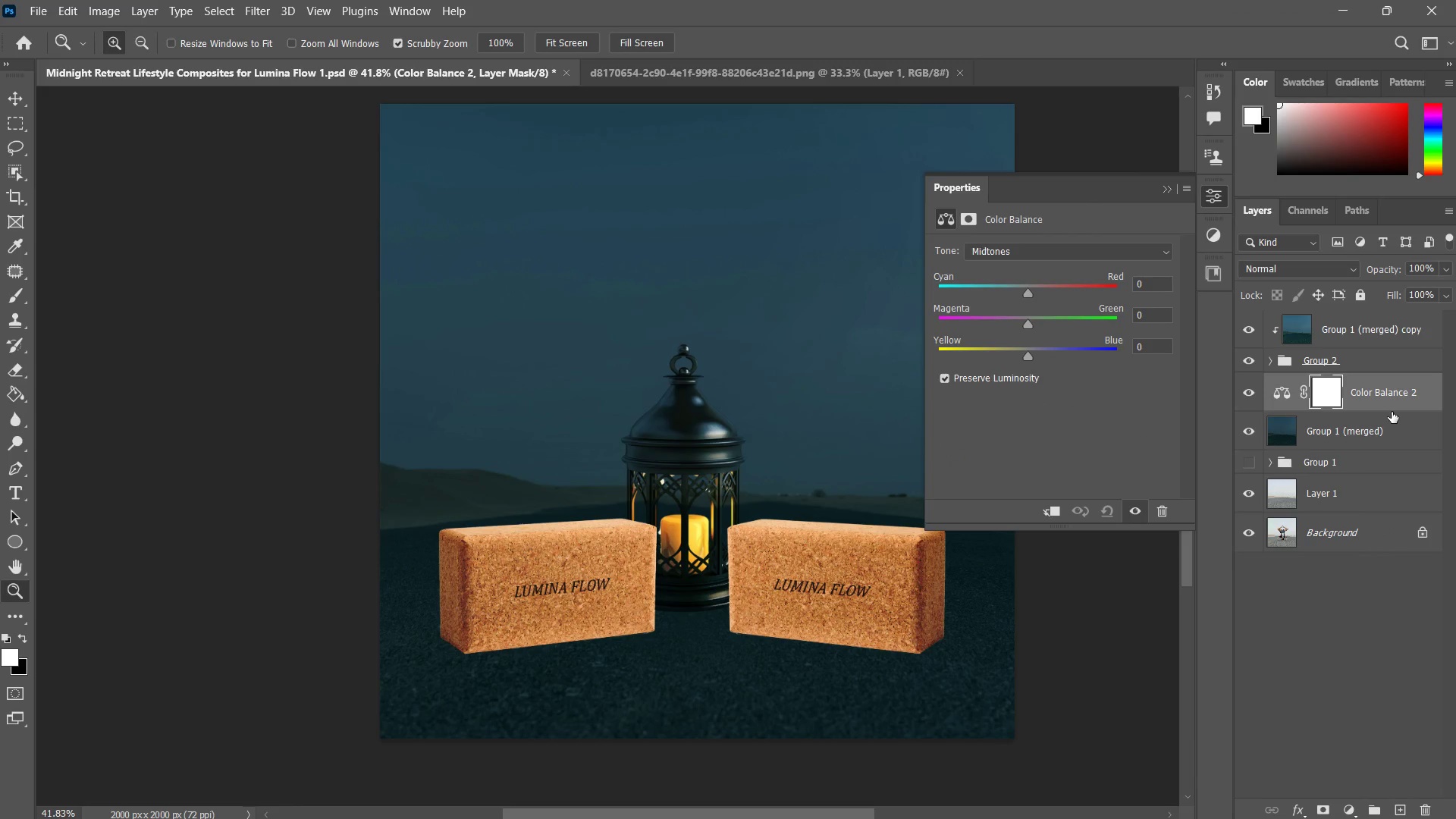 
hold_key(key=AltLeft, duration=0.55)
left_click([1392, 412])
 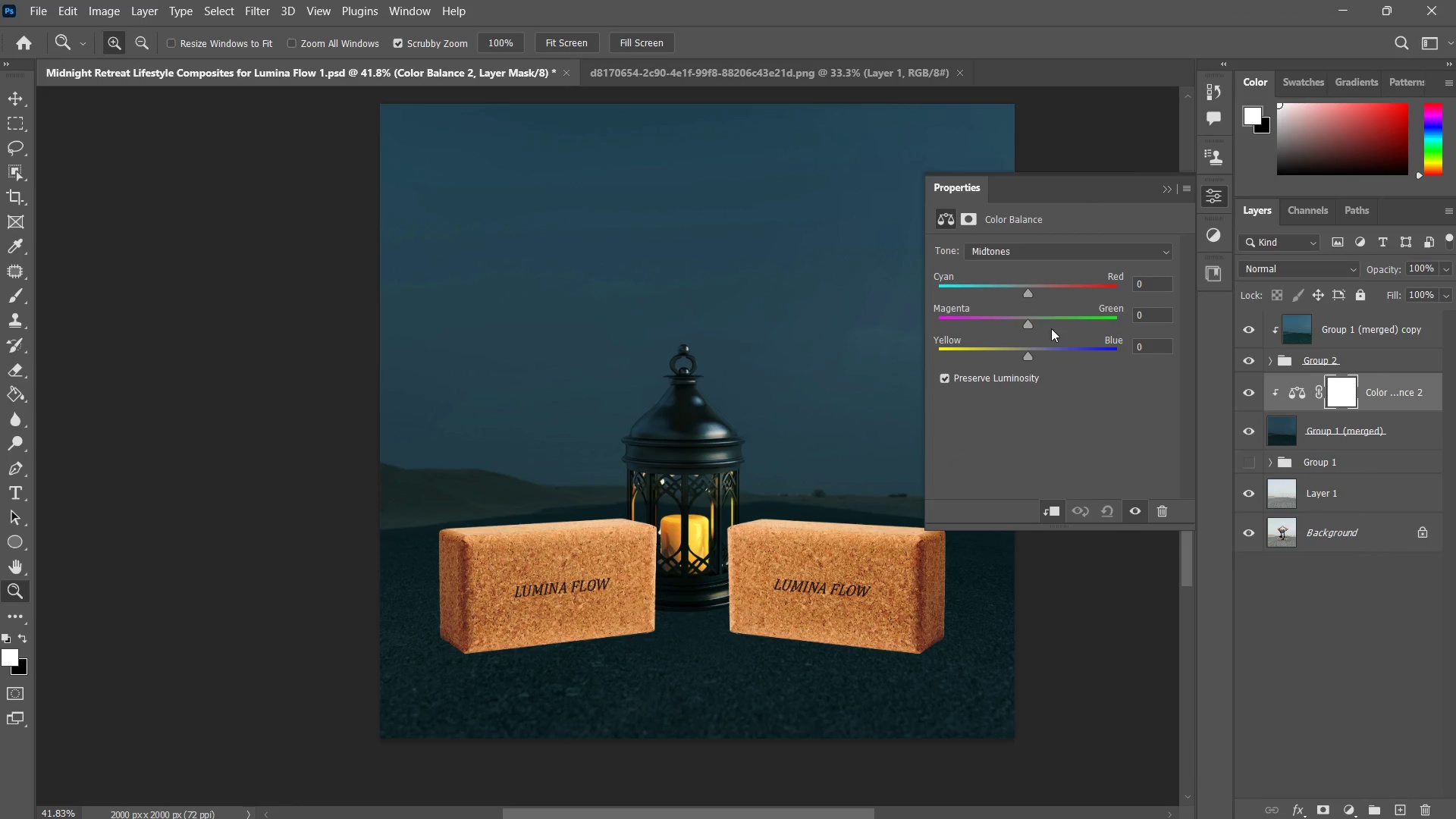 
left_click_drag(start_coordinate=[1028, 353], to_coordinate=[1066, 337])
 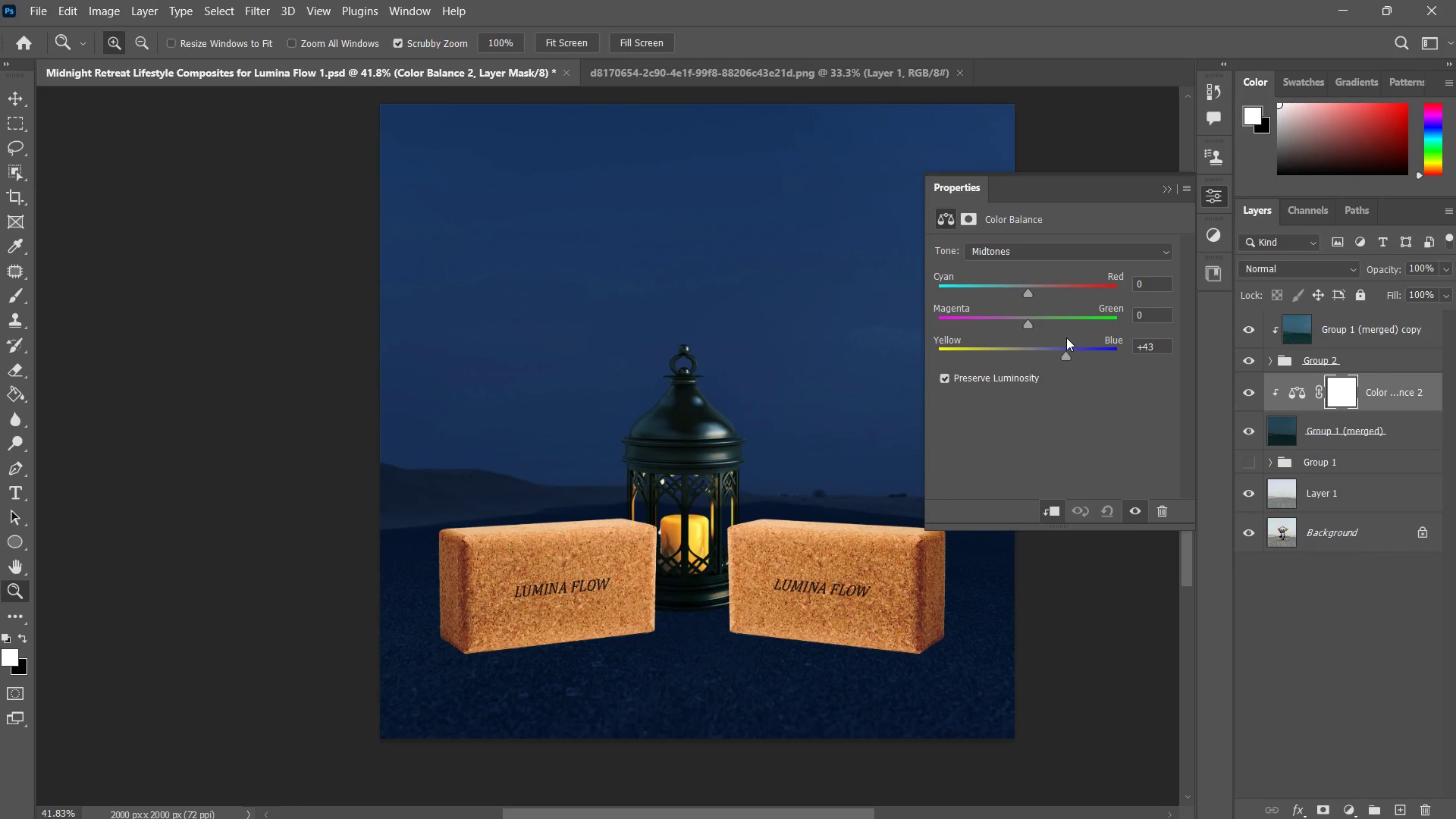 
left_click([1066, 337])
 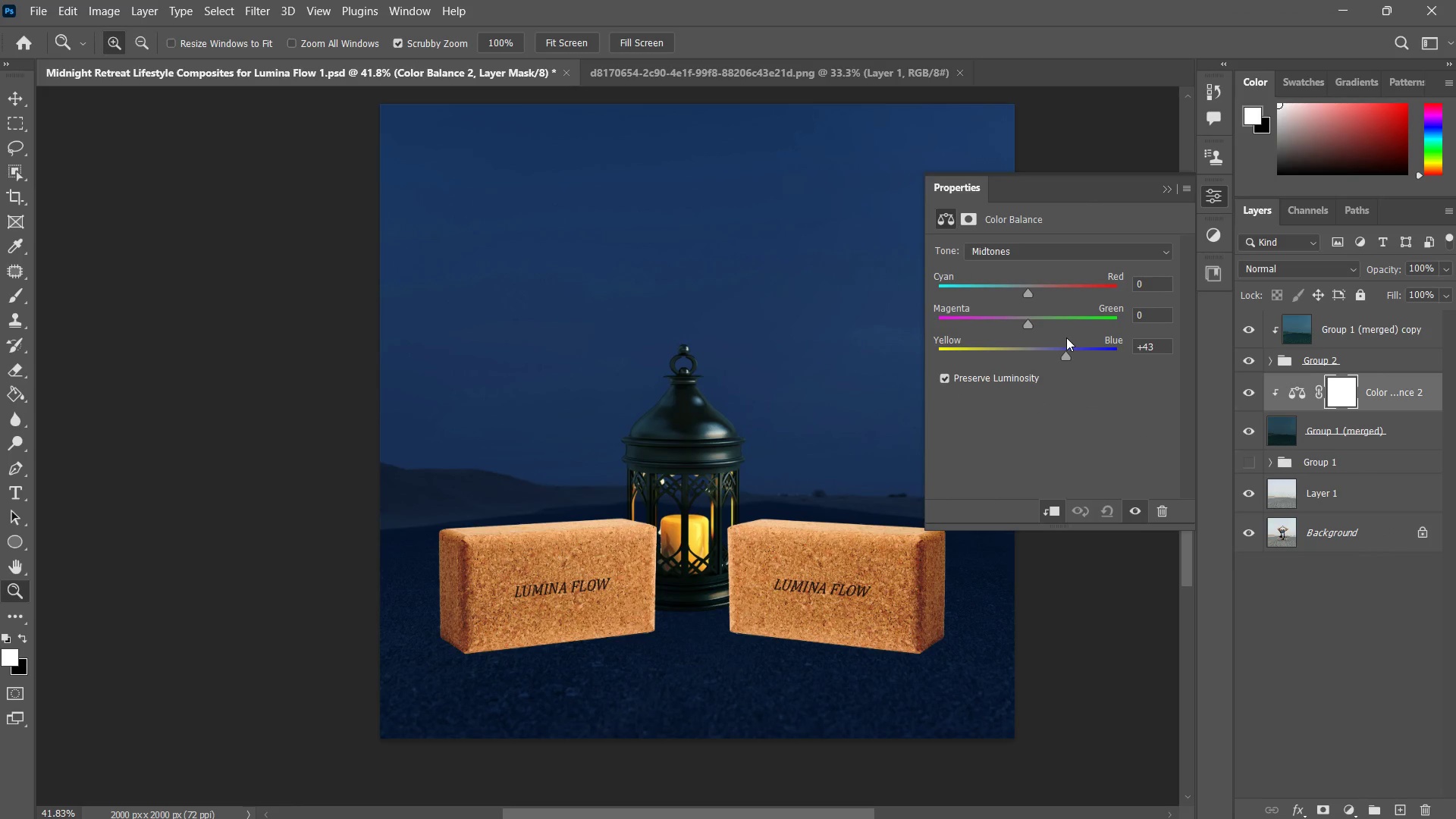 
key(Control+ControlLeft)
 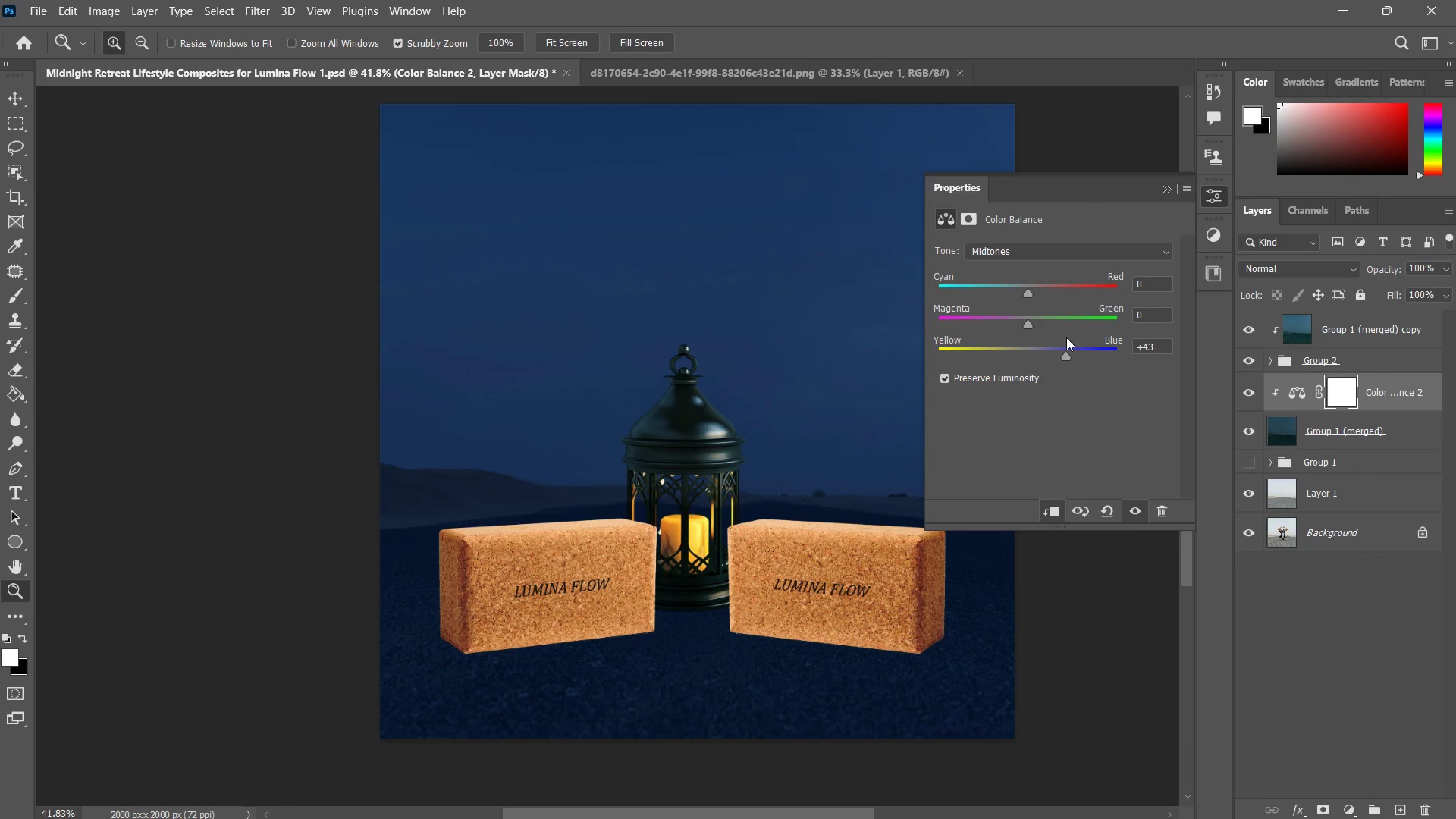 
key(Control+Z)
 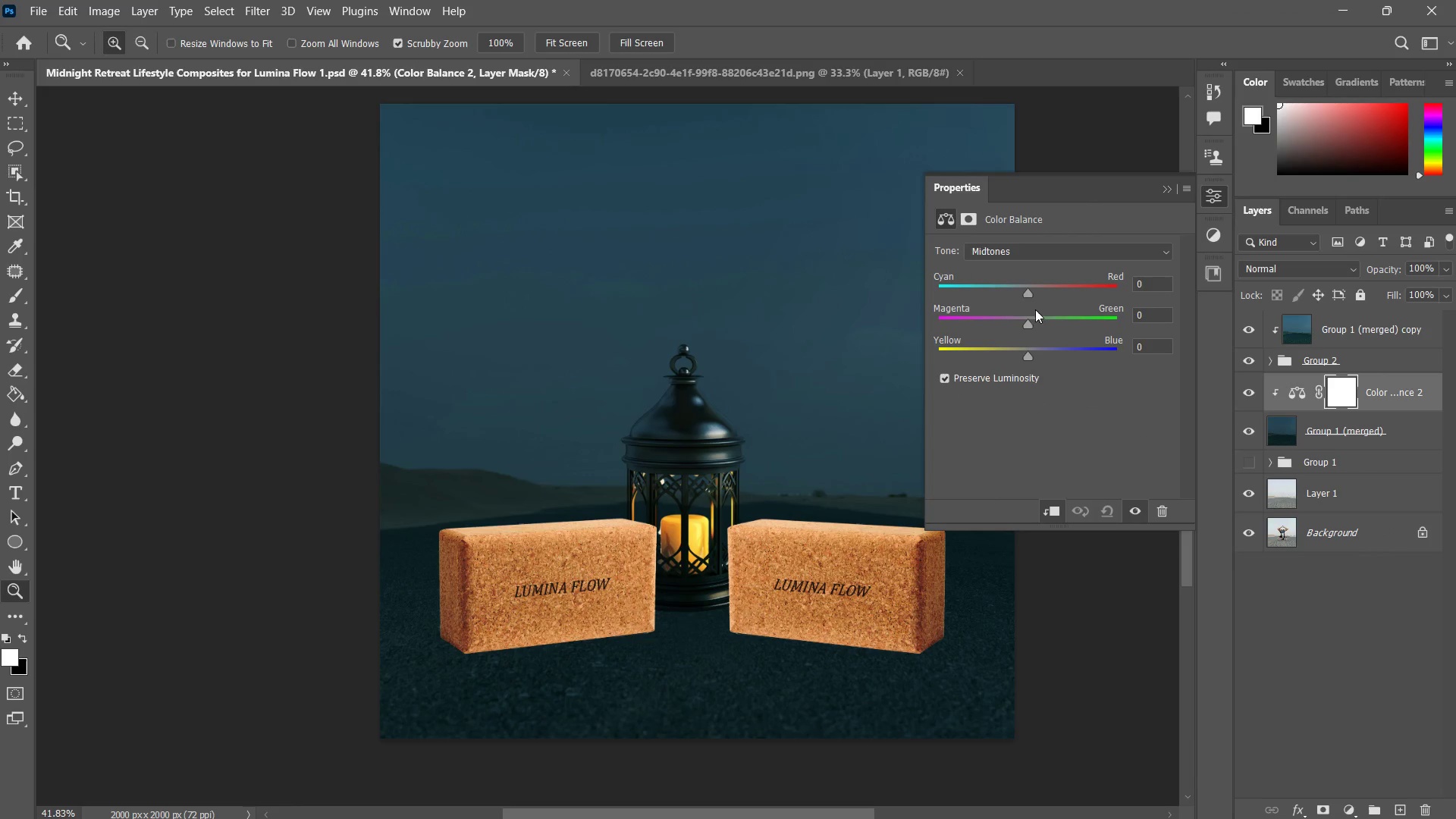 
left_click_drag(start_coordinate=[1029, 287], to_coordinate=[1041, 304])
 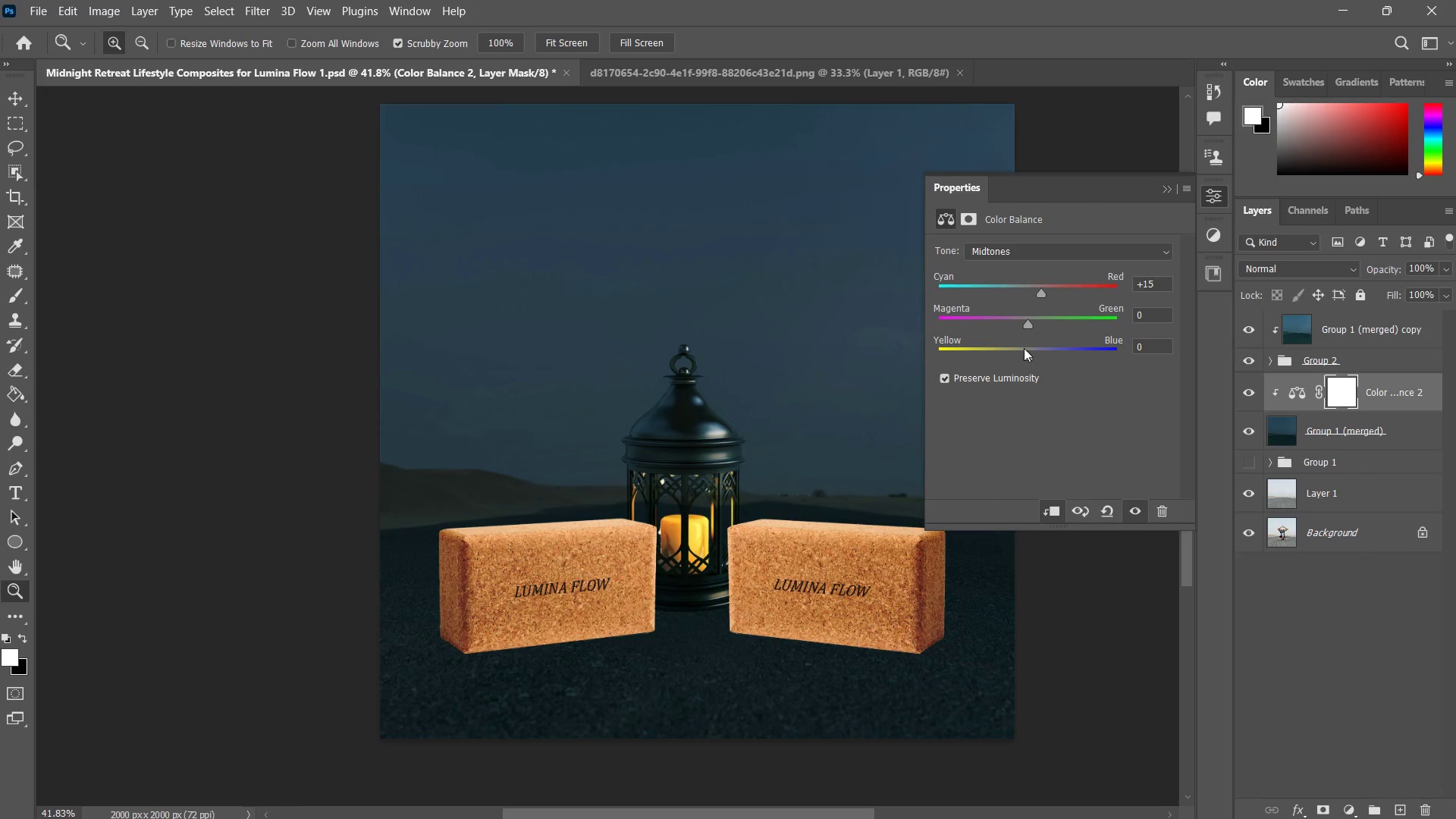 
left_click_drag(start_coordinate=[1028, 350], to_coordinate=[1041, 353])
 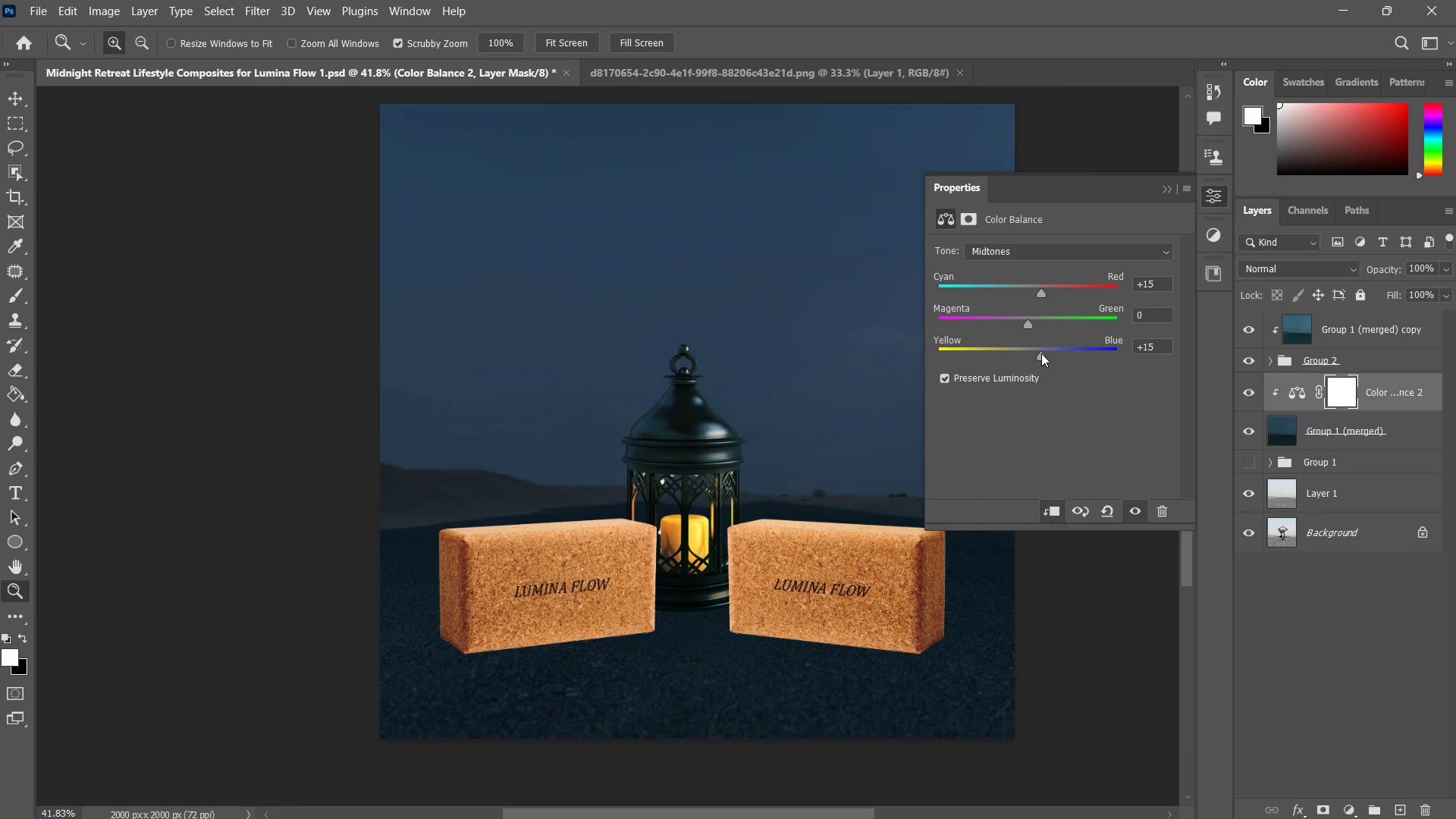 
left_click([1041, 353])
 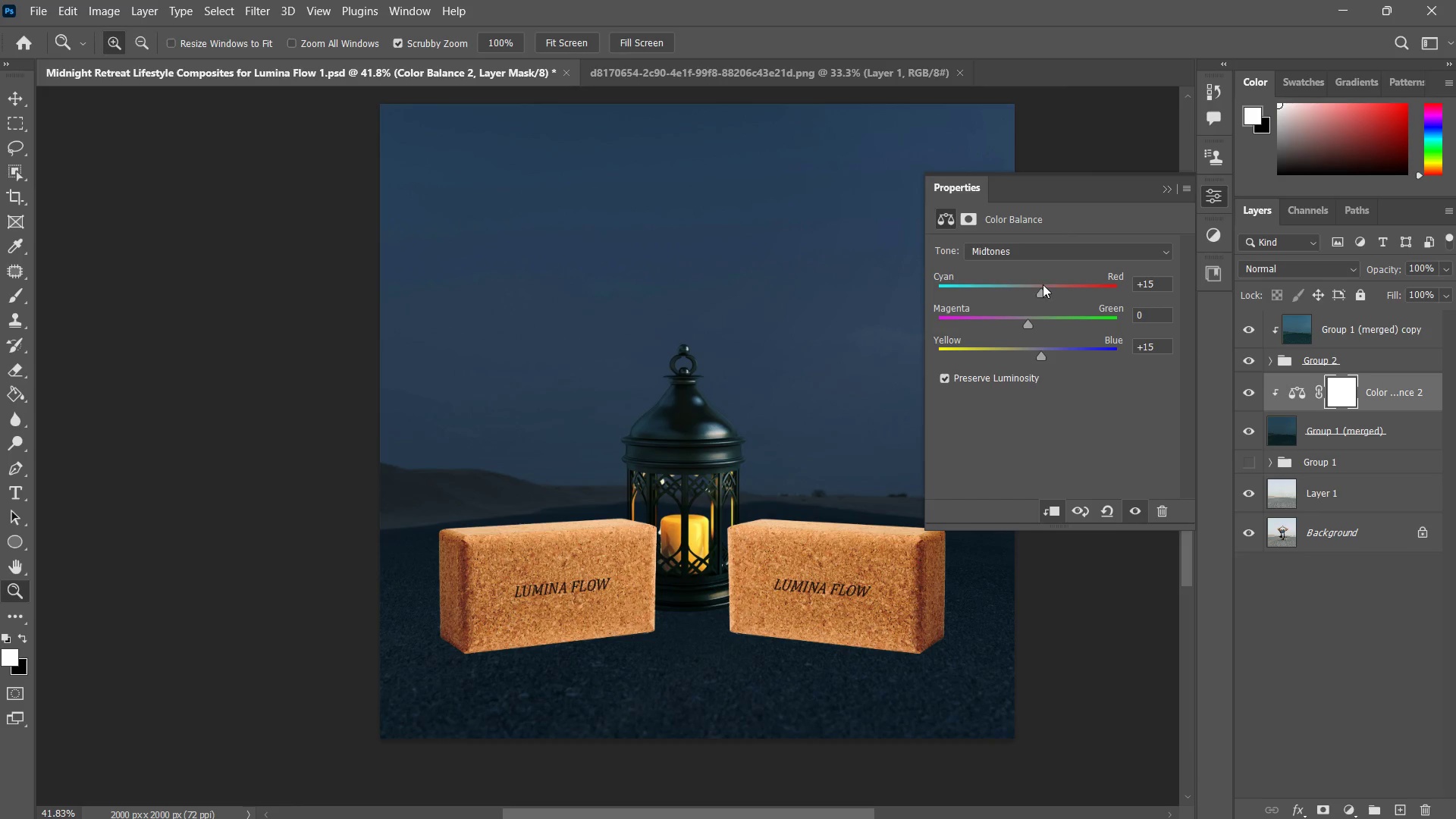 
left_click_drag(start_coordinate=[1038, 286], to_coordinate=[1028, 300])
 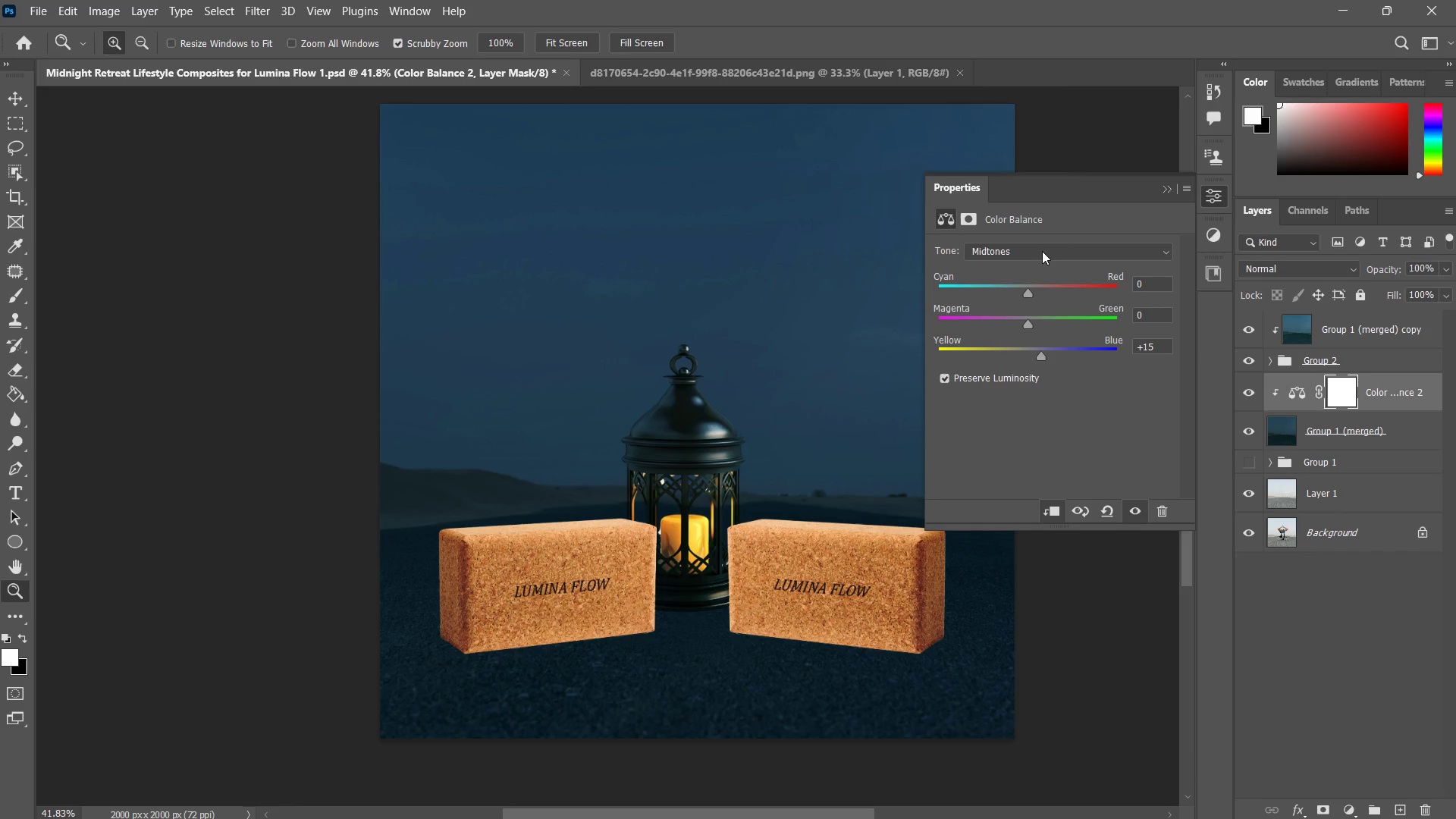 
double_click([1042, 251])
 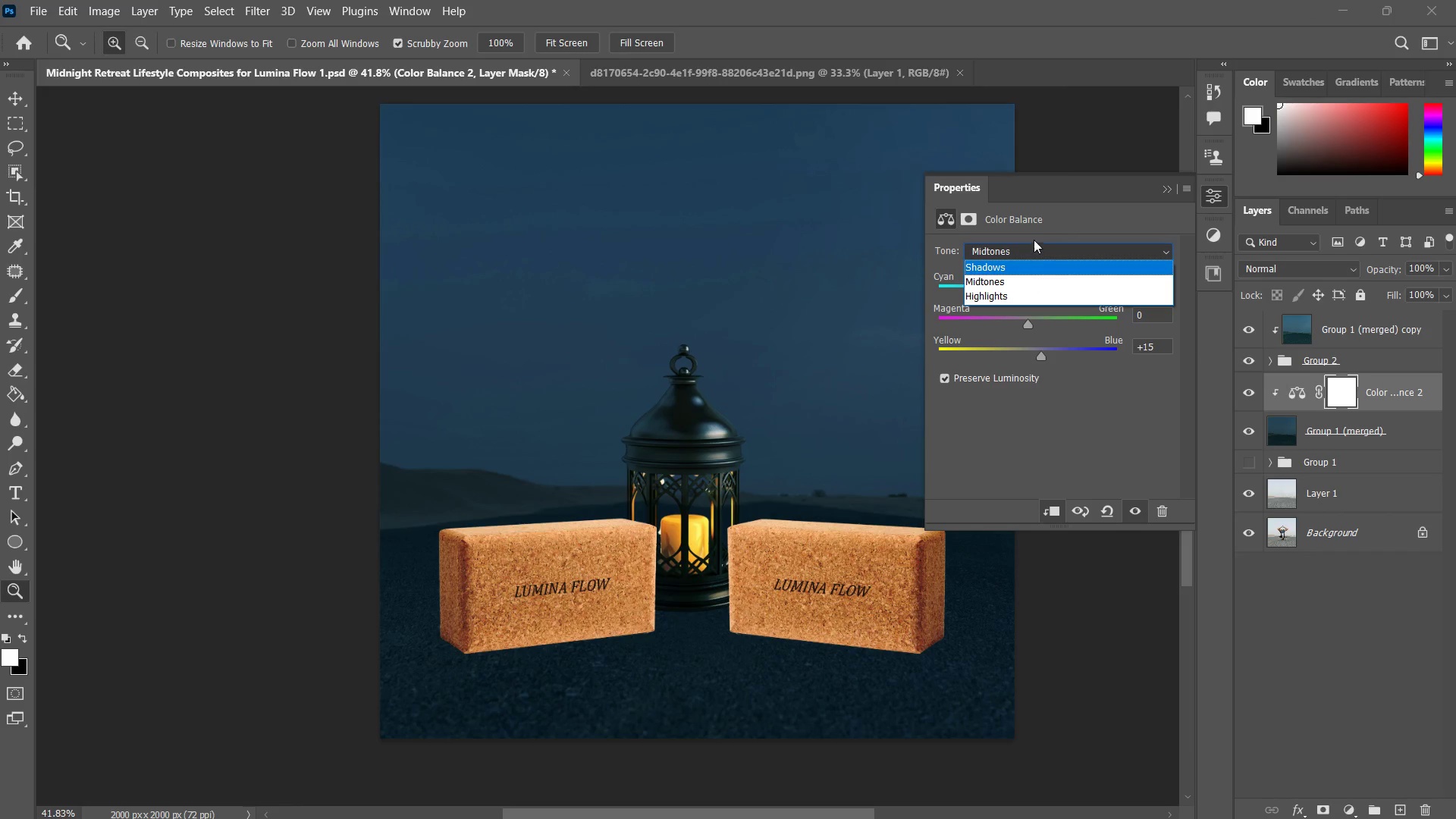 
left_click([1037, 228])
 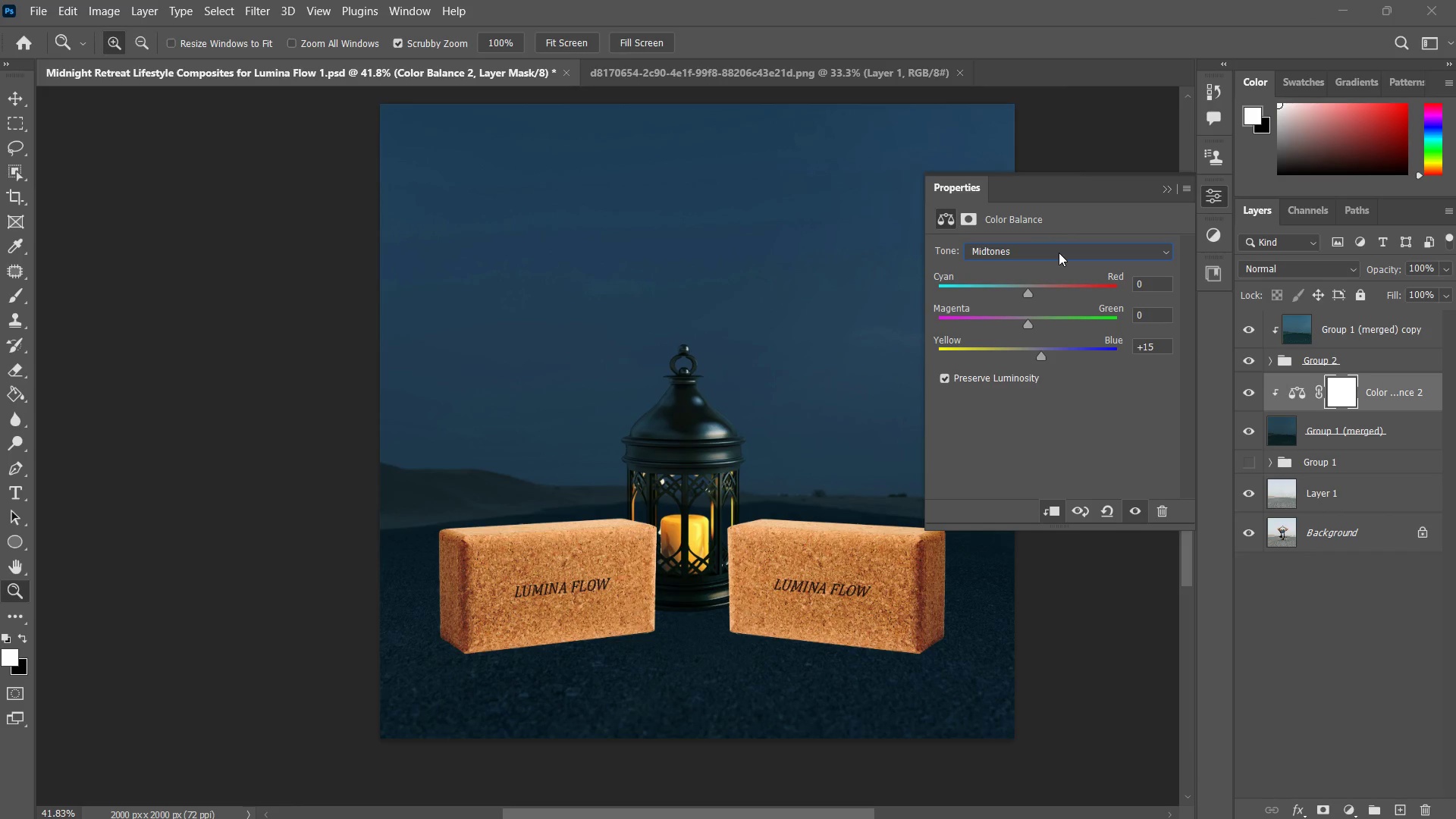 
key(Escape)
 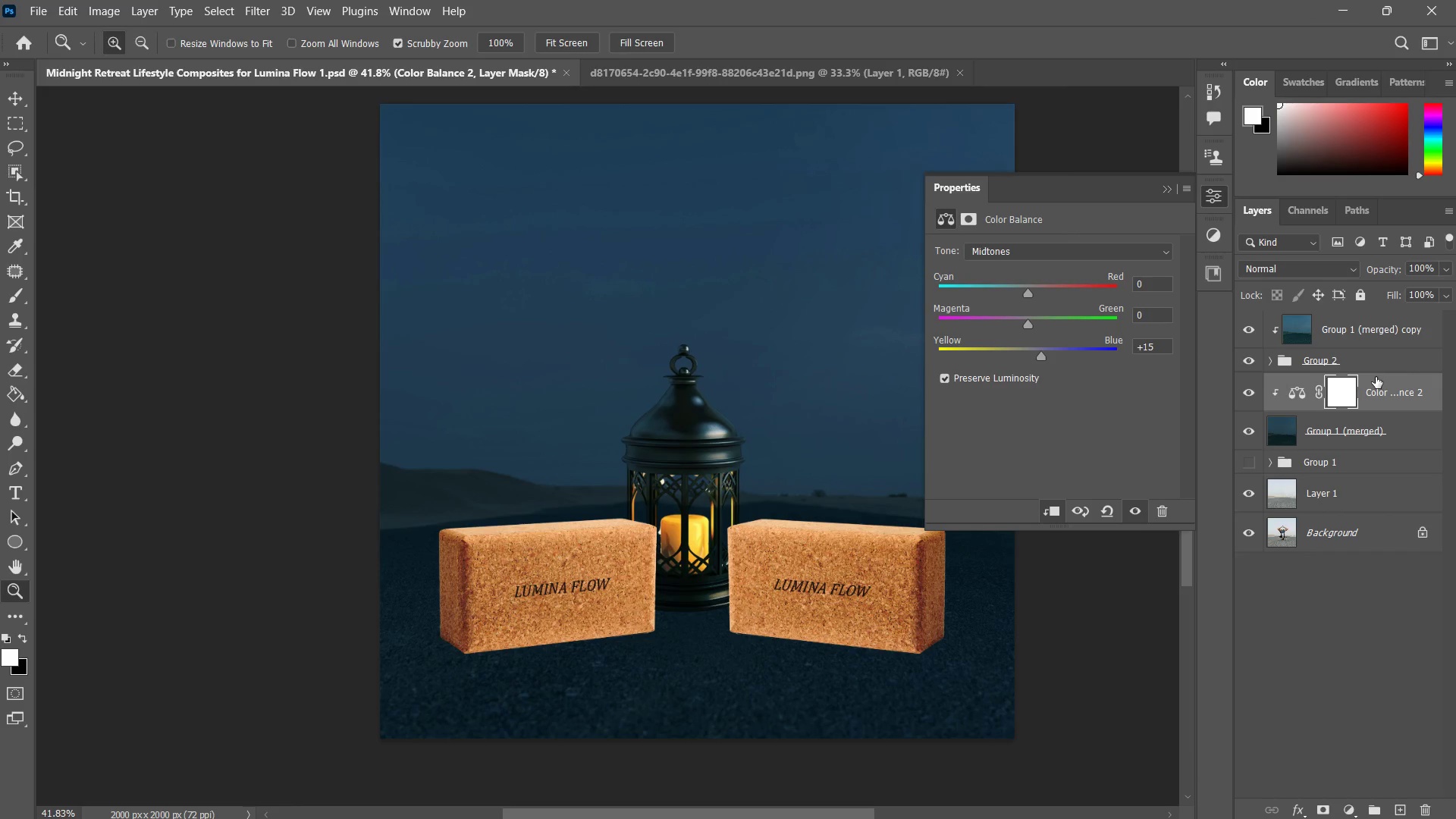 
left_click([1376, 377])
 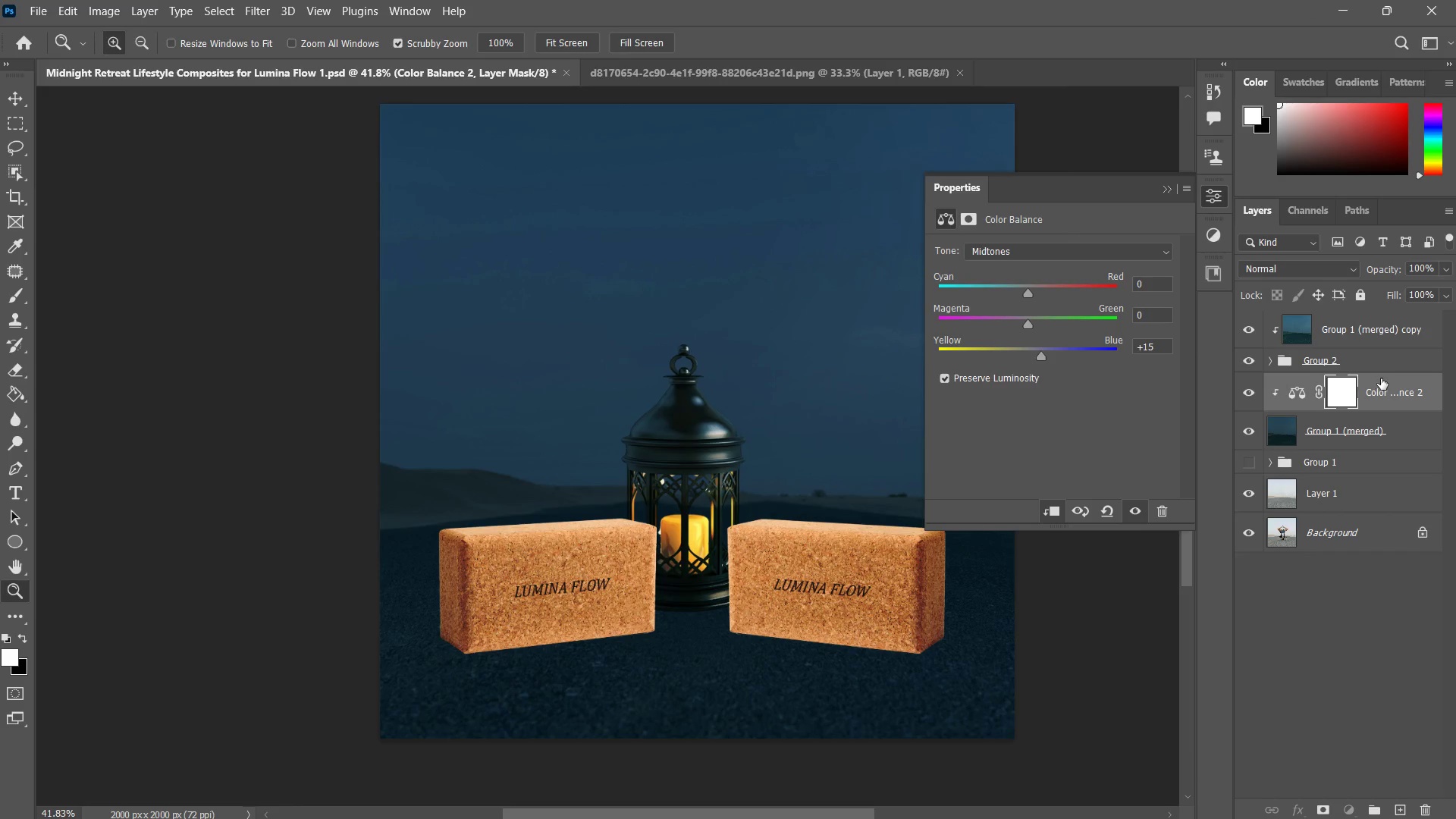 
key(Control+ControlLeft)
 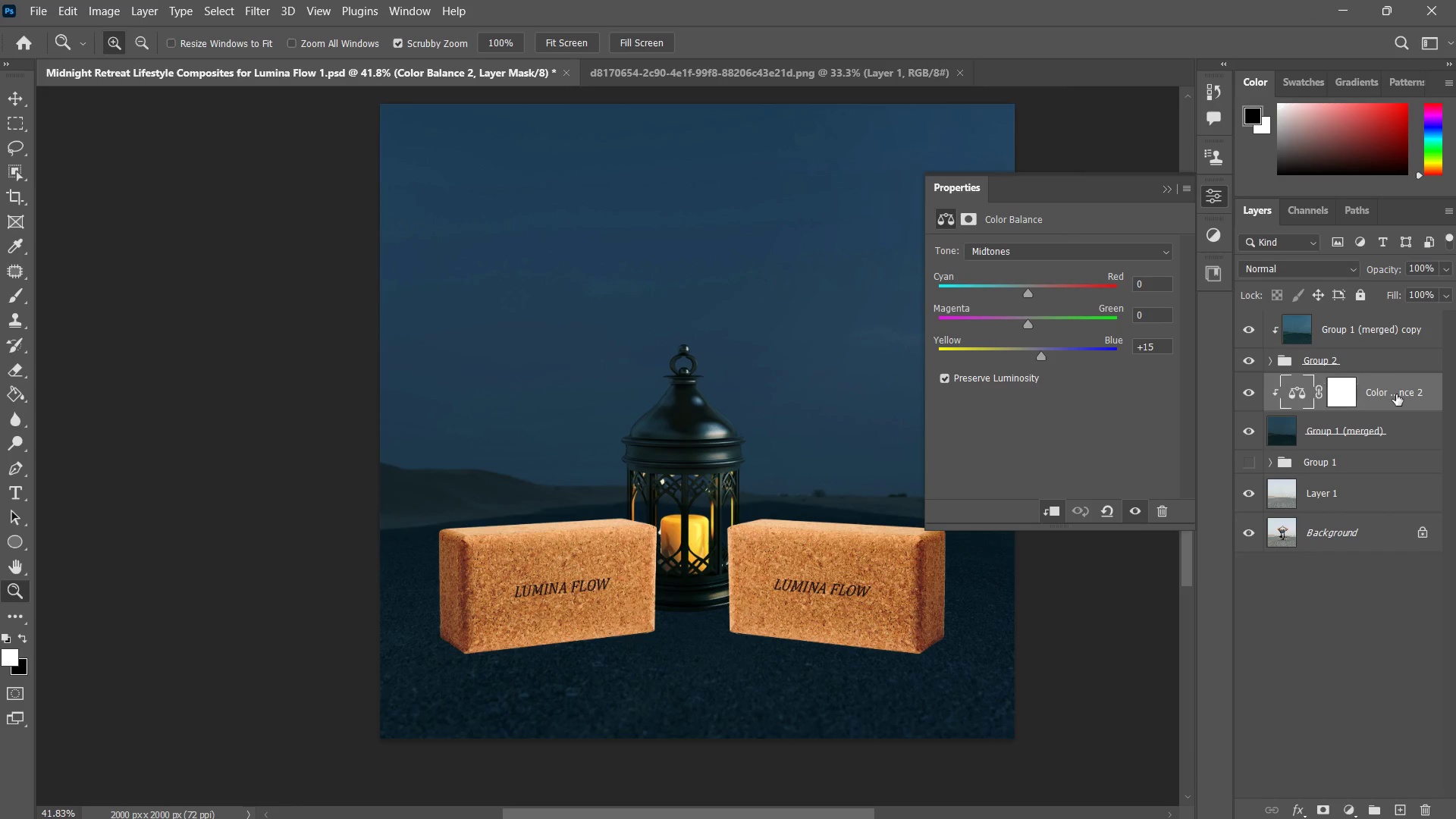 
key(Control+Z)
 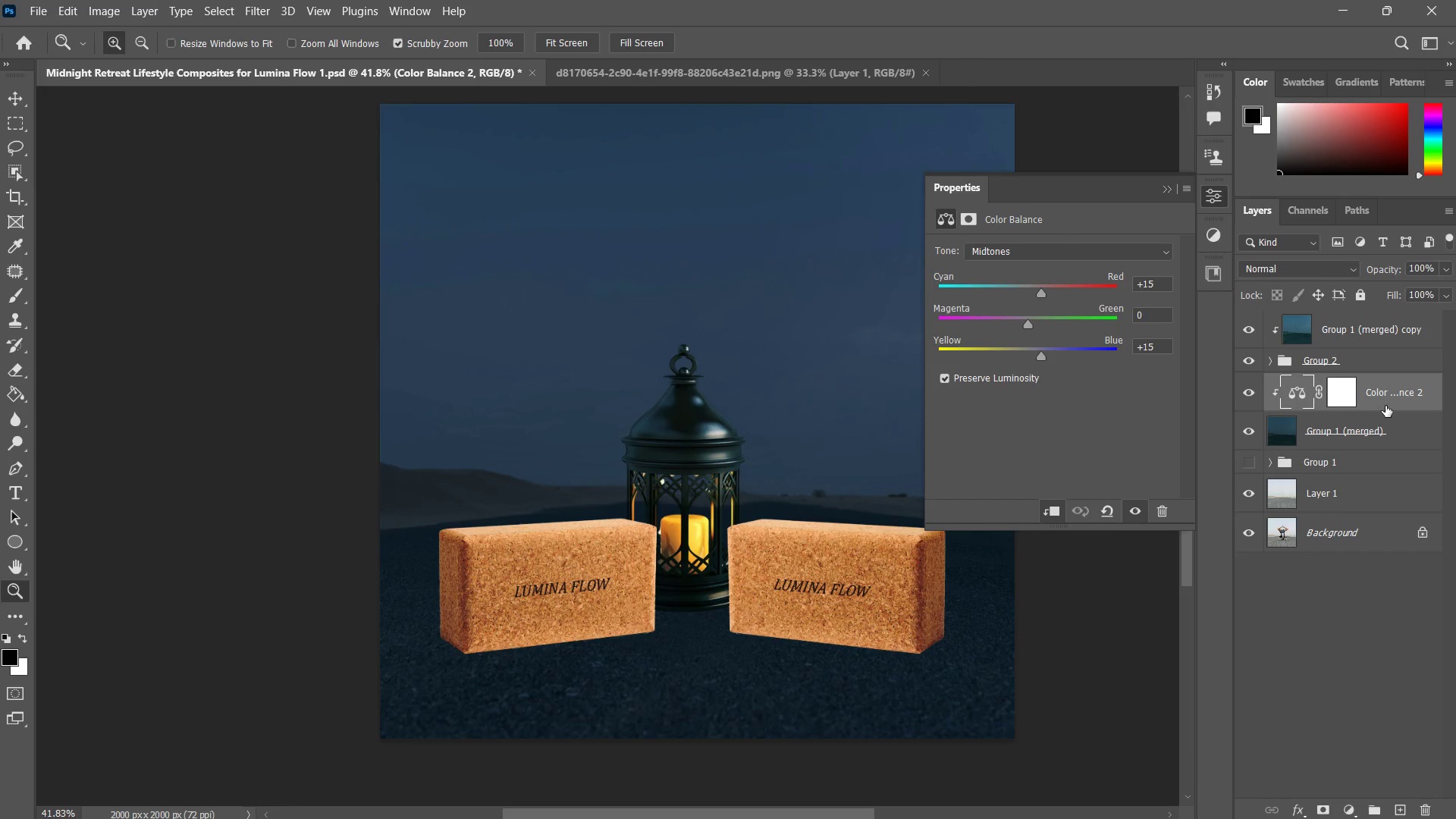 
key(Delete)
 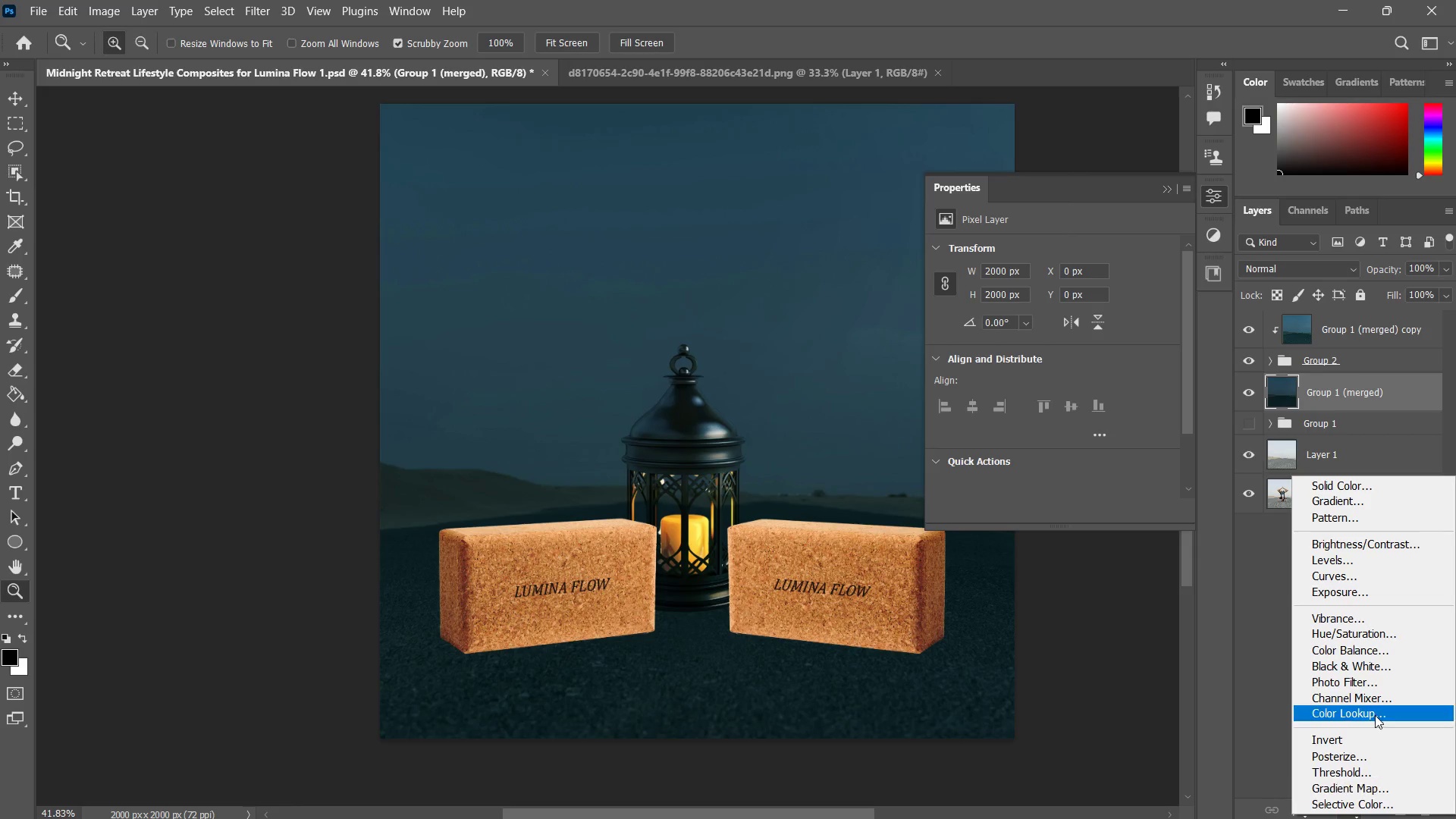 
left_click([1370, 497])
 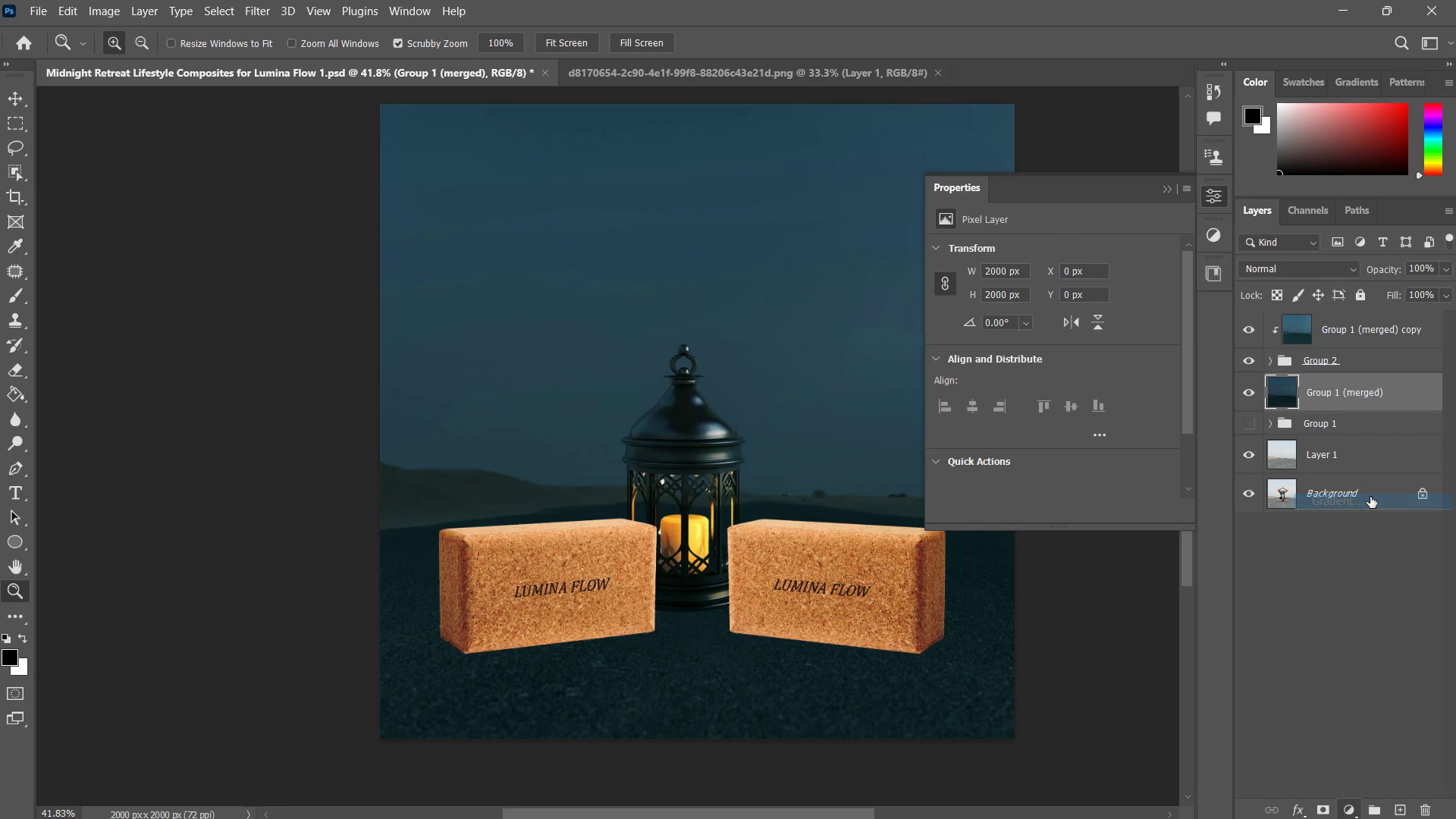 
double_click([1370, 497])
 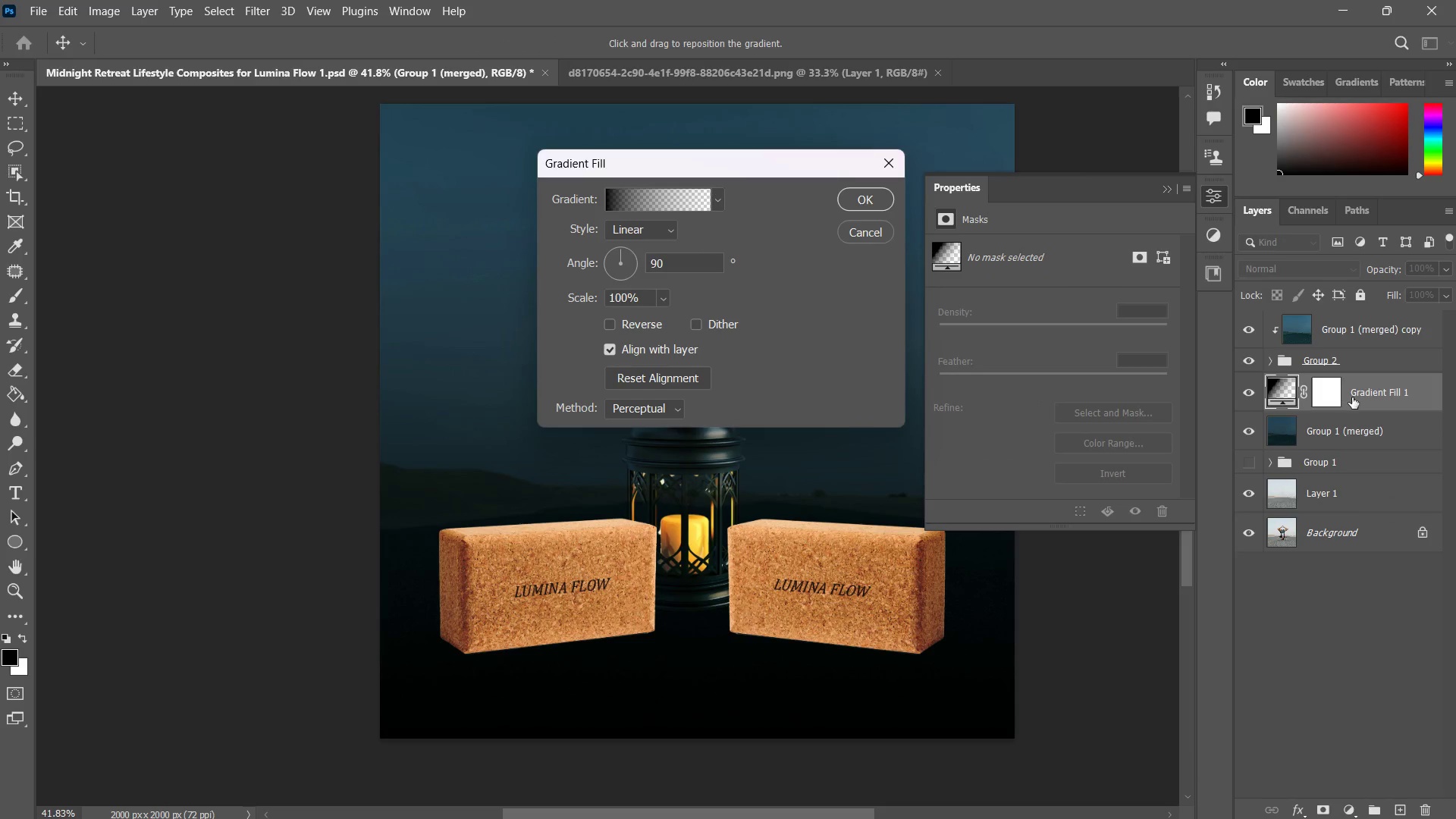 
key(Backquote)
 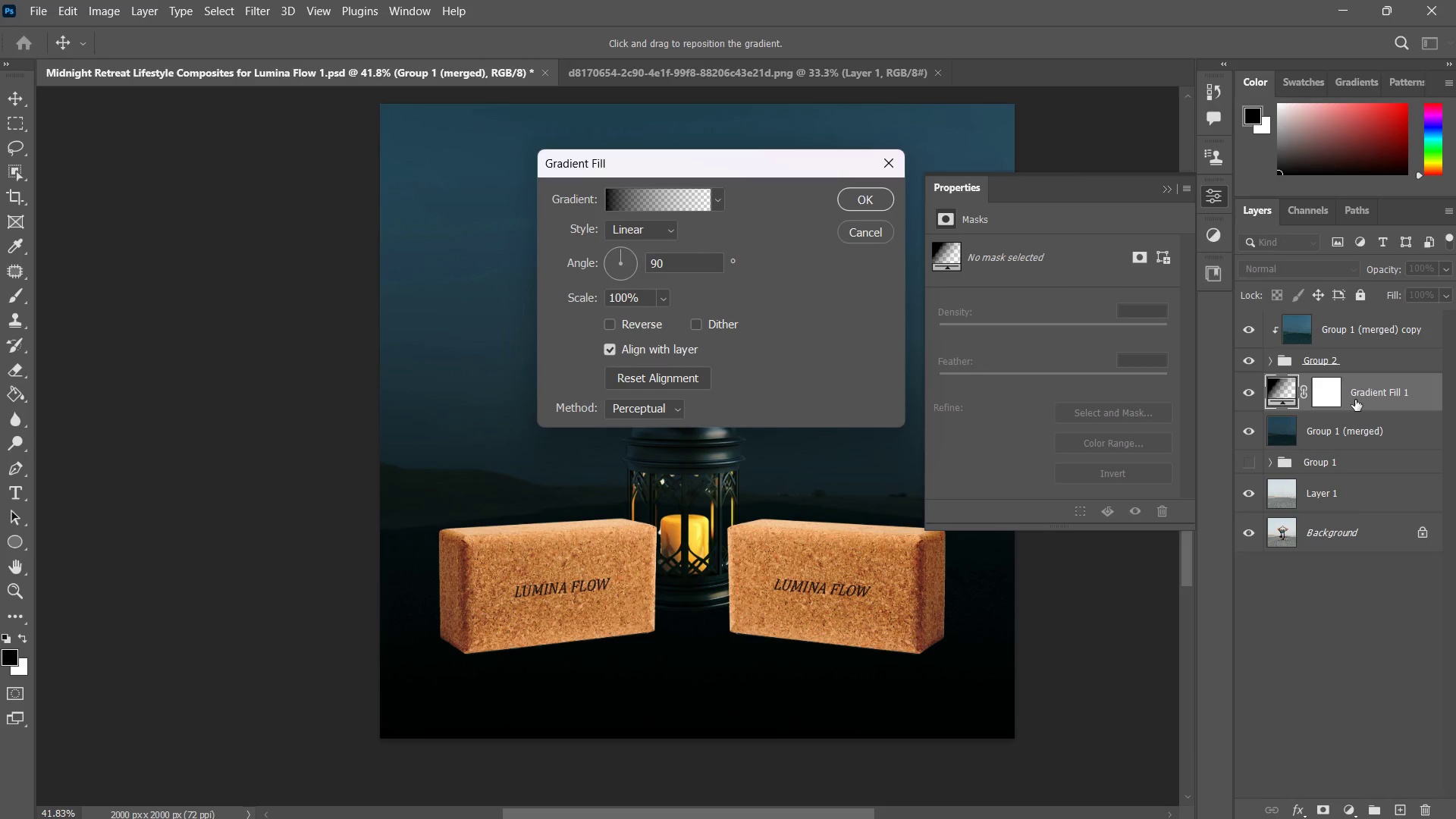 
key(Escape)
 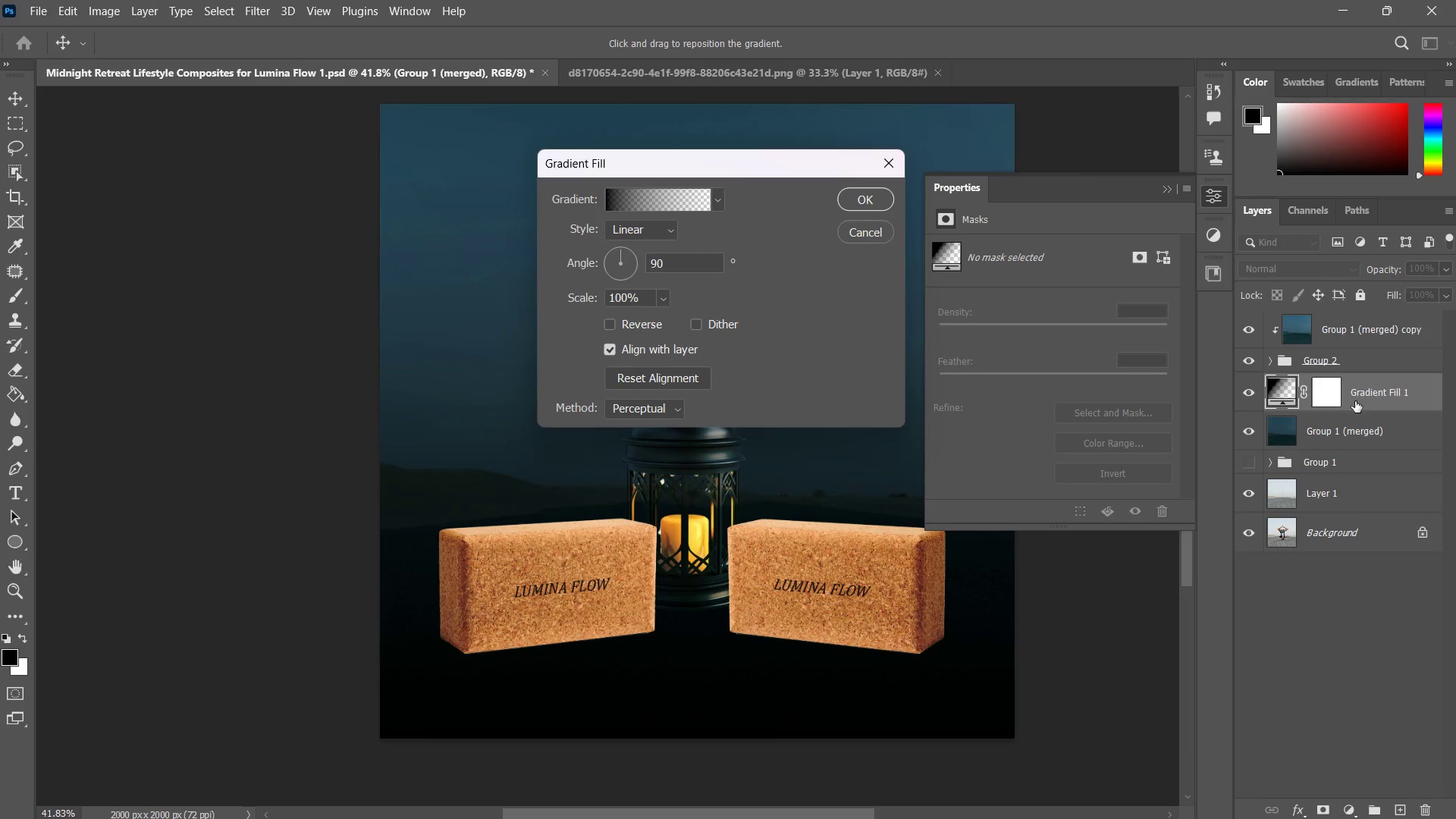 
key(Control+ControlLeft)
 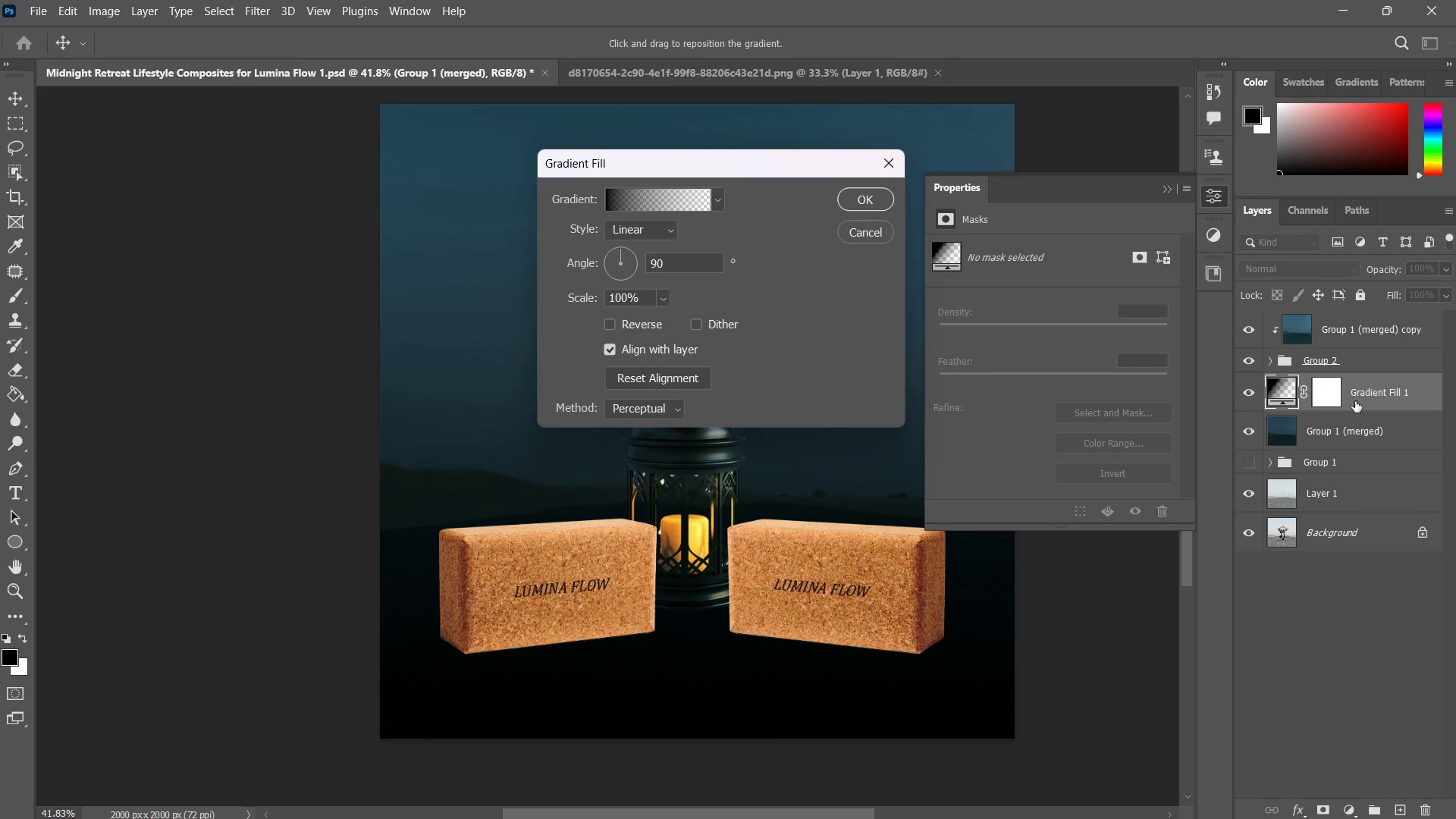 
key(Control+Z)
 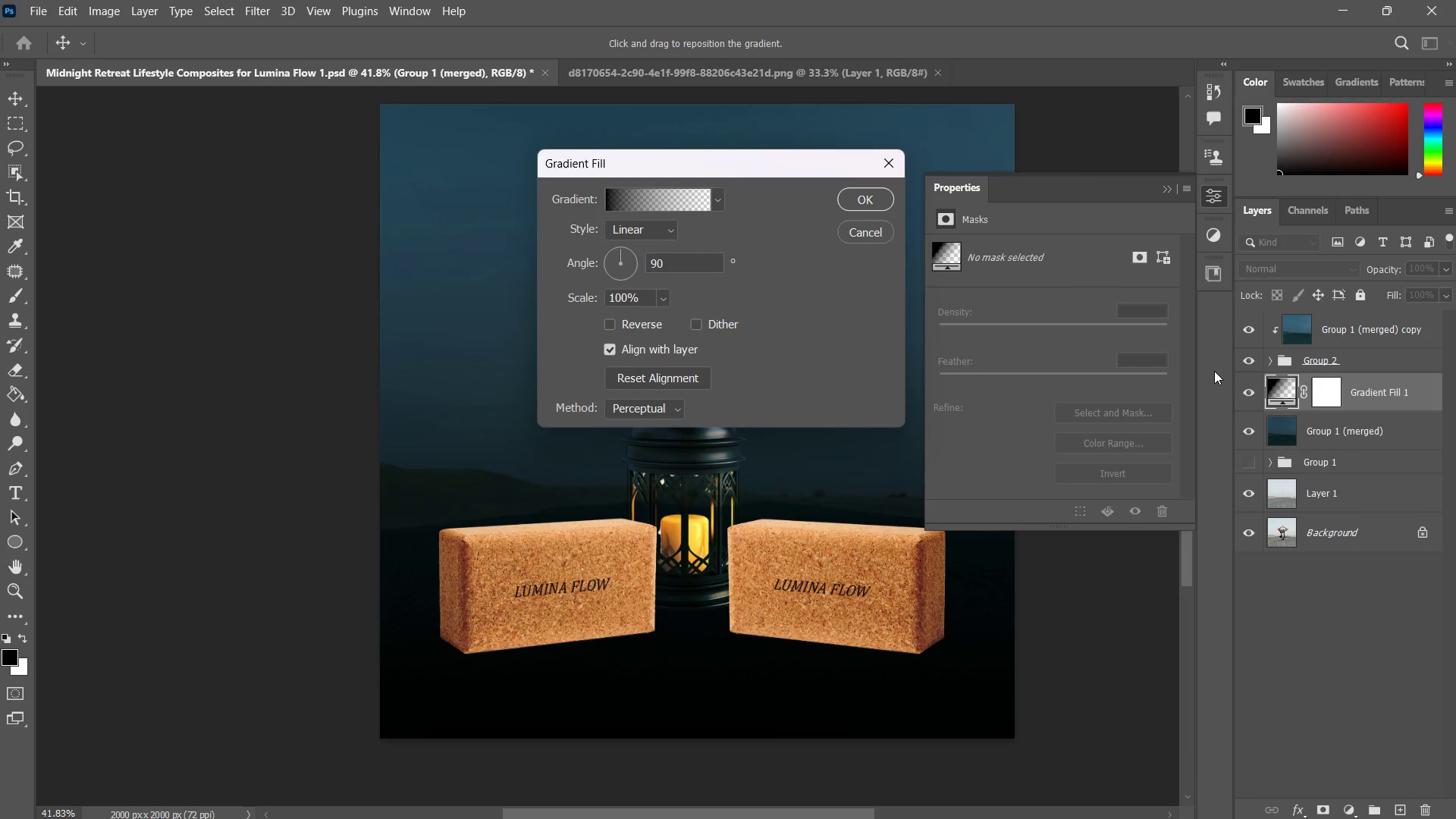 
key(Escape)
 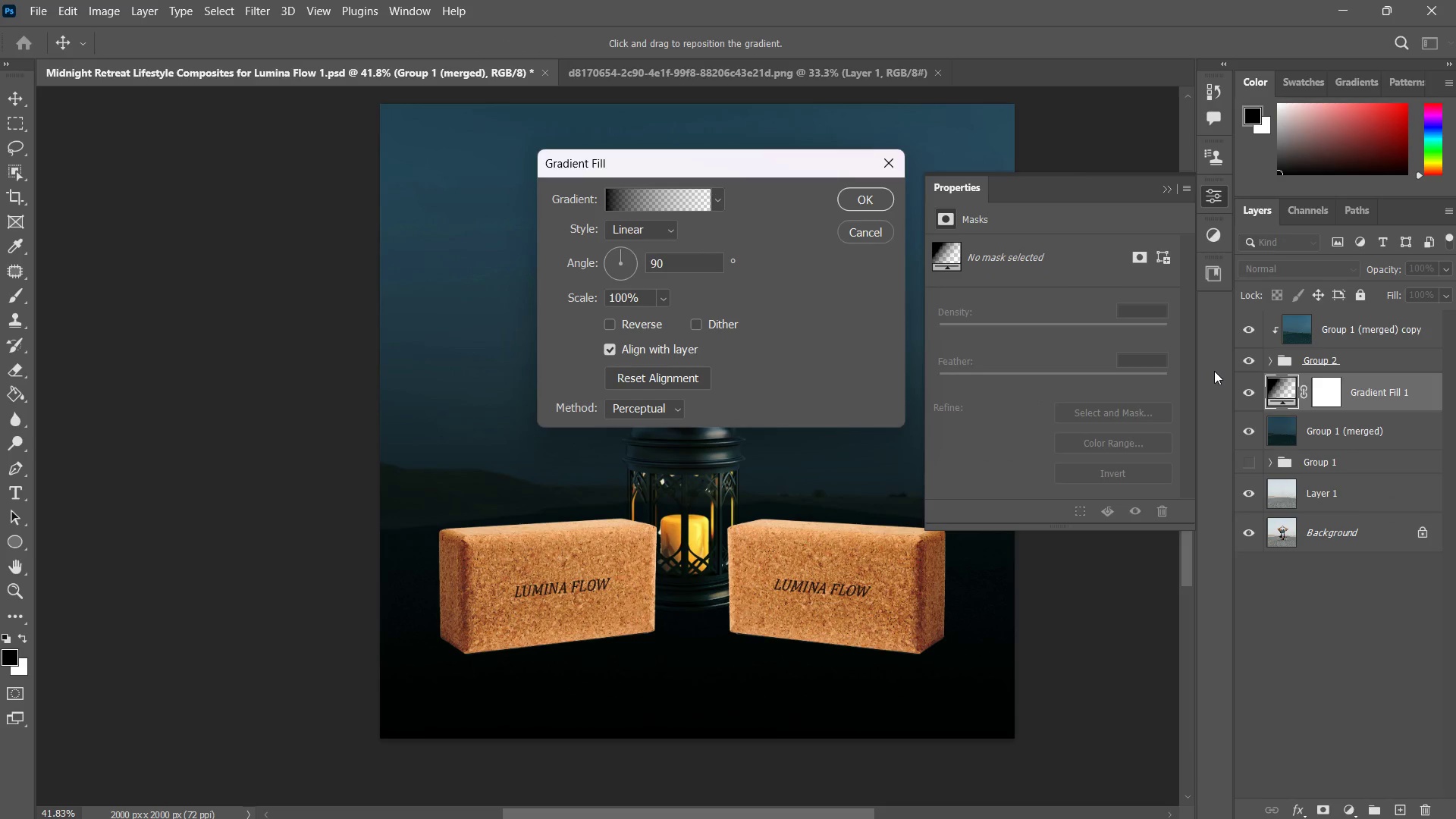 
key(Escape)
 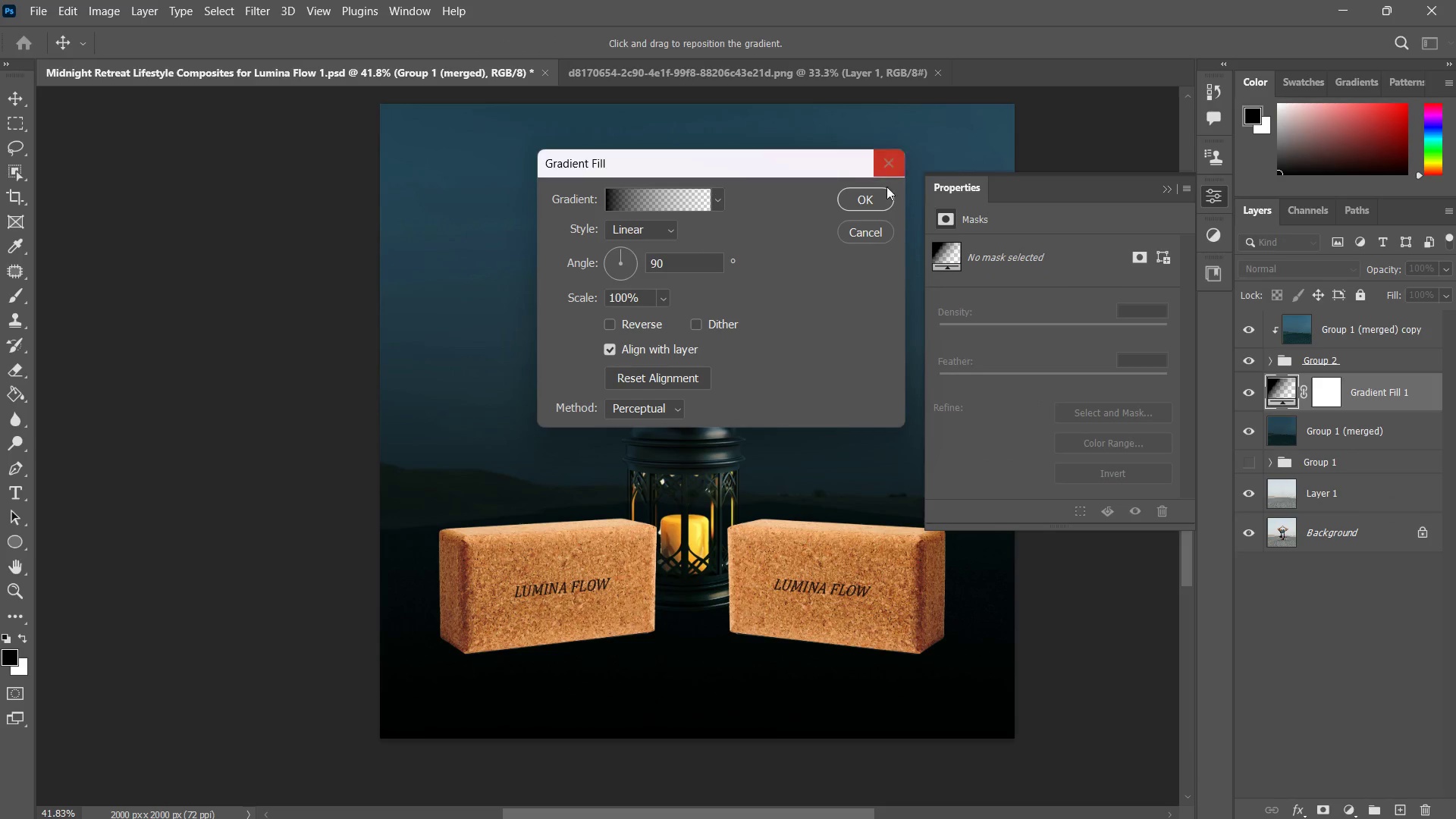 
left_click([870, 230])
 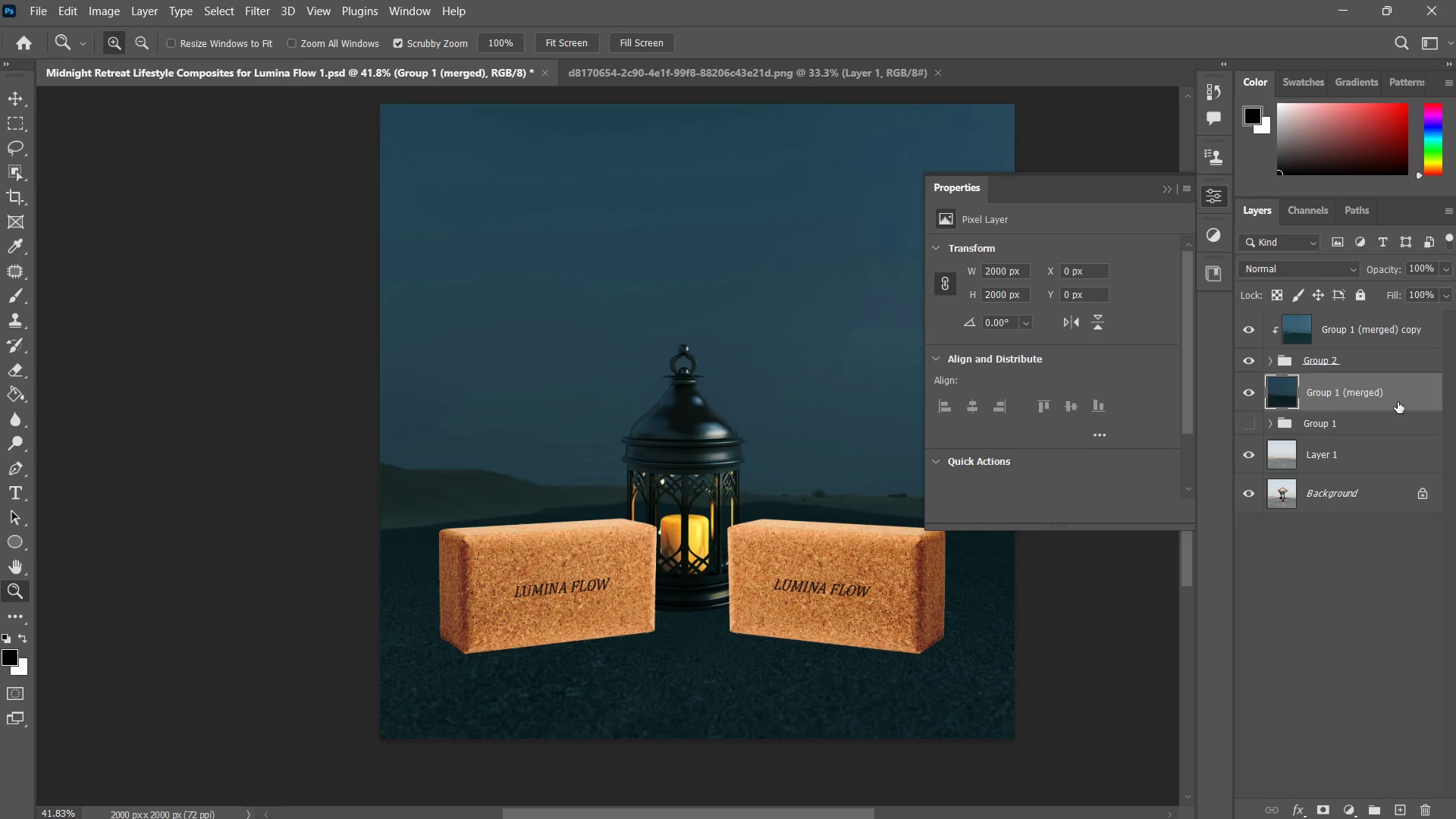 
key(Delete)
 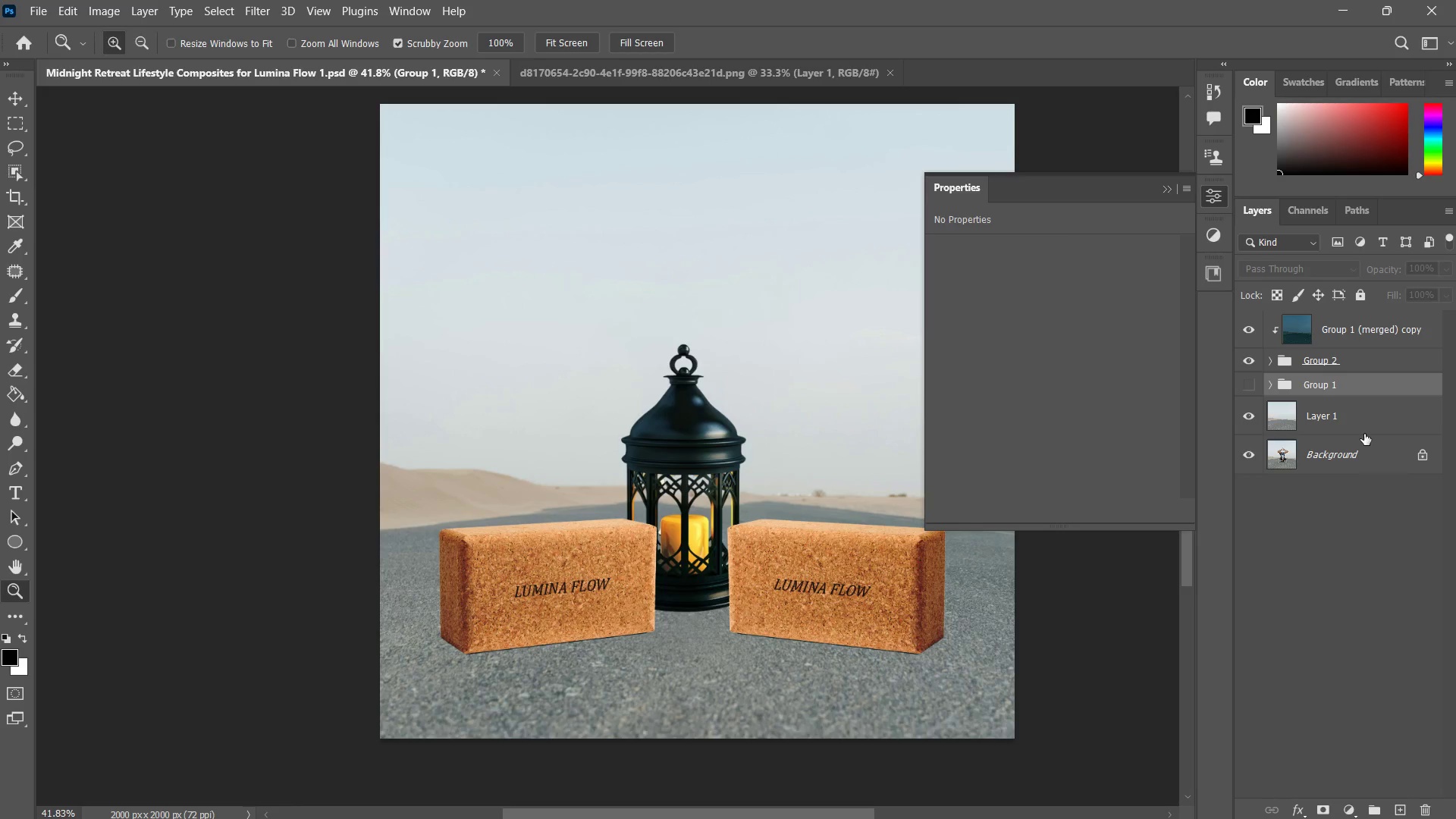 
key(Control+Z)
 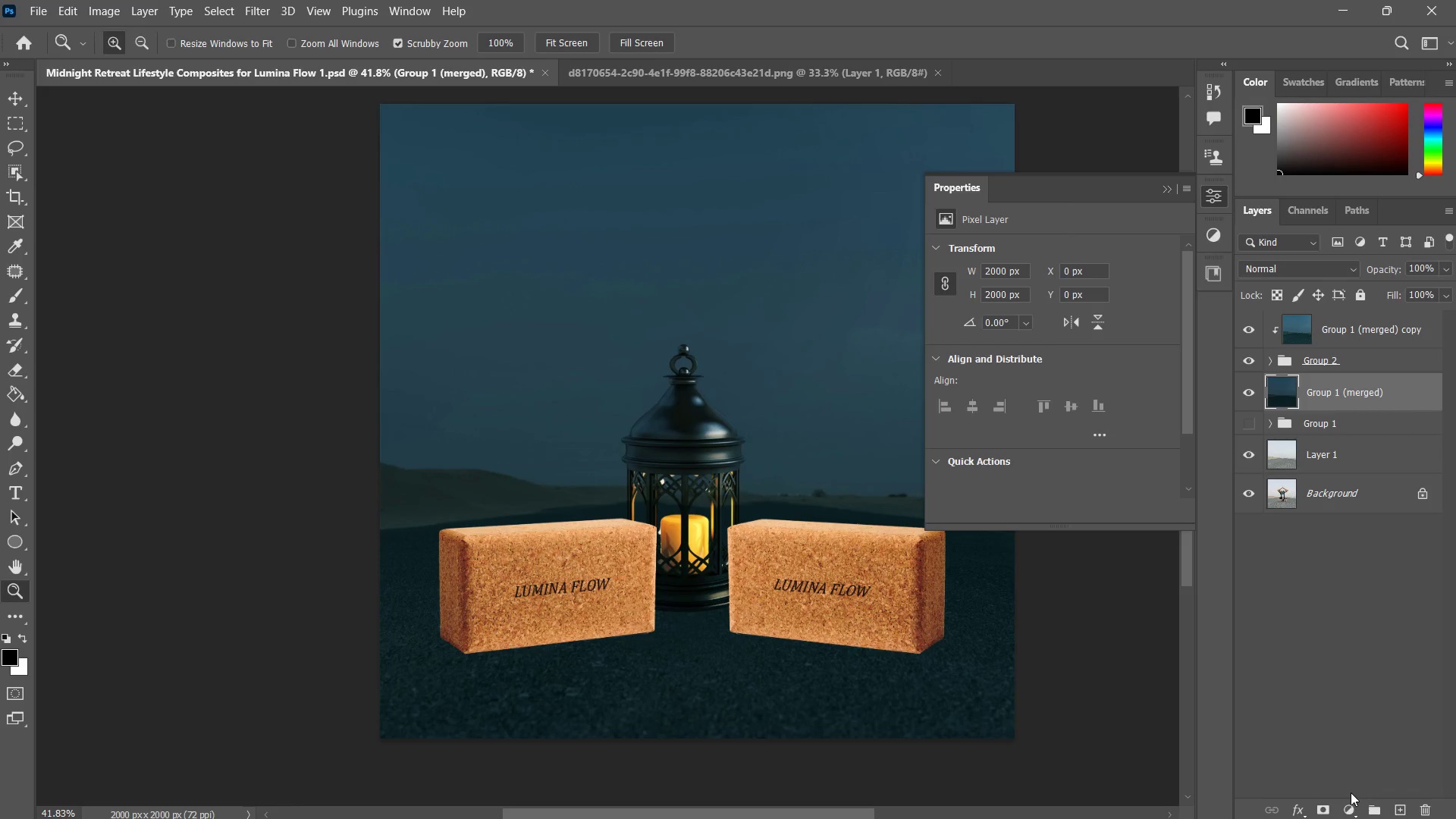 
left_click([1345, 811])
 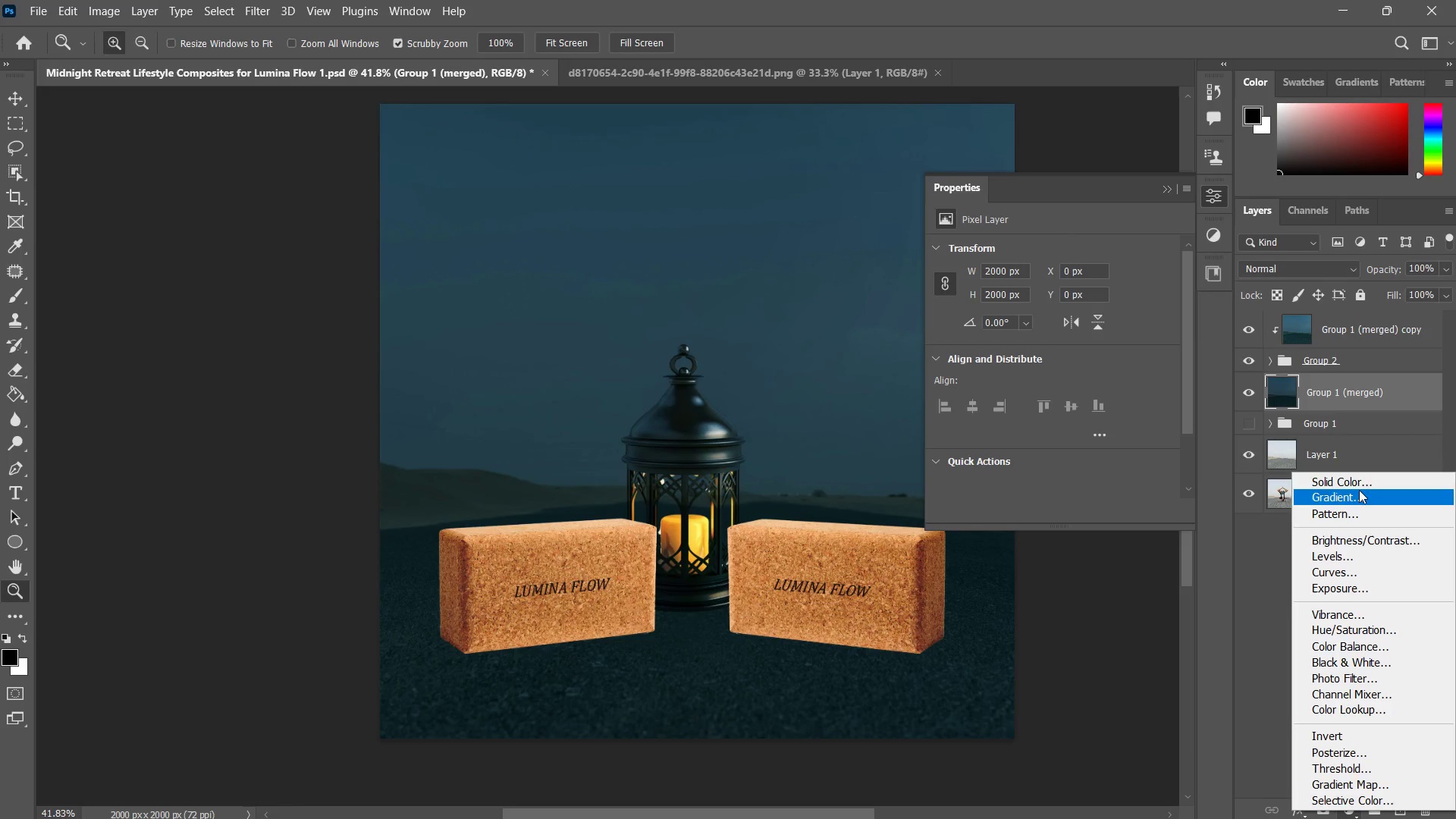 
left_click([1359, 481])
 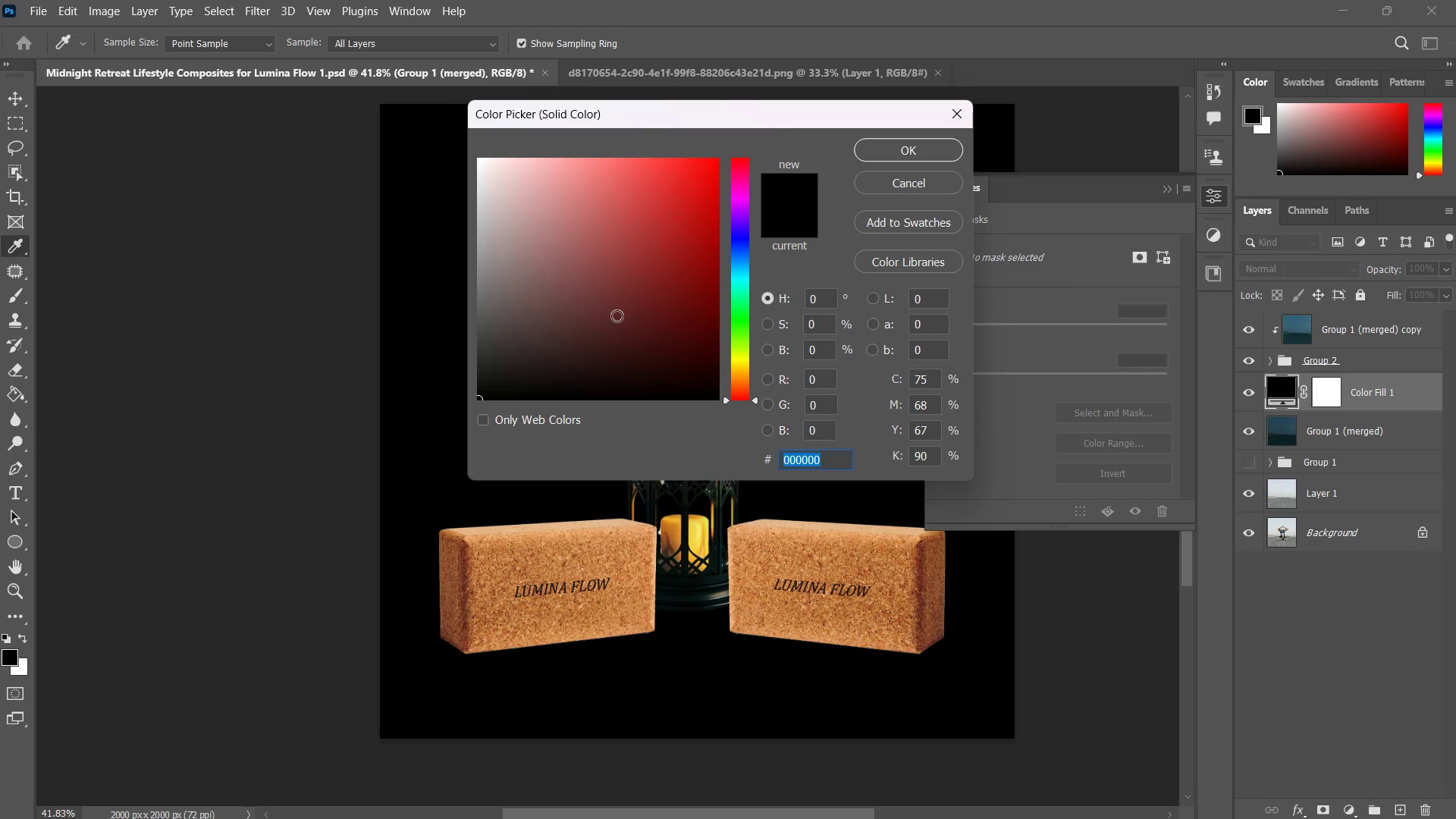 
left_click_drag(start_coordinate=[752, 249], to_coordinate=[738, 244])
 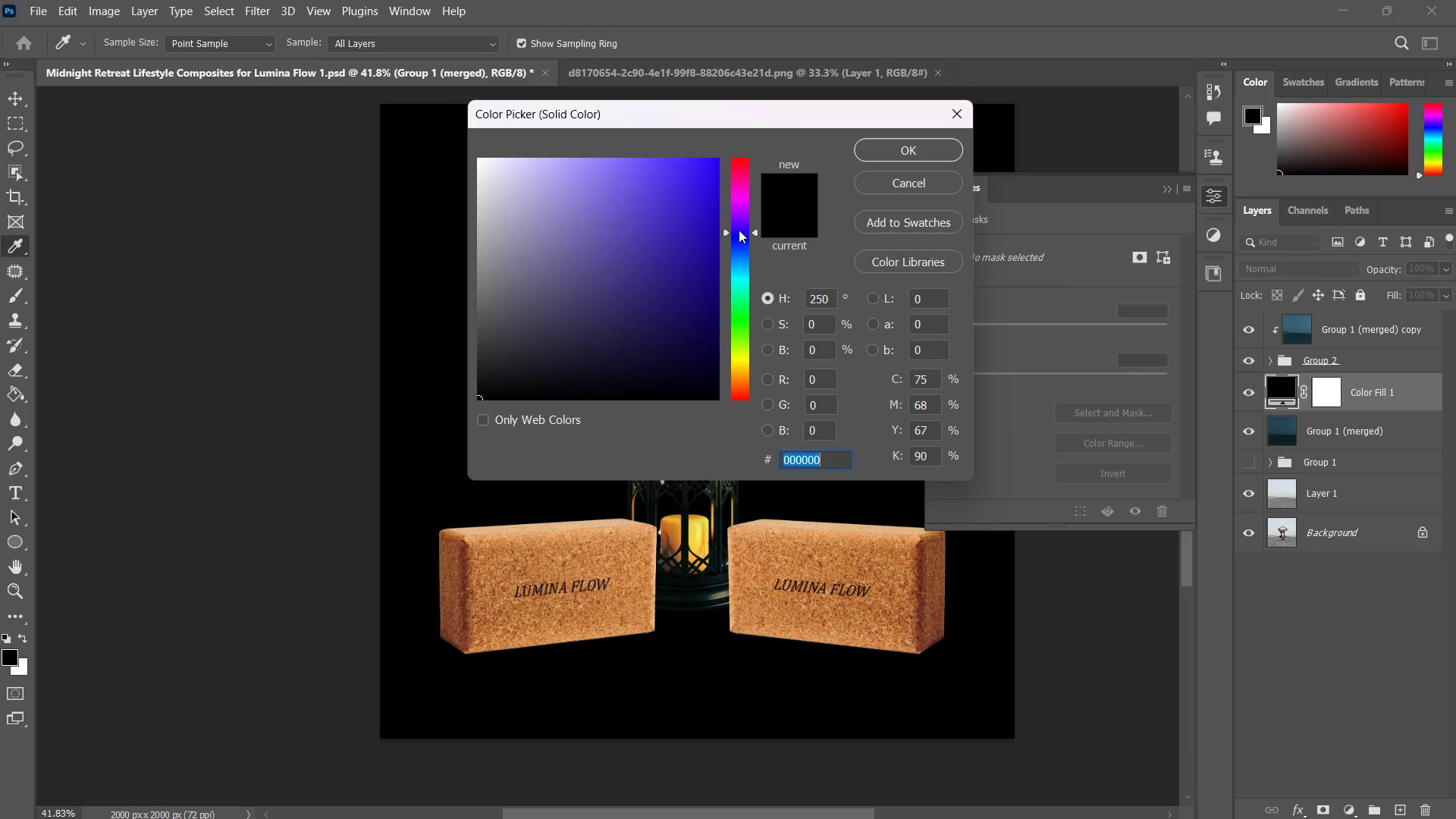 
left_click_drag(start_coordinate=[706, 221], to_coordinate=[711, 246])
 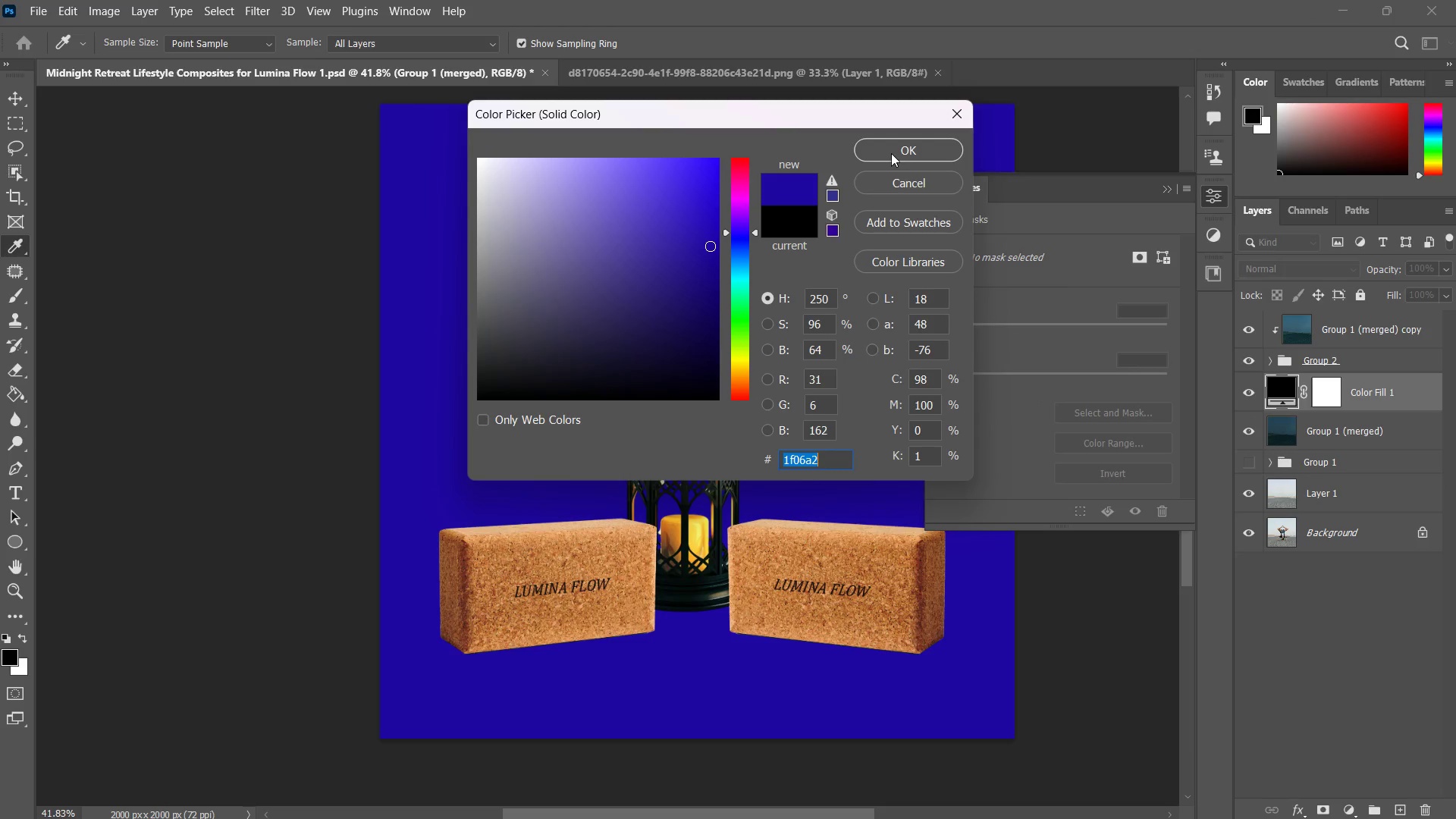 
double_click([894, 150])
 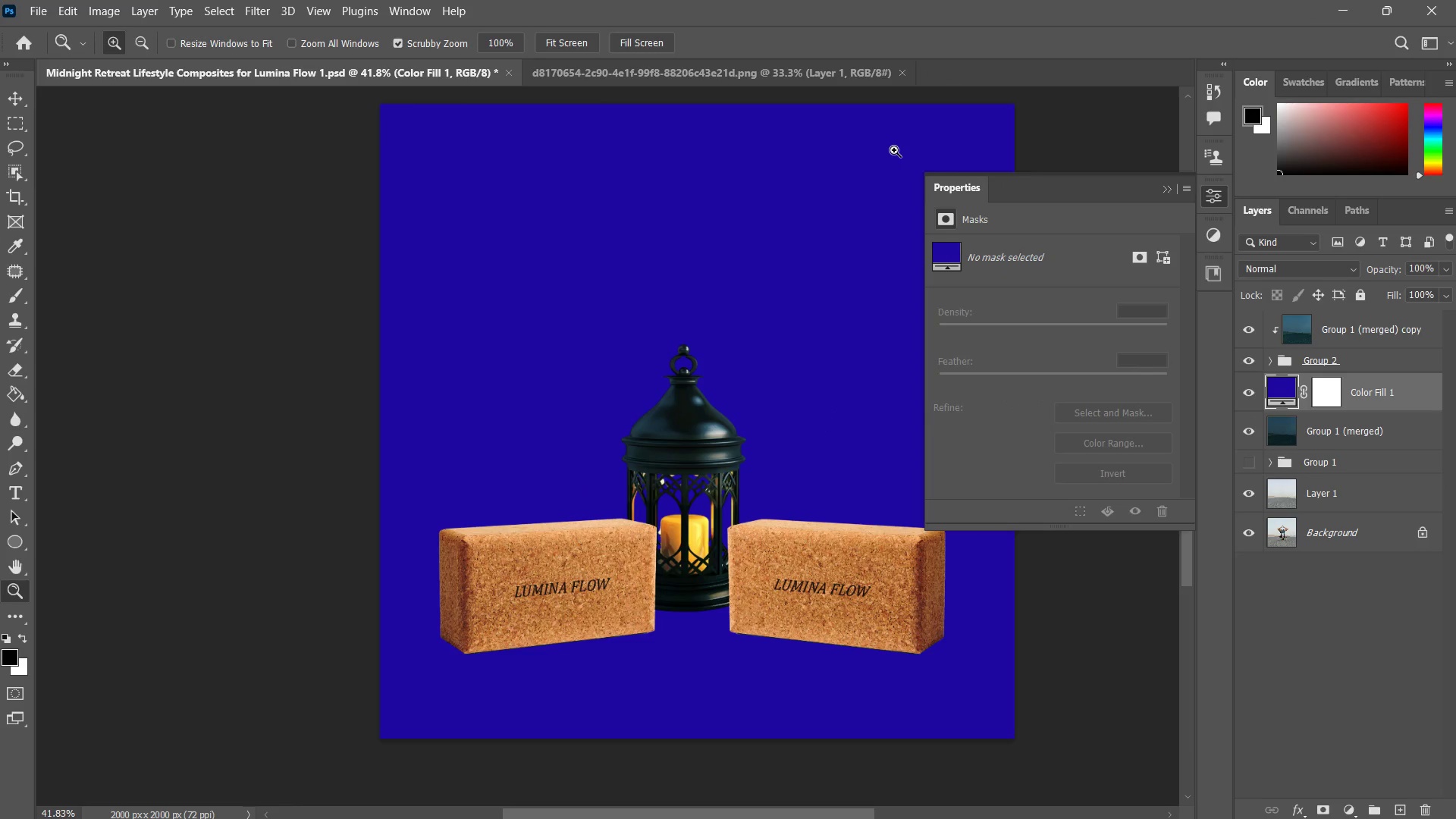 
left_click([1170, 193])
 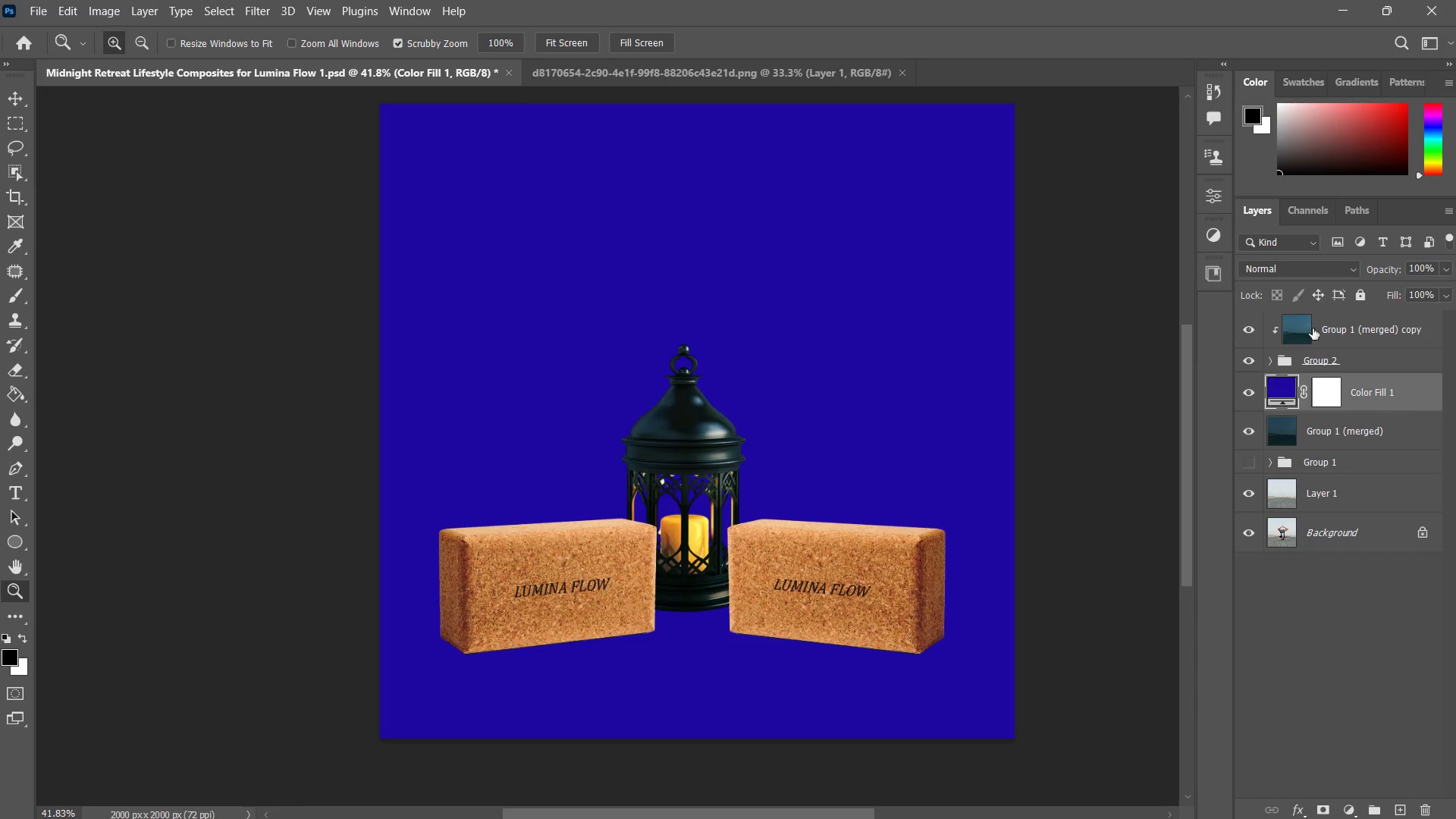 
left_click([1292, 276])
 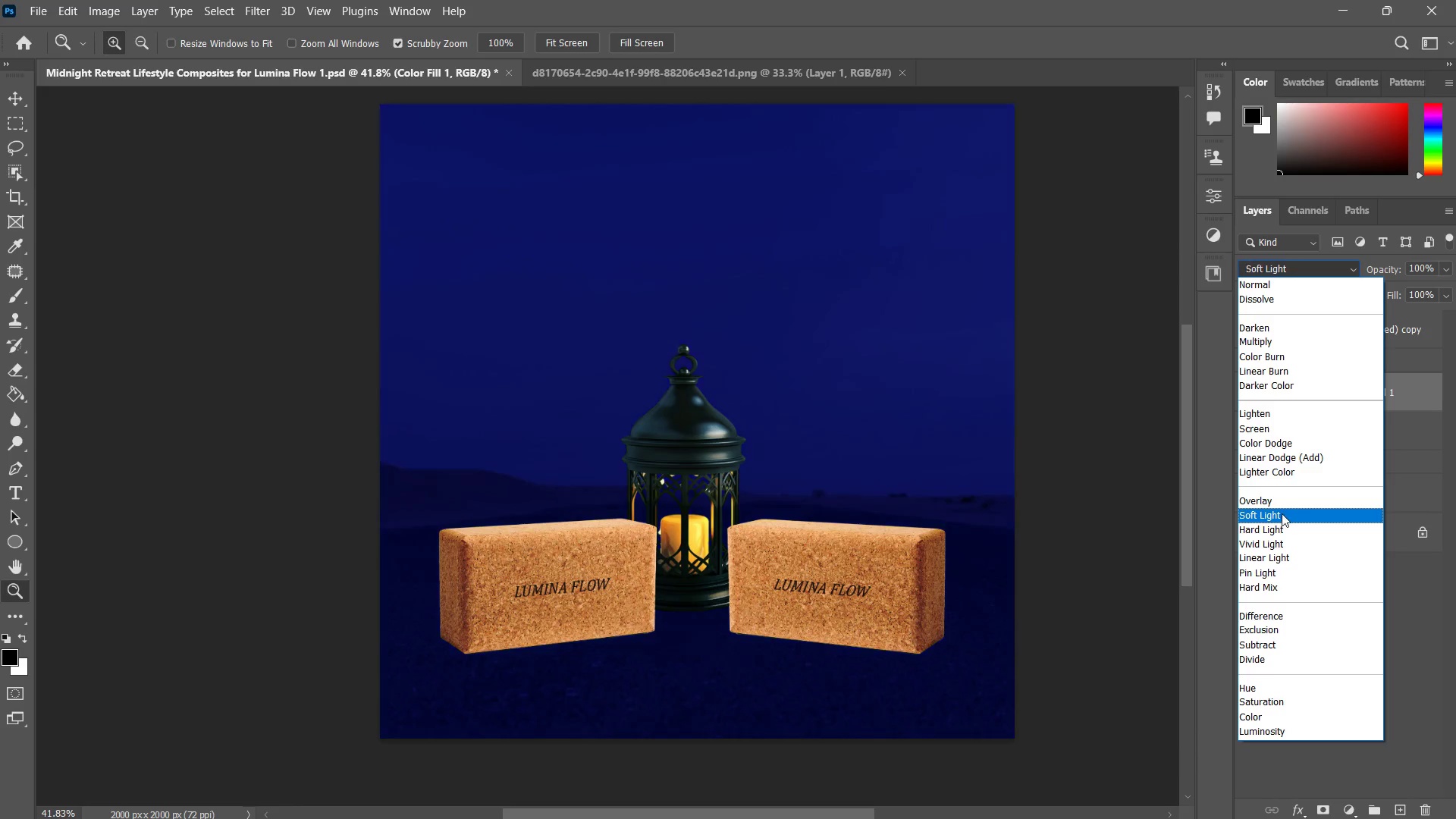 
left_click([1282, 512])
 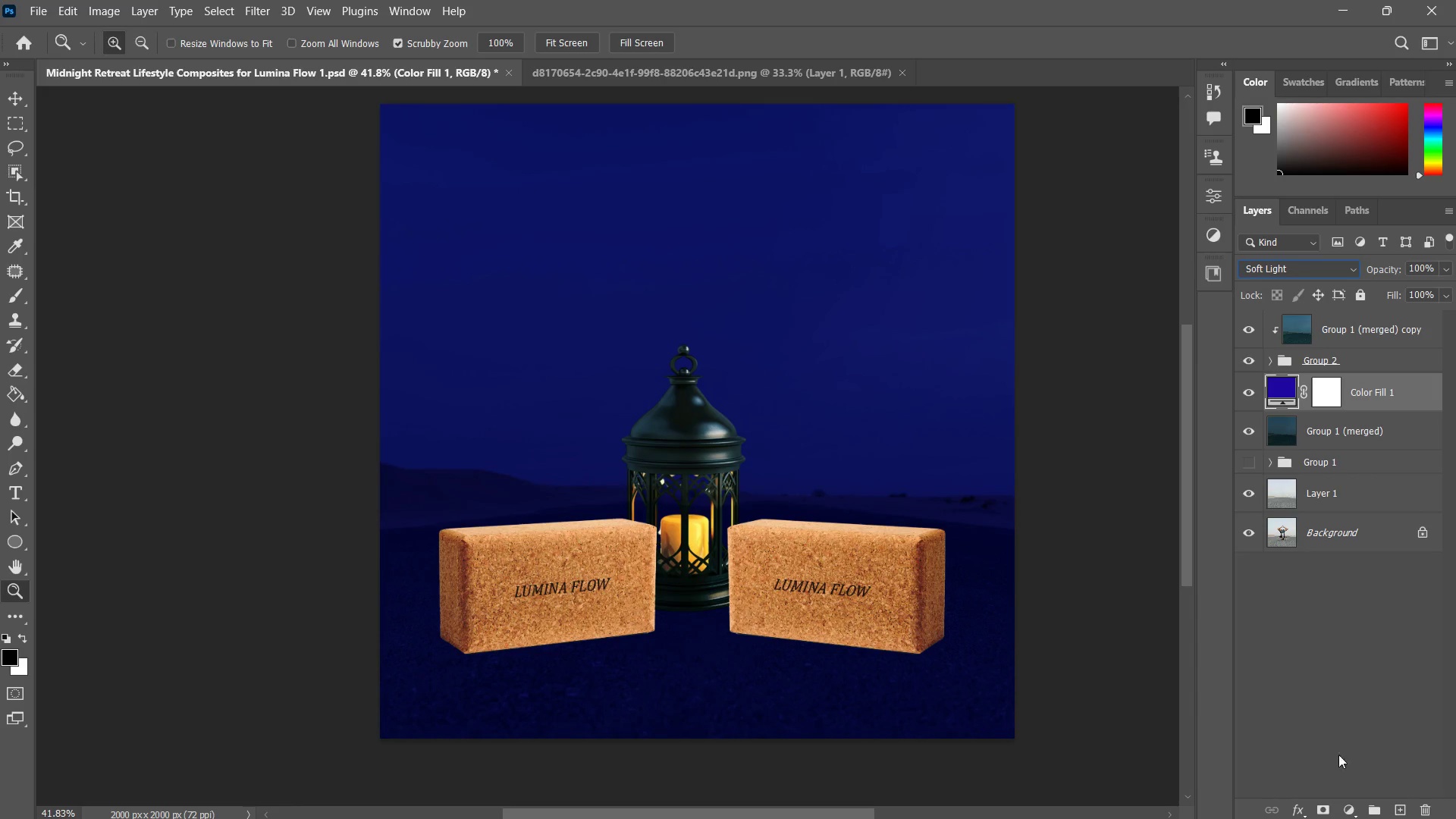 
wait(6.33)
 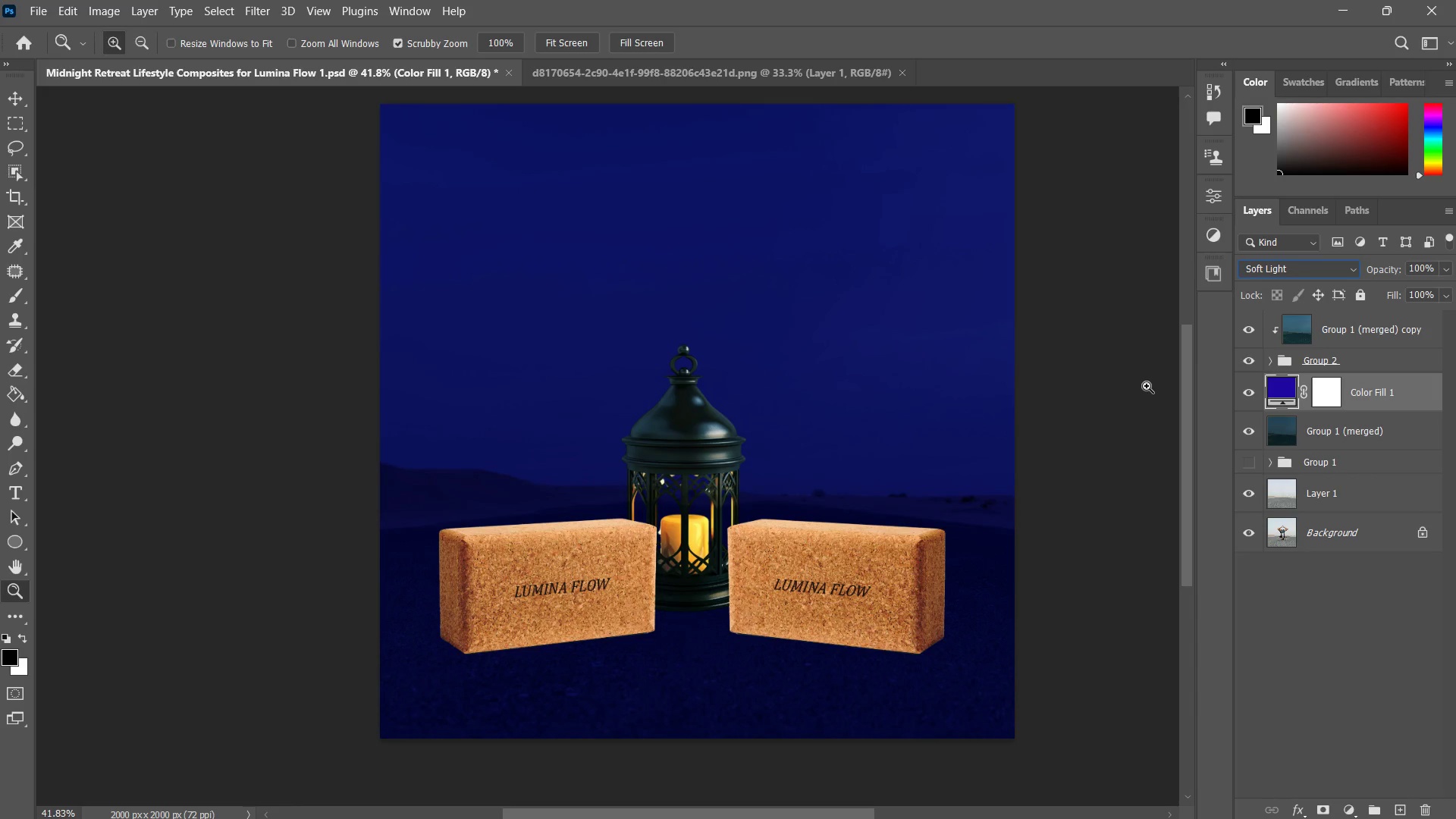 
double_click([1418, 394])
 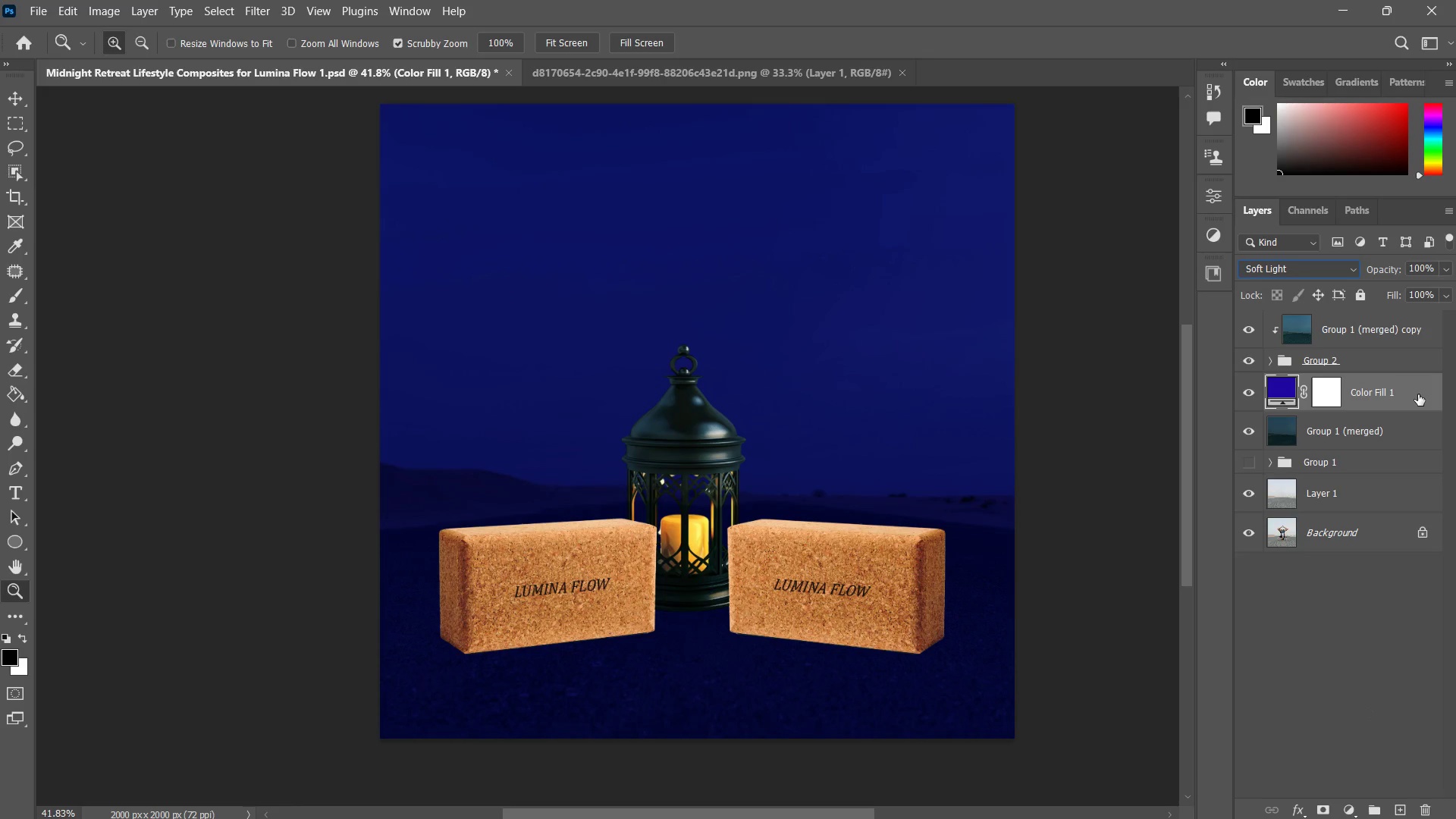 
left_click([1431, 398])
 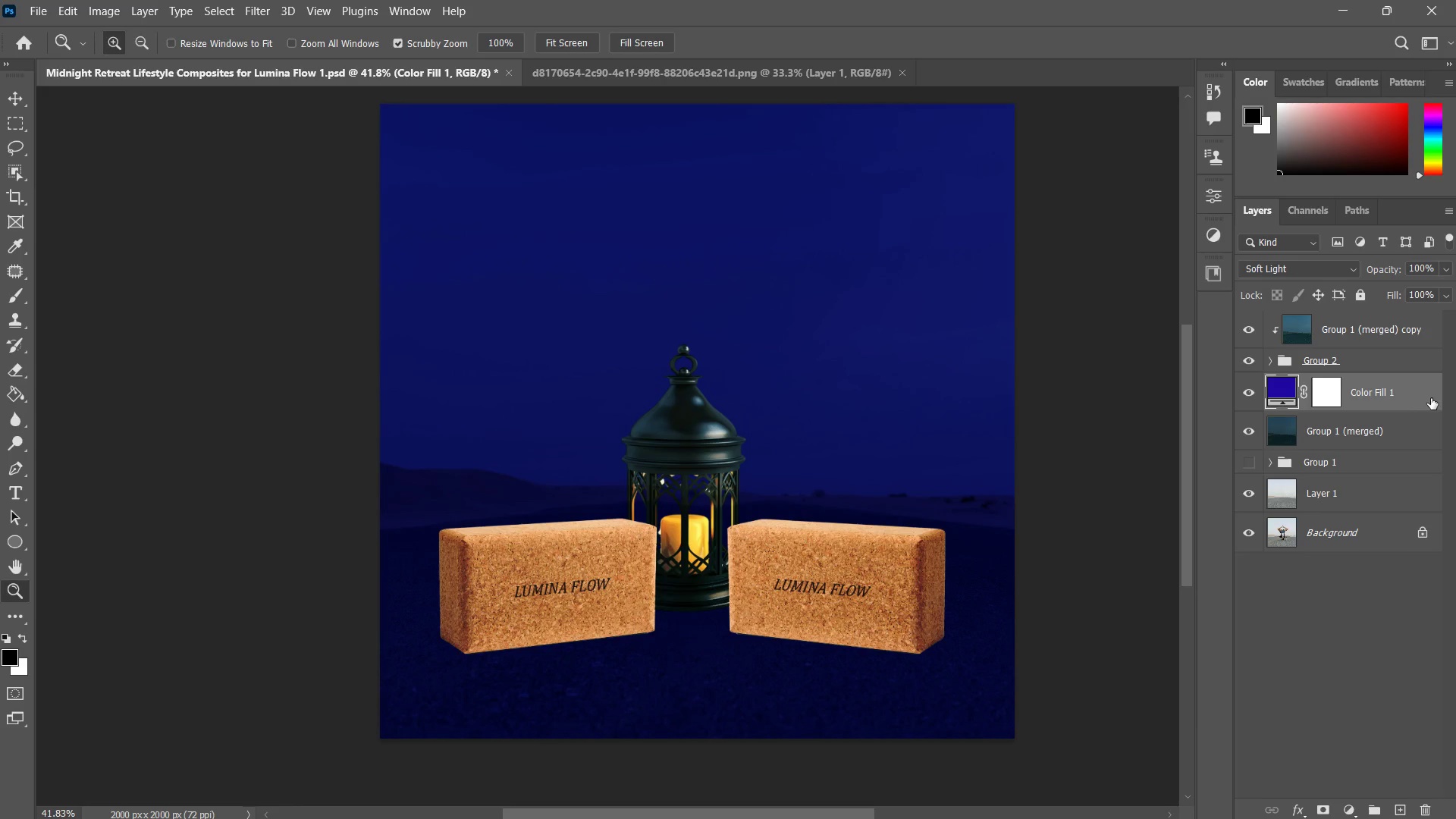 
double_click([1431, 398])
 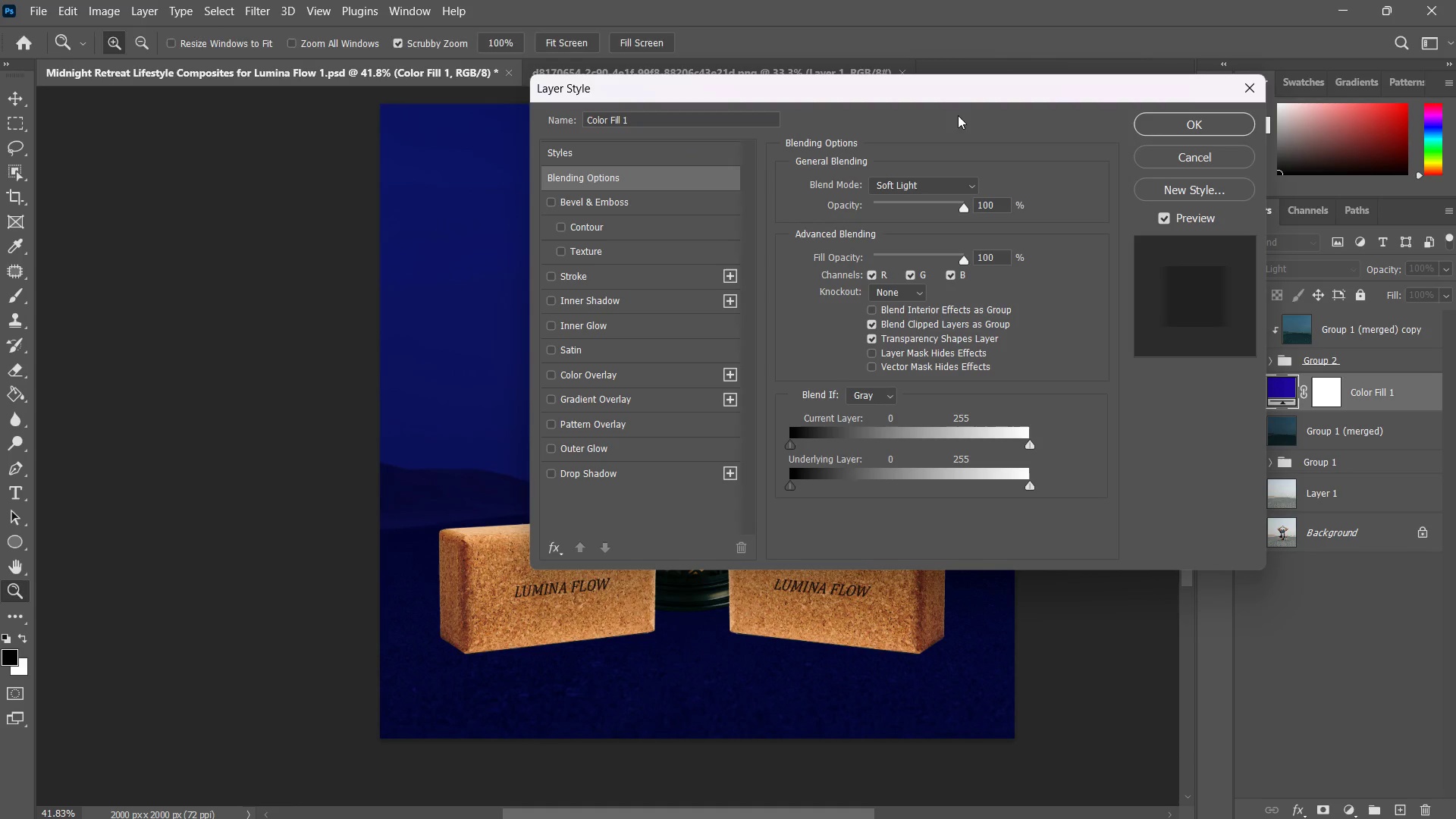 
left_click_drag(start_coordinate=[958, 96], to_coordinate=[904, 92])
 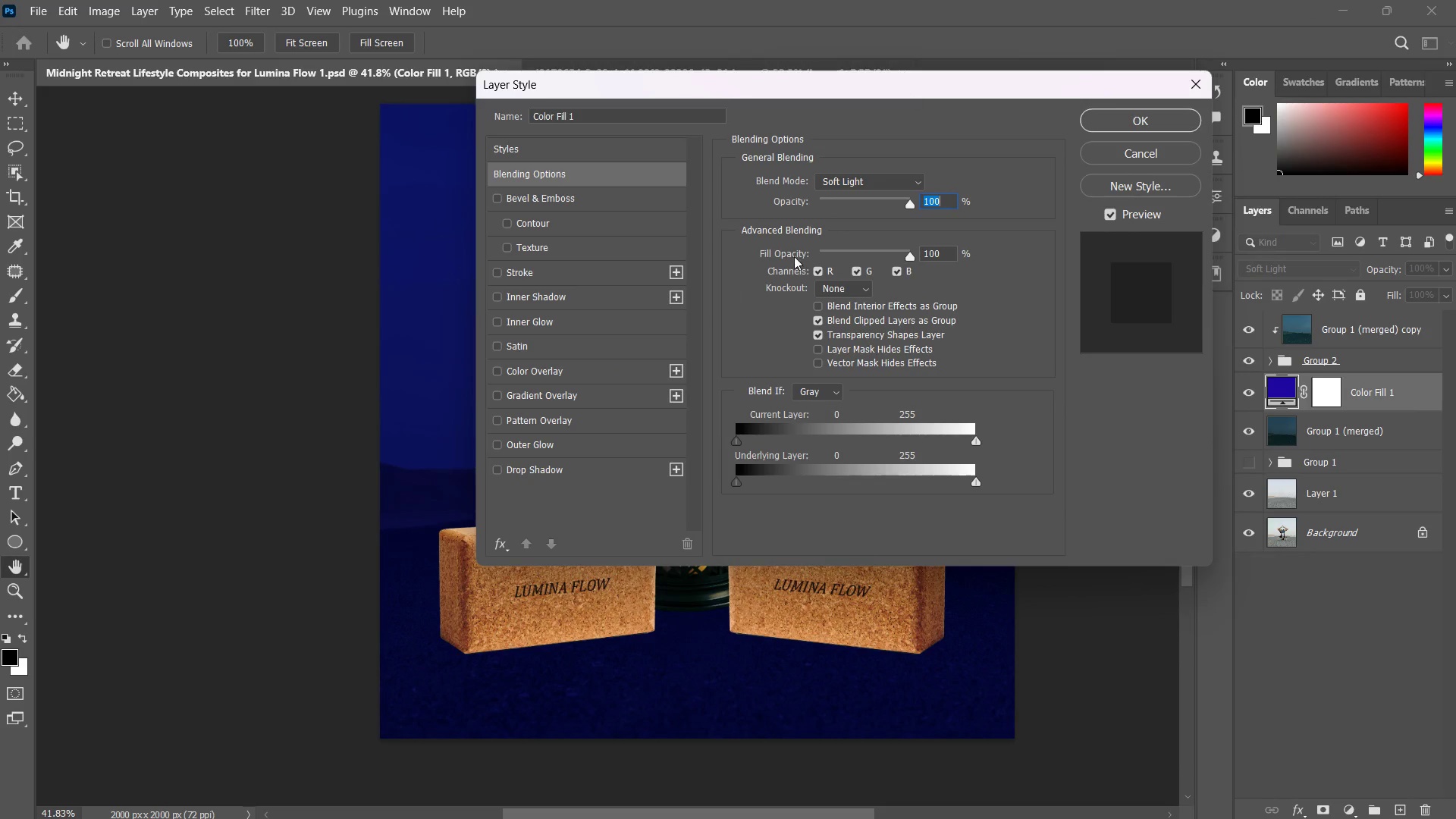 
hold_key(key=AltLeft, duration=4.28)
left_click_drag(start_coordinate=[740, 444], to_coordinate=[836, 450])
 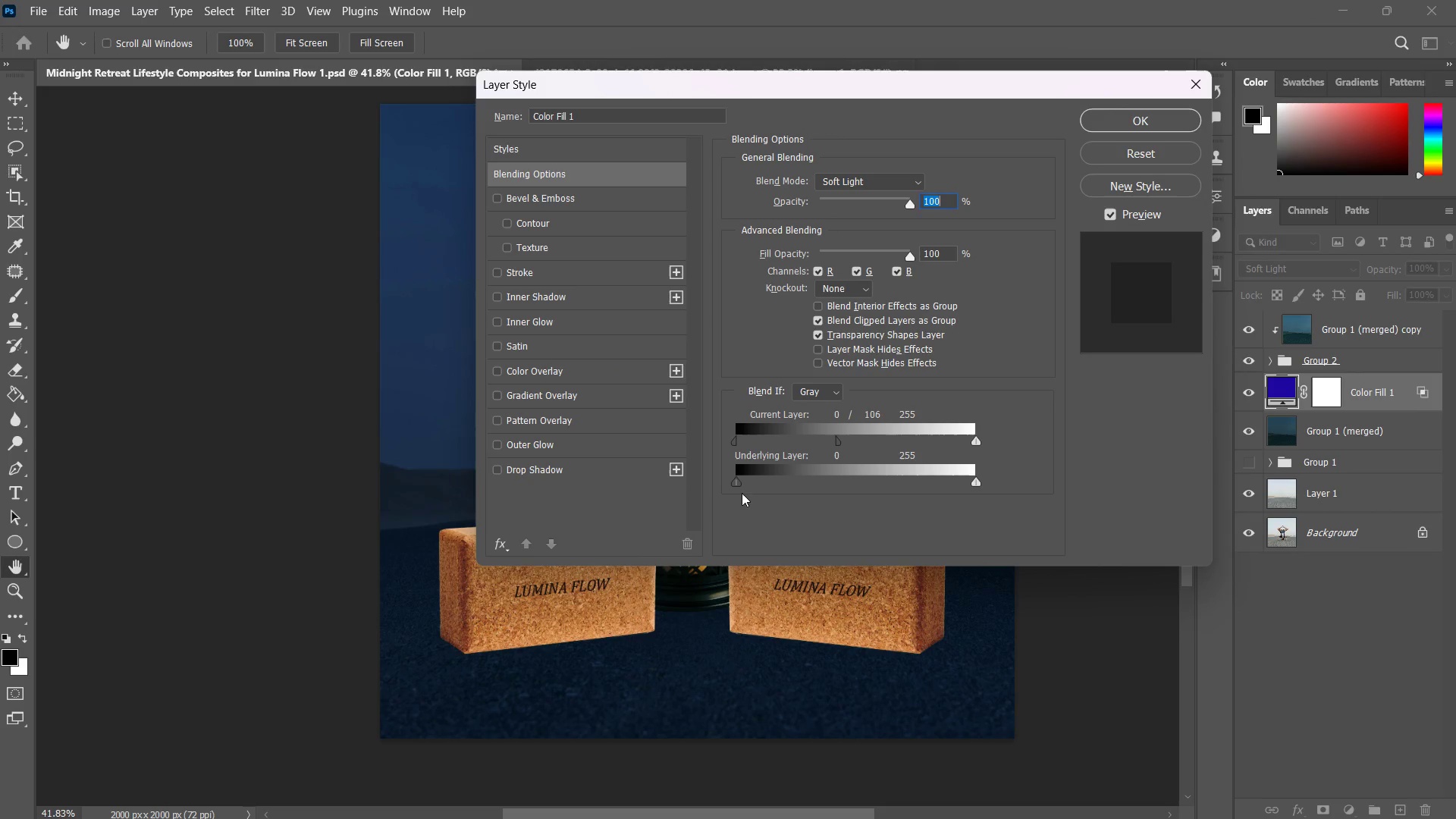 
left_click_drag(start_coordinate=[743, 485], to_coordinate=[773, 491])
 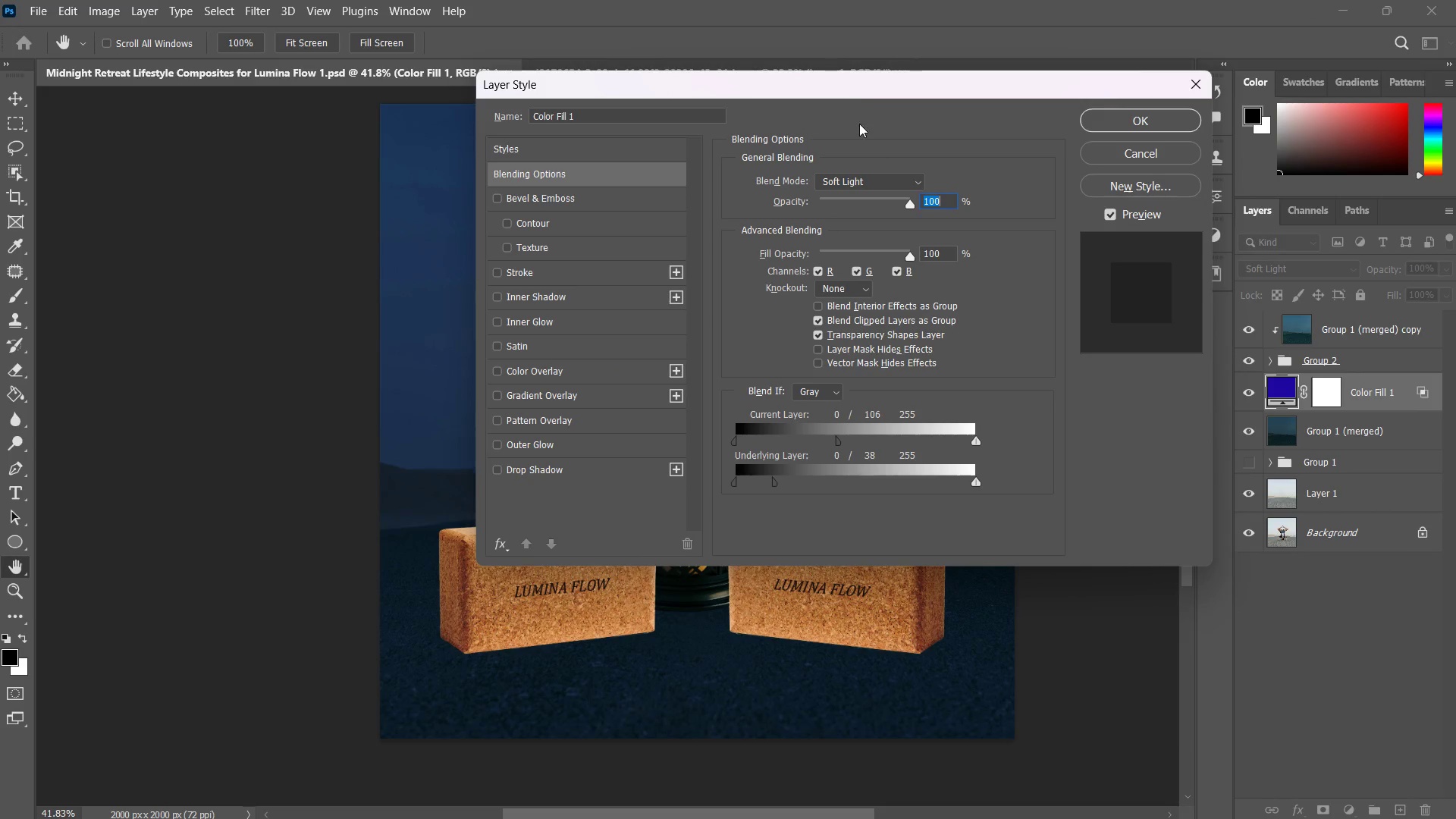 
left_click_drag(start_coordinate=[852, 96], to_coordinate=[724, 61])
 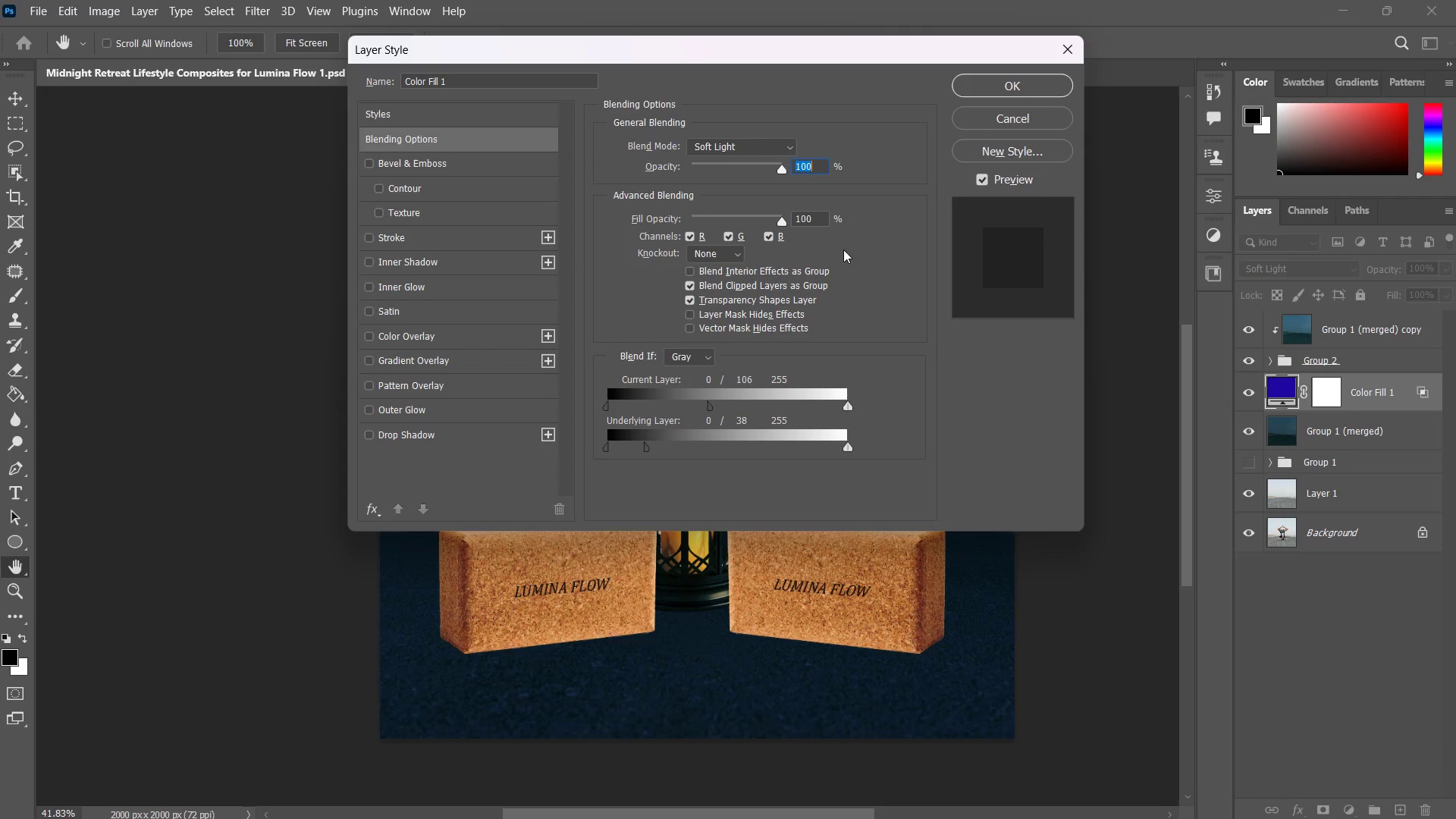 
hold_key(key=AltLeft, duration=2.42)
left_click_drag(start_coordinate=[844, 410], to_coordinate=[820, 412])
 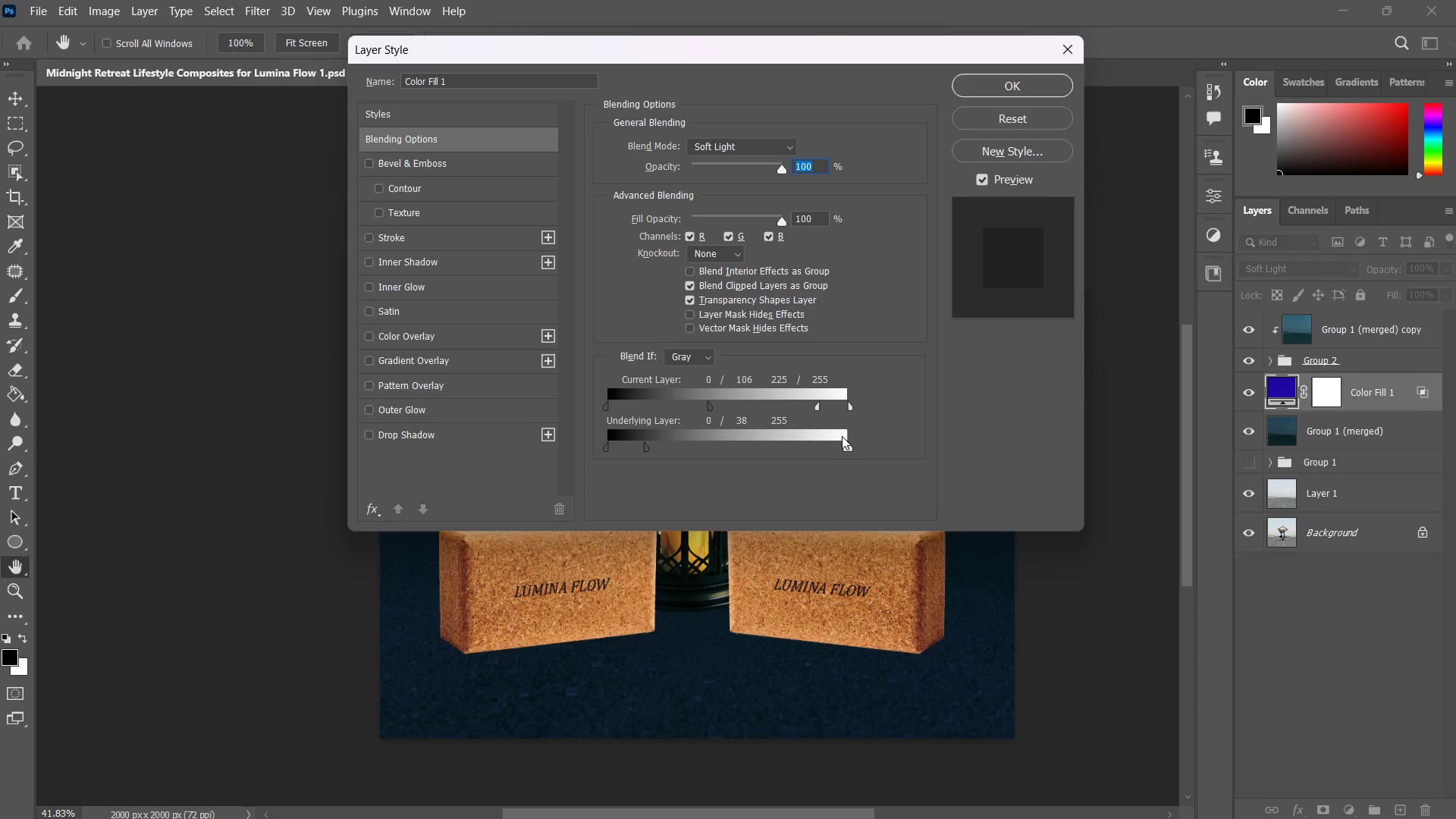 
left_click_drag(start_coordinate=[844, 443], to_coordinate=[814, 451])
 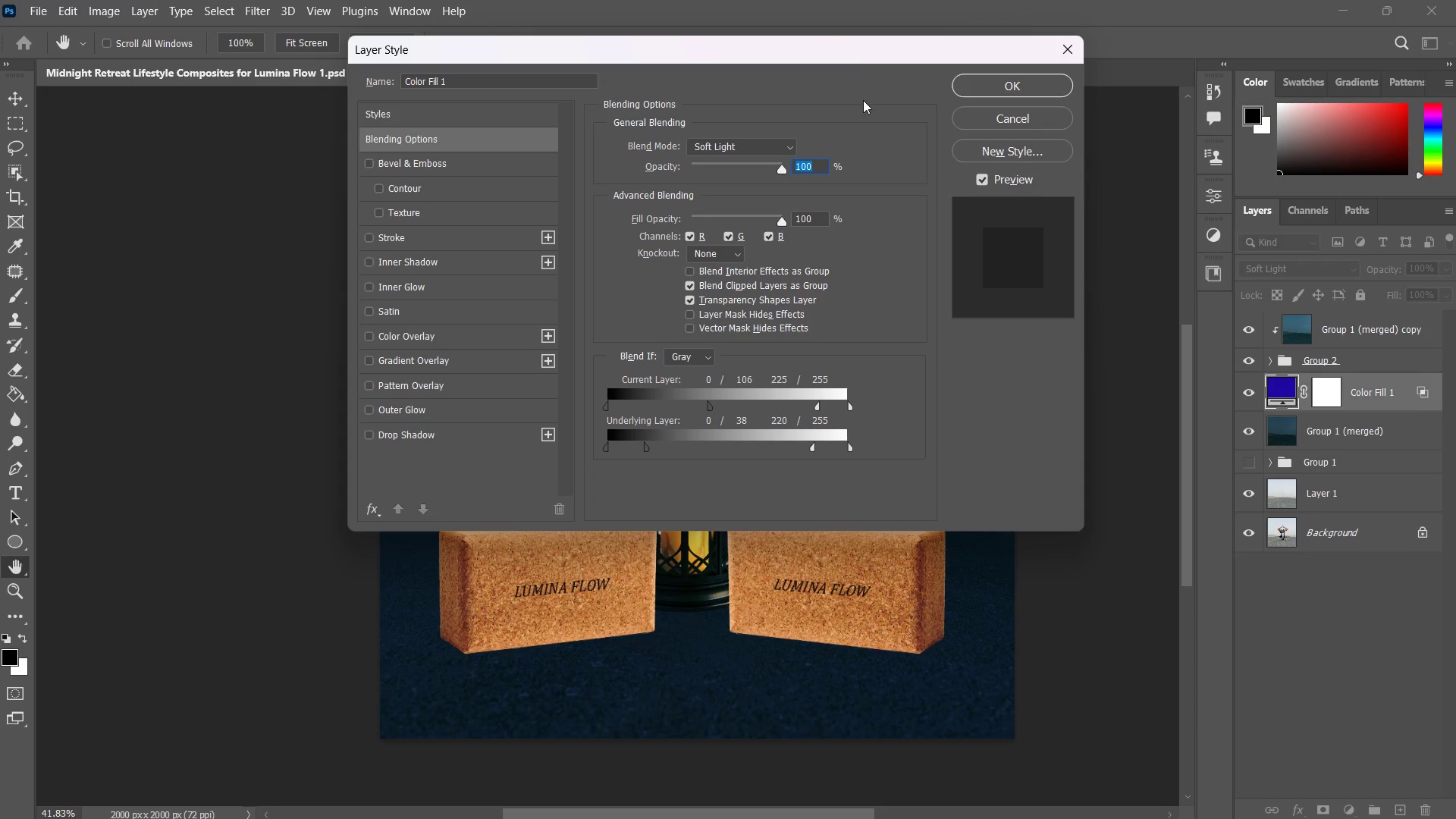 
left_click_drag(start_coordinate=[857, 53], to_coordinate=[789, 221])
 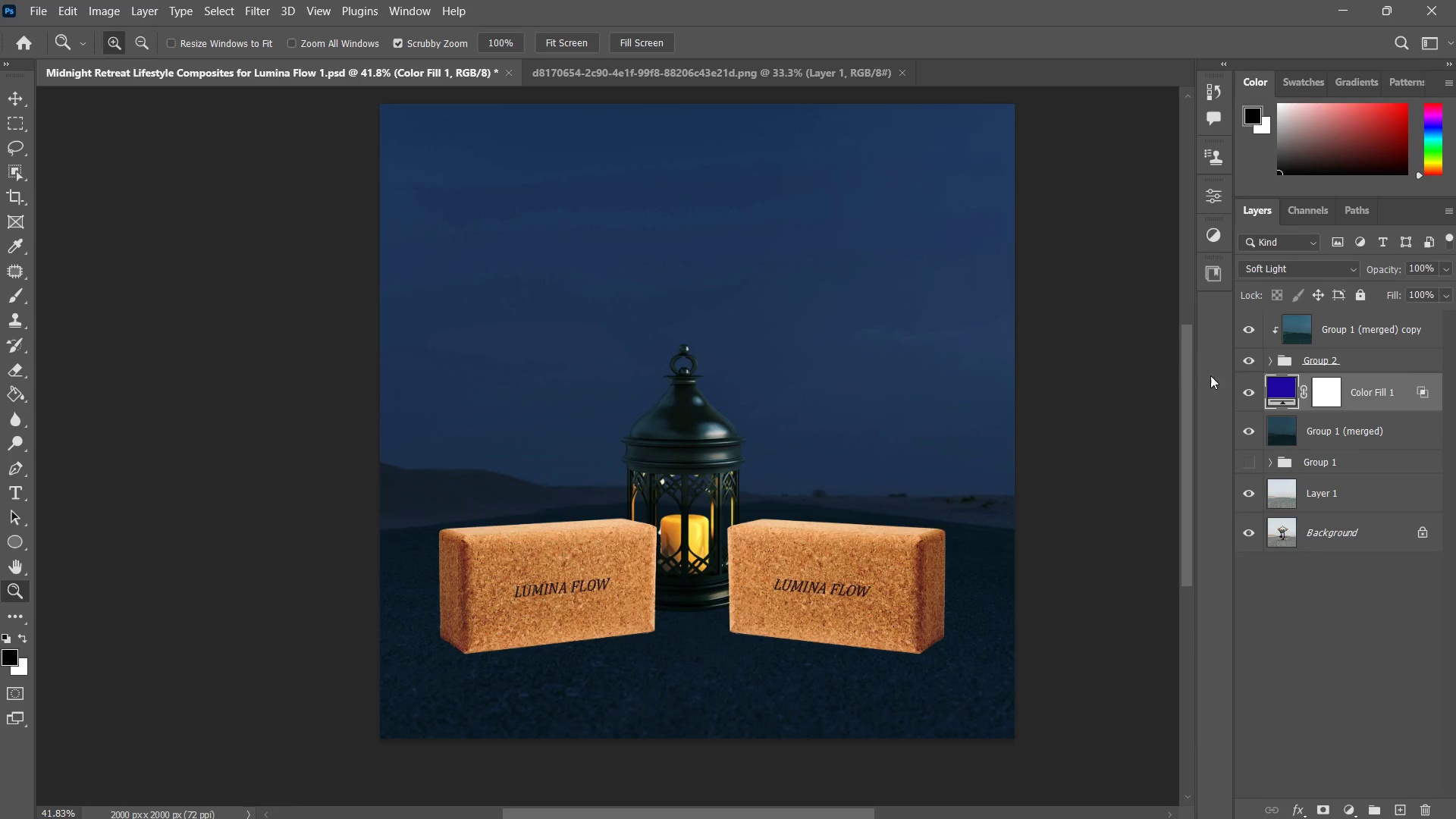 
double_click([1254, 388])
 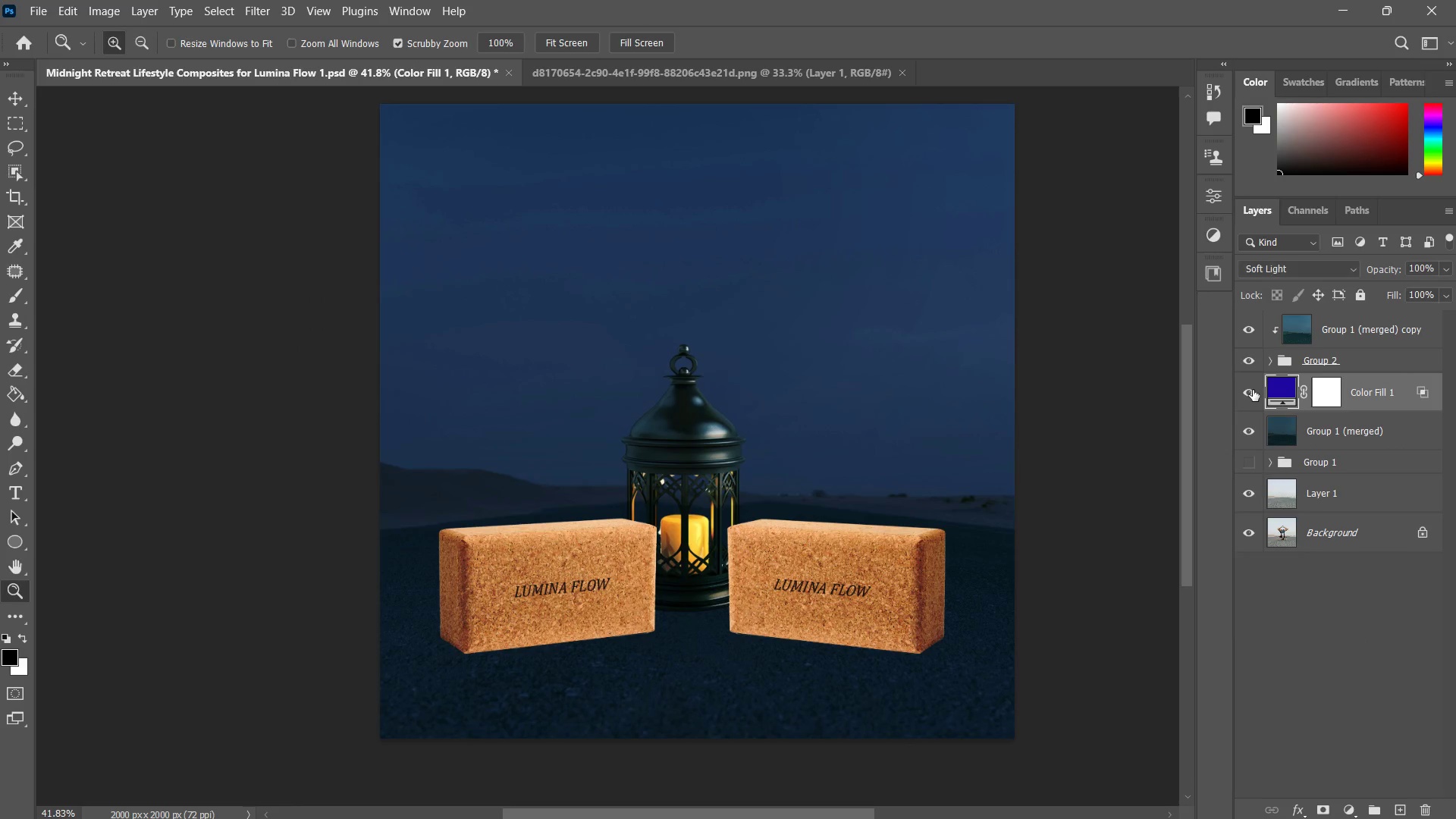 
left_click([1246, 394])
 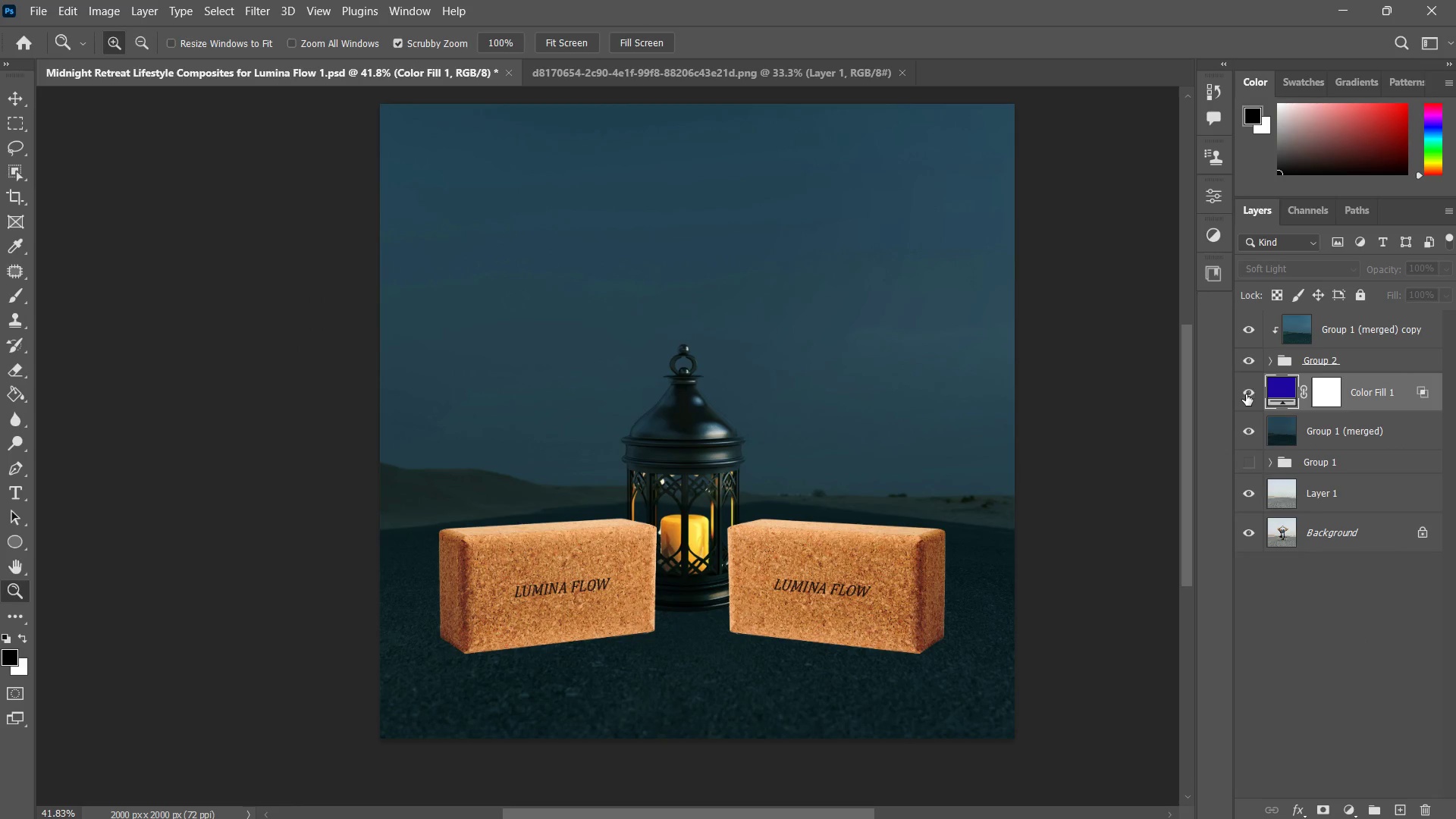 
double_click([1246, 394])
 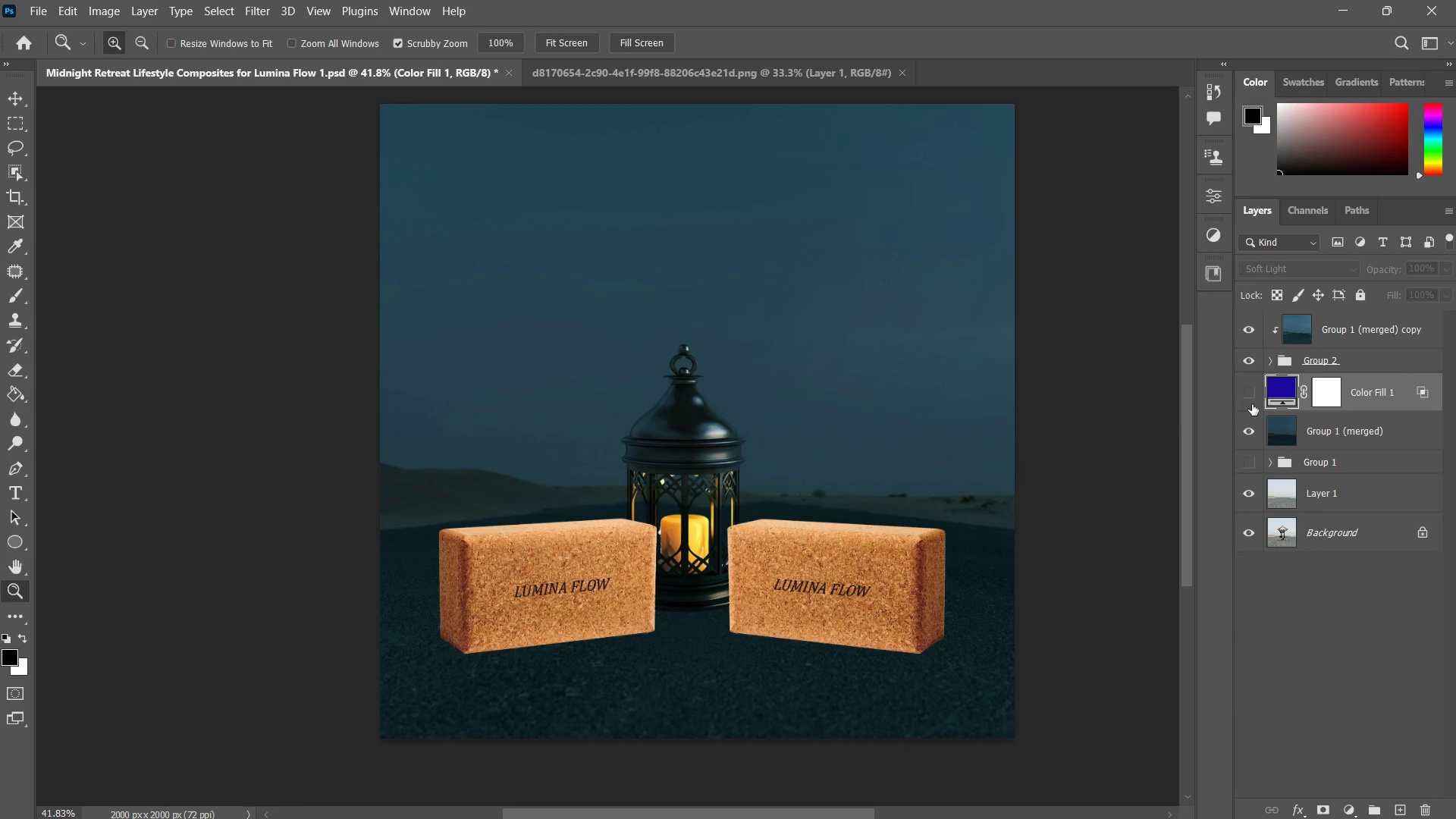 
left_click([1247, 393])
 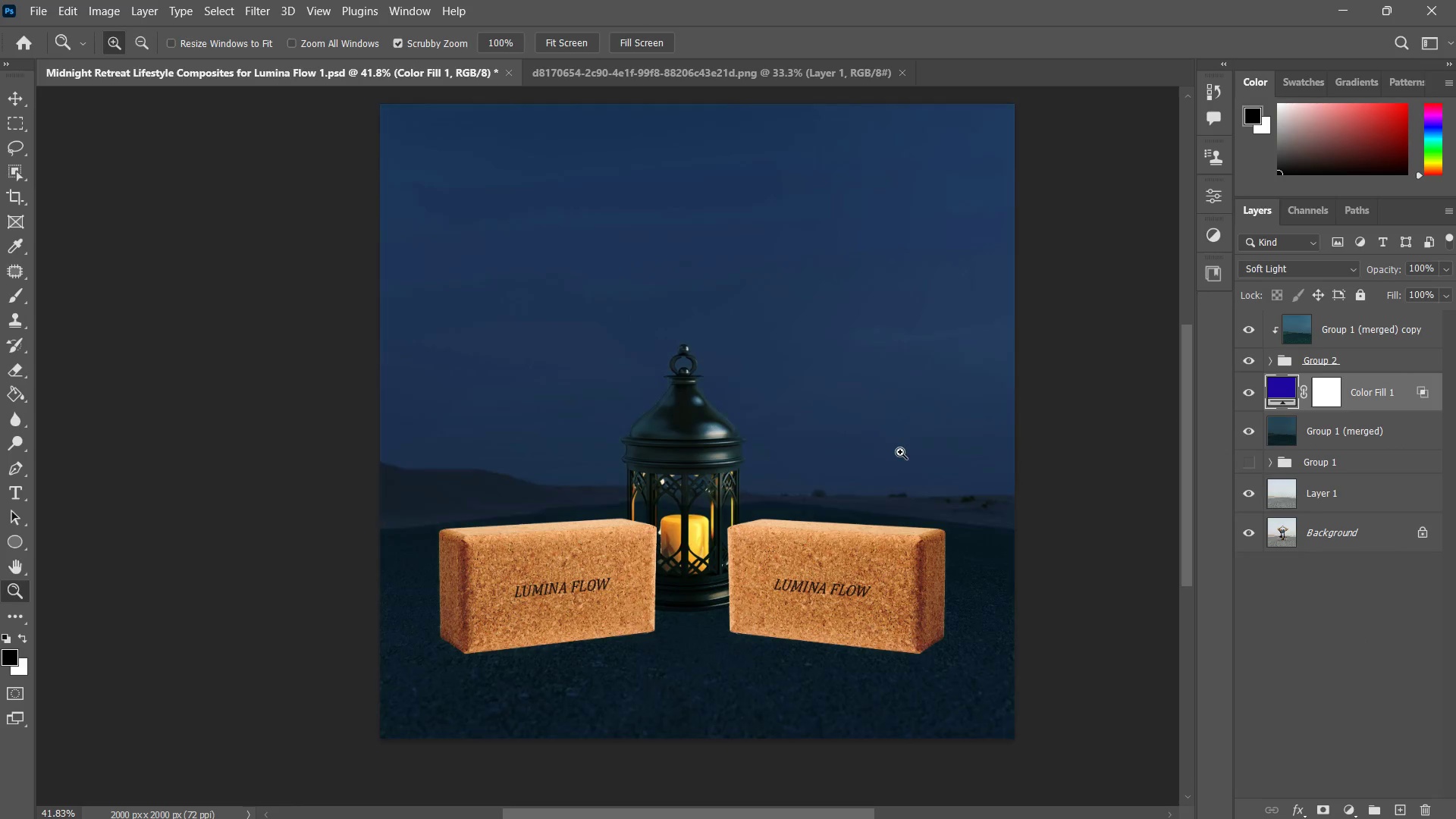 
type(zz)
 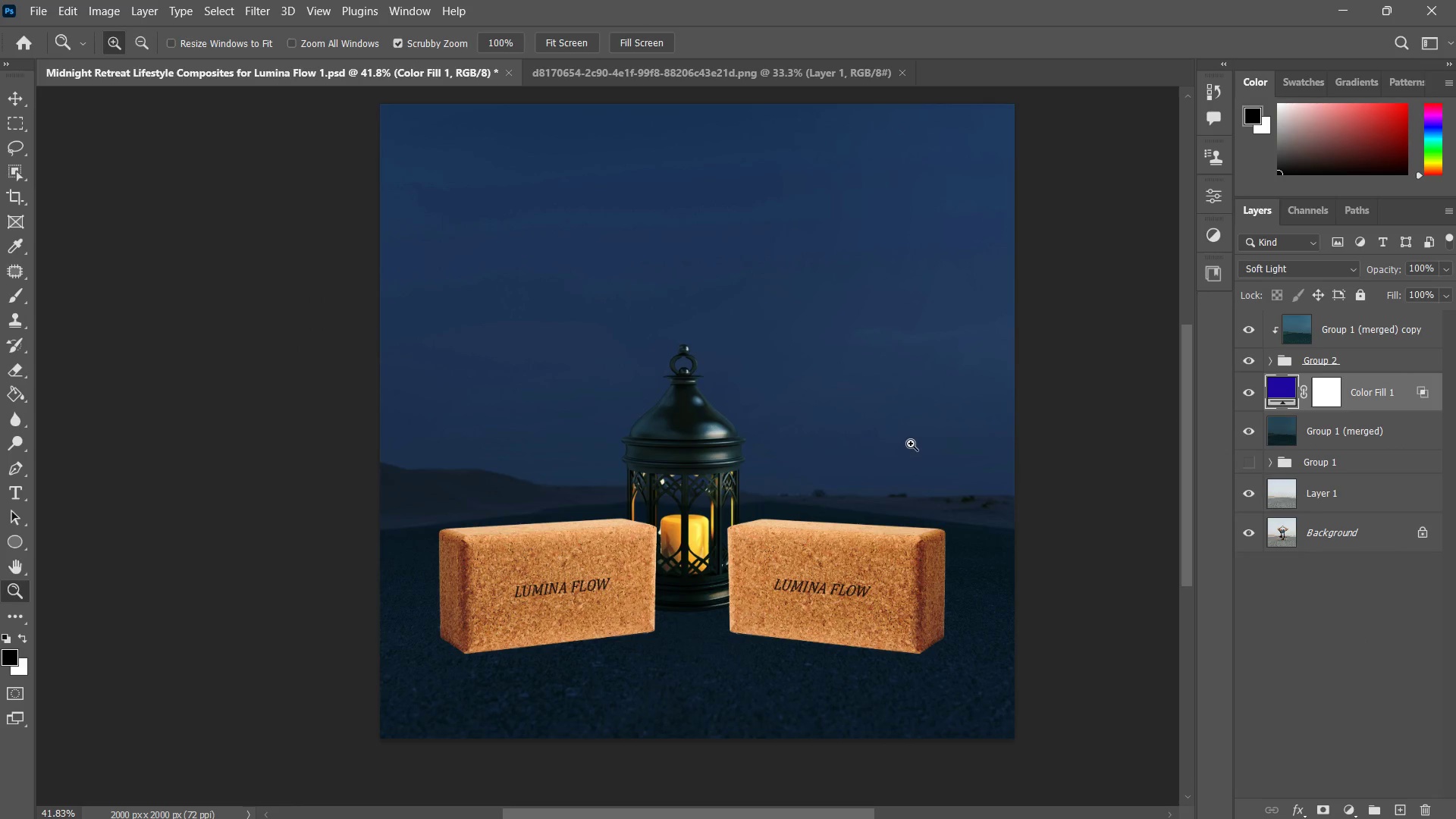 
left_click_drag(start_coordinate=[899, 448], to_coordinate=[894, 453])
 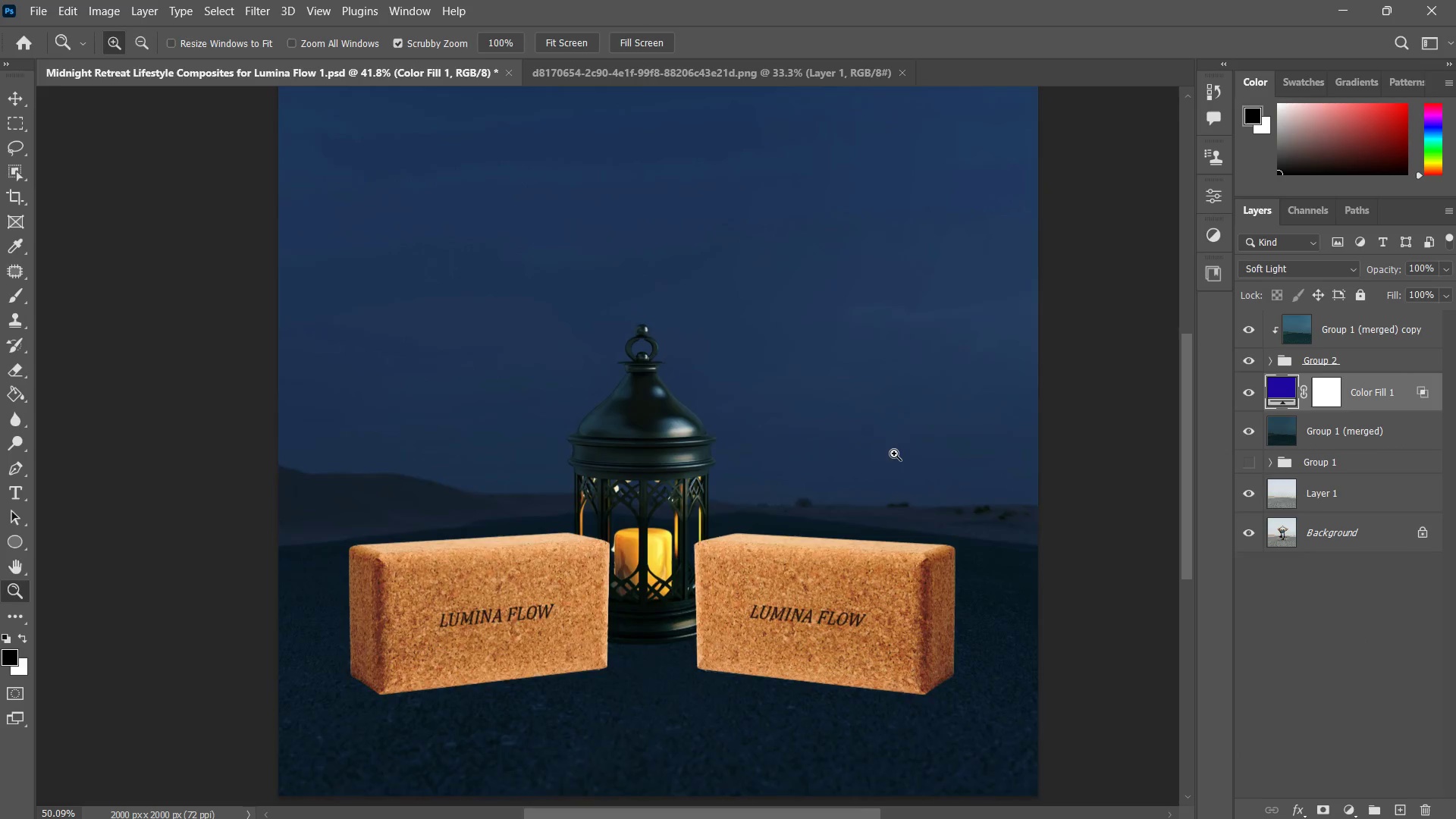 
left_click([894, 453])
 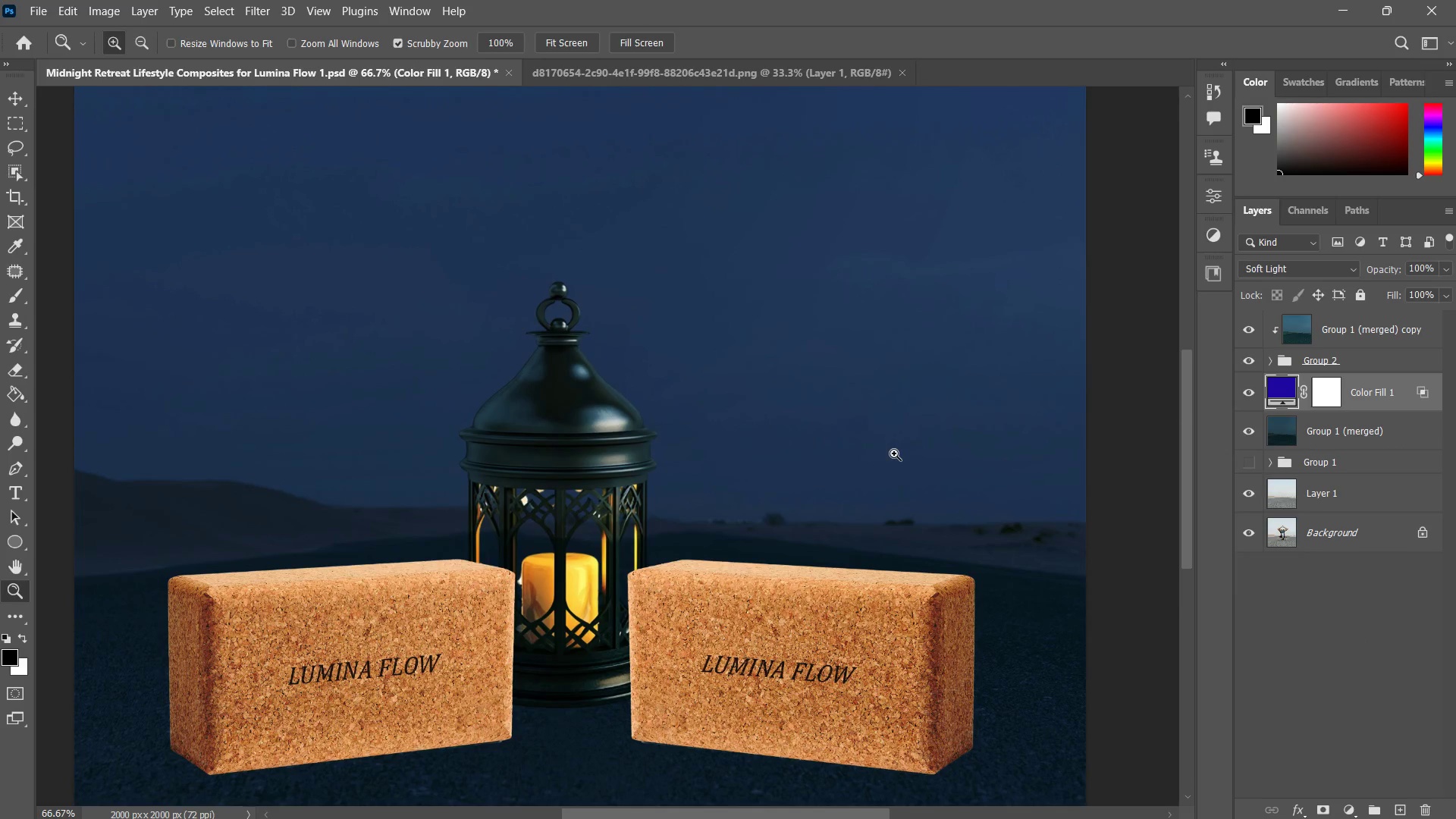 
left_click_drag(start_coordinate=[893, 453], to_coordinate=[865, 512])
 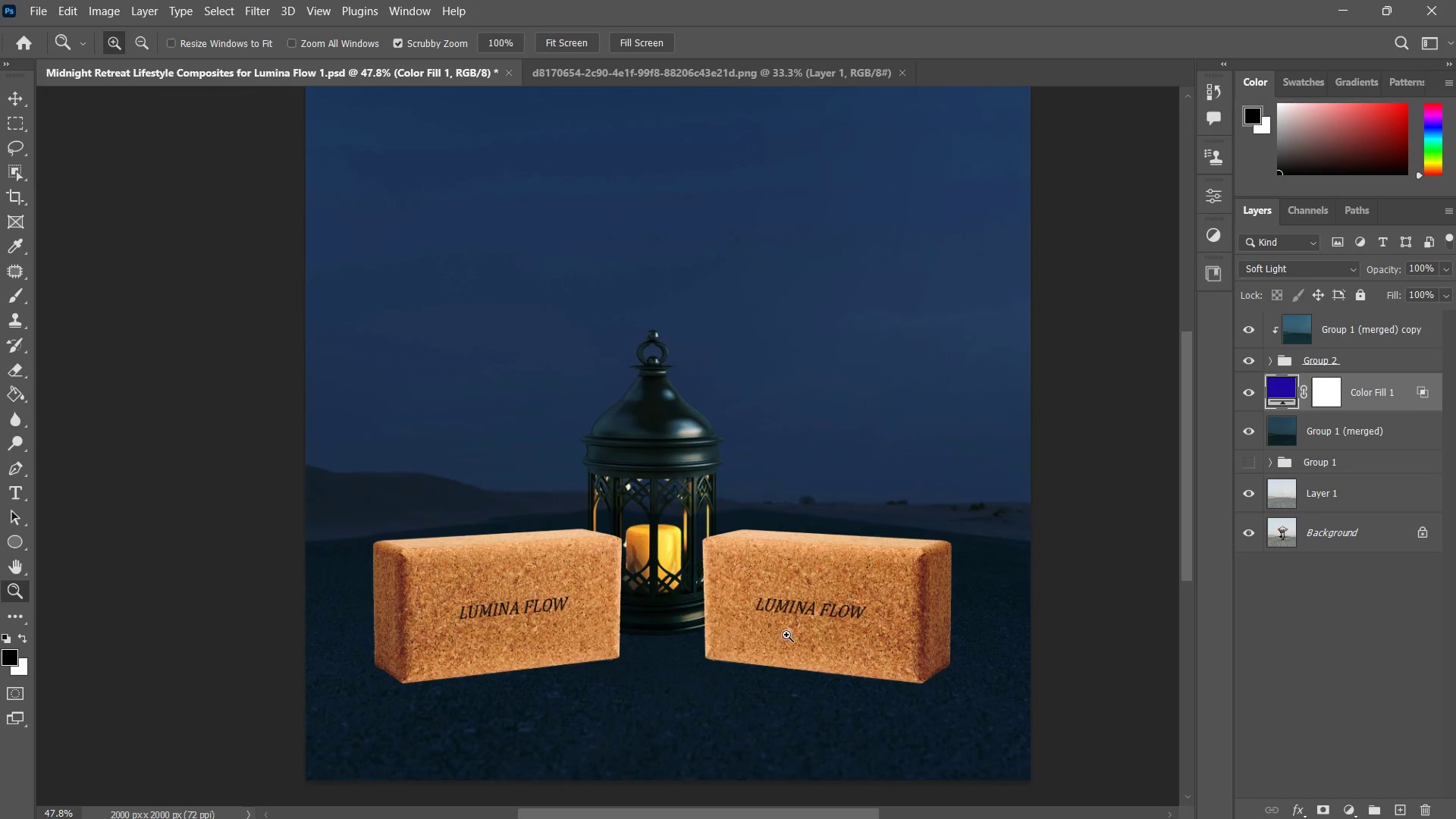 
type(zz)
 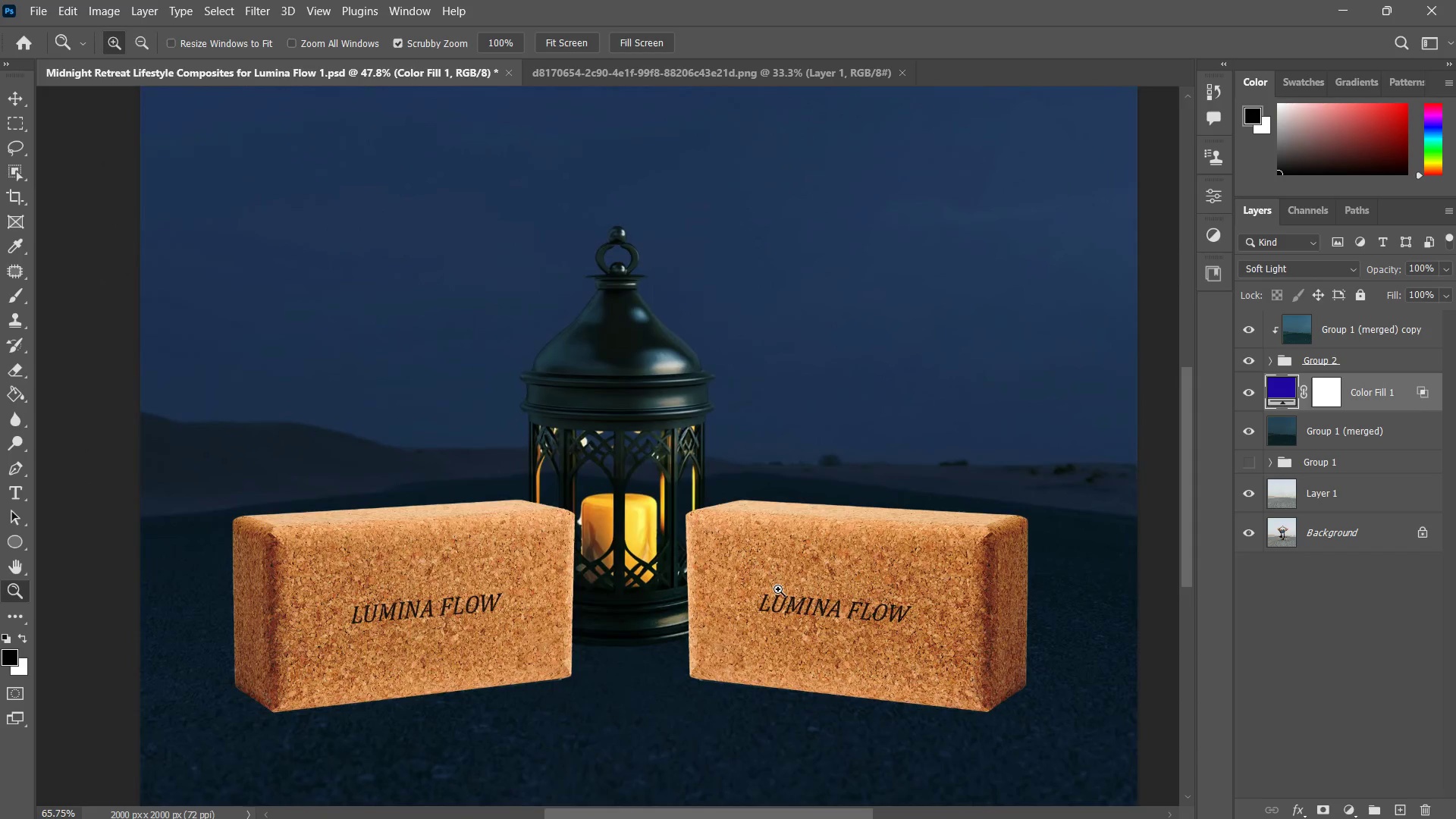 
left_click_drag(start_coordinate=[748, 607], to_coordinate=[762, 596])
 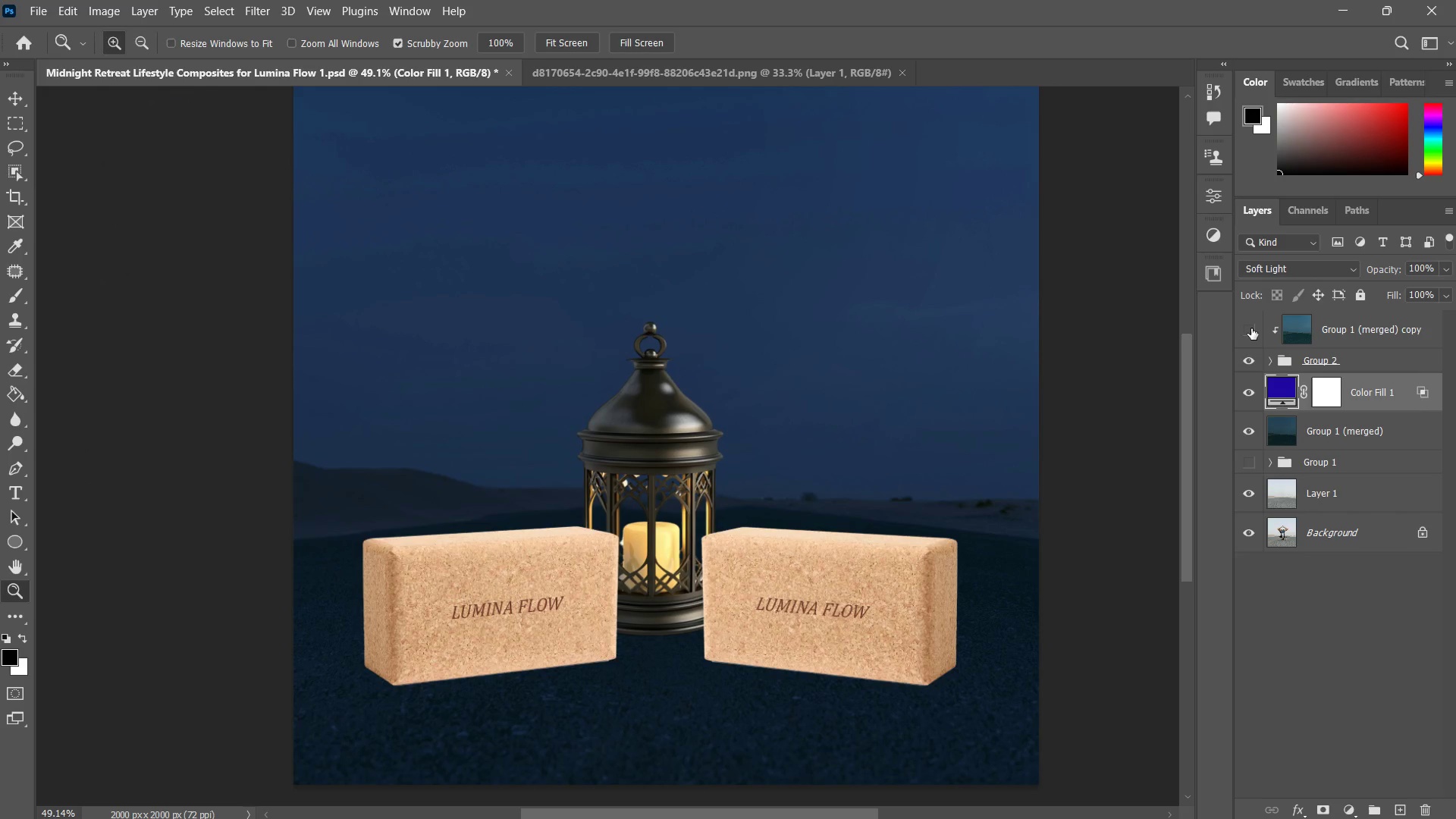 
left_click([1251, 328])
 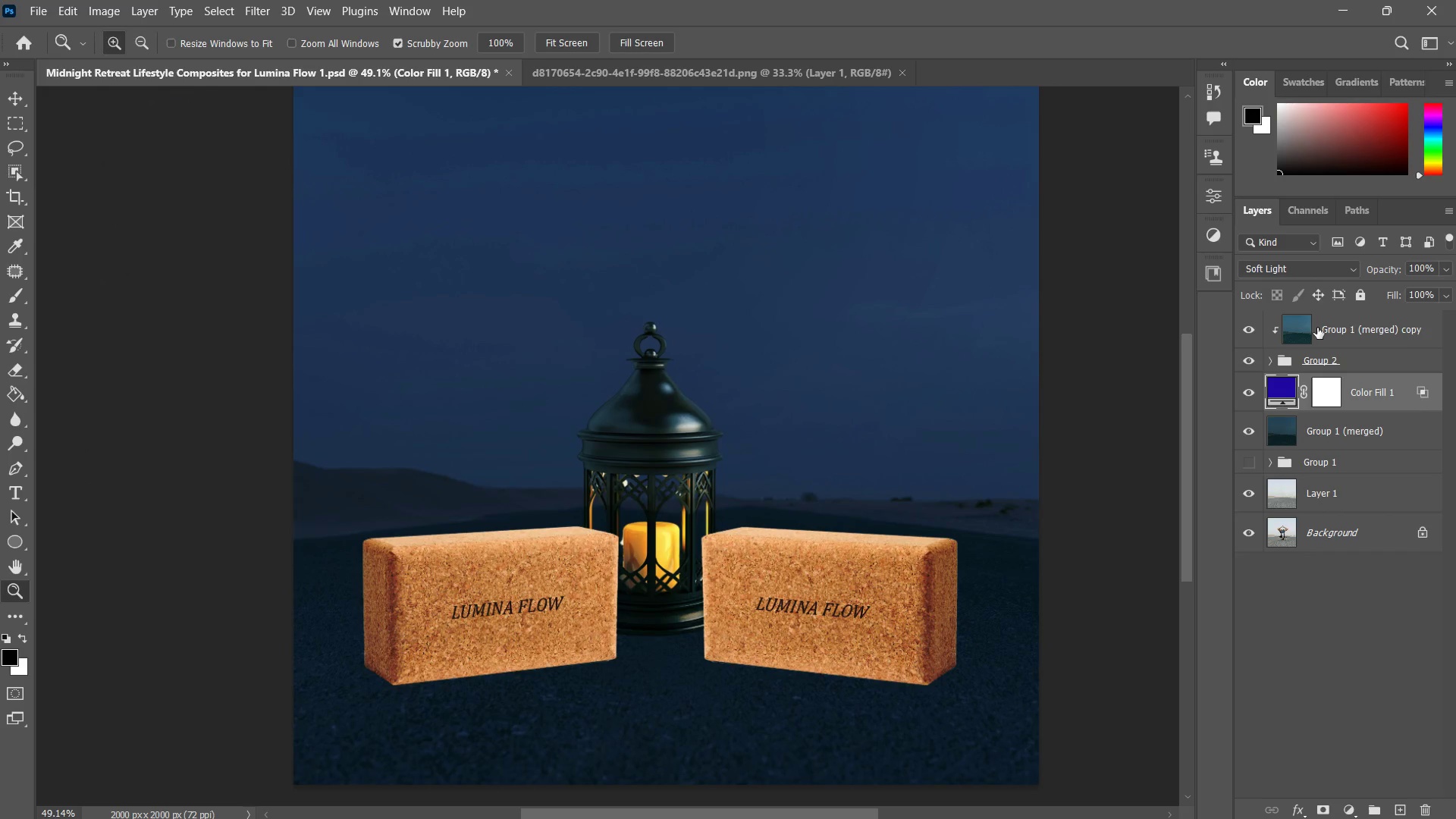 
left_click([1401, 334])
 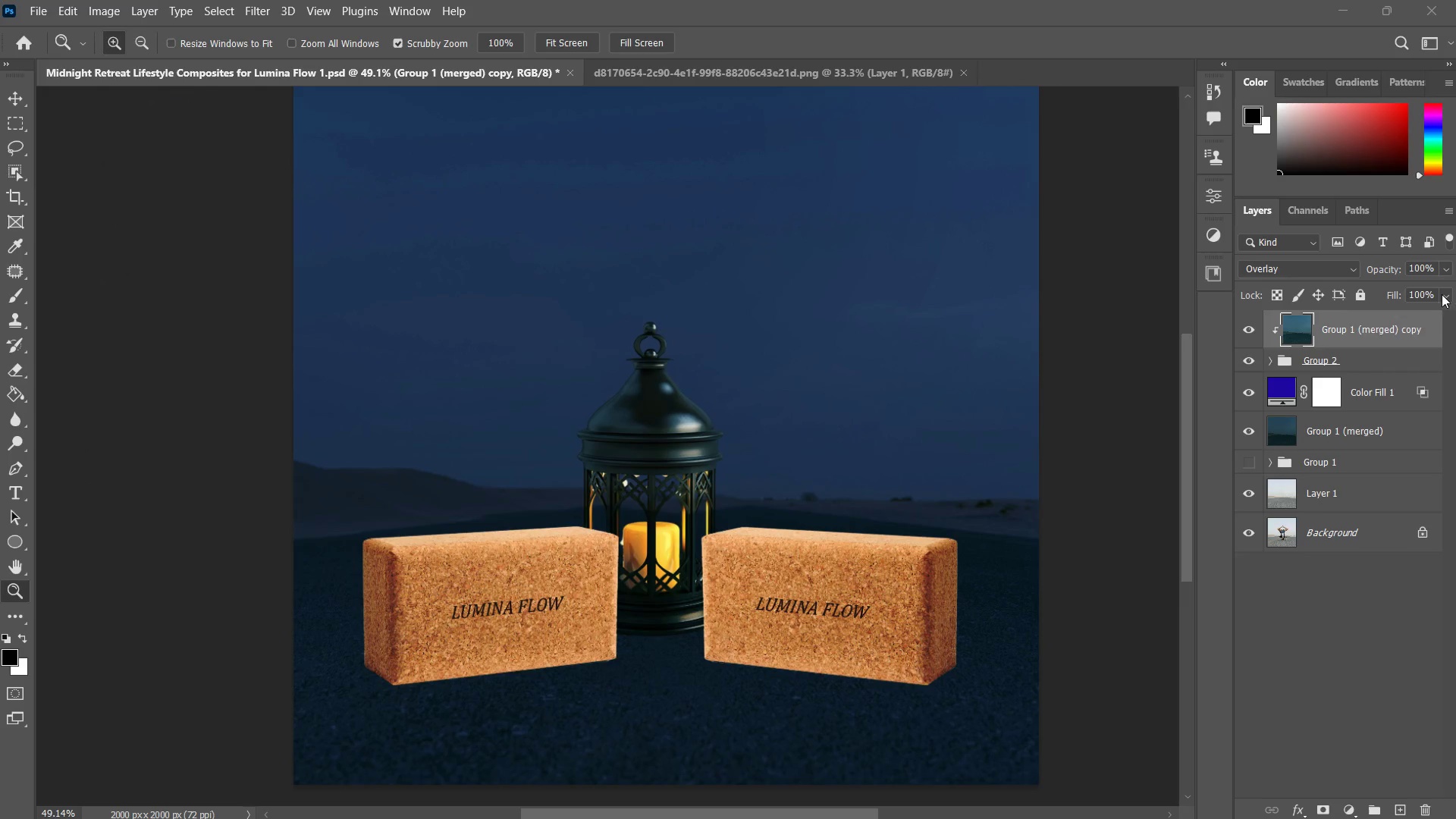 
double_click([1417, 322])
 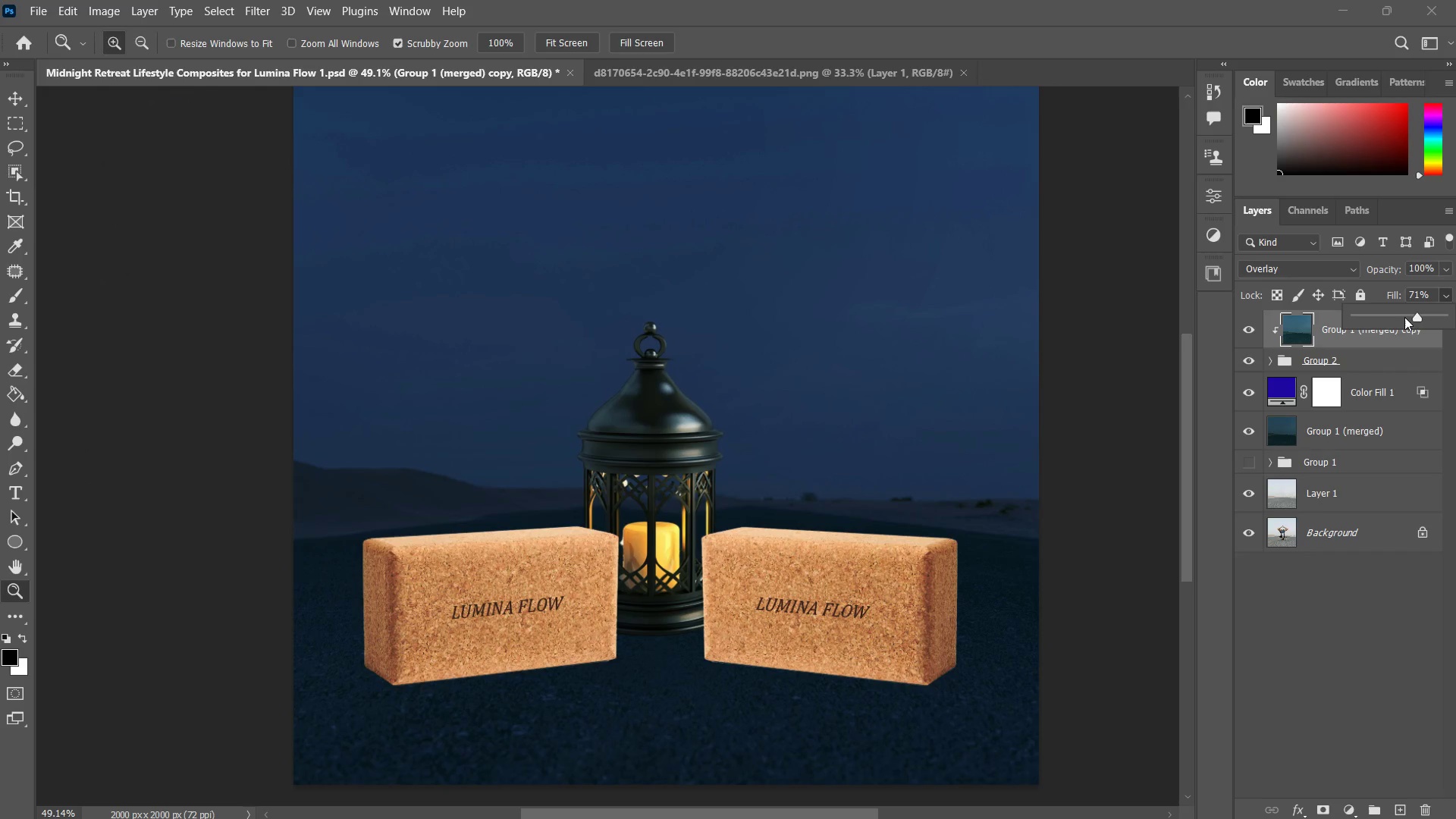 
left_click([1399, 315])
 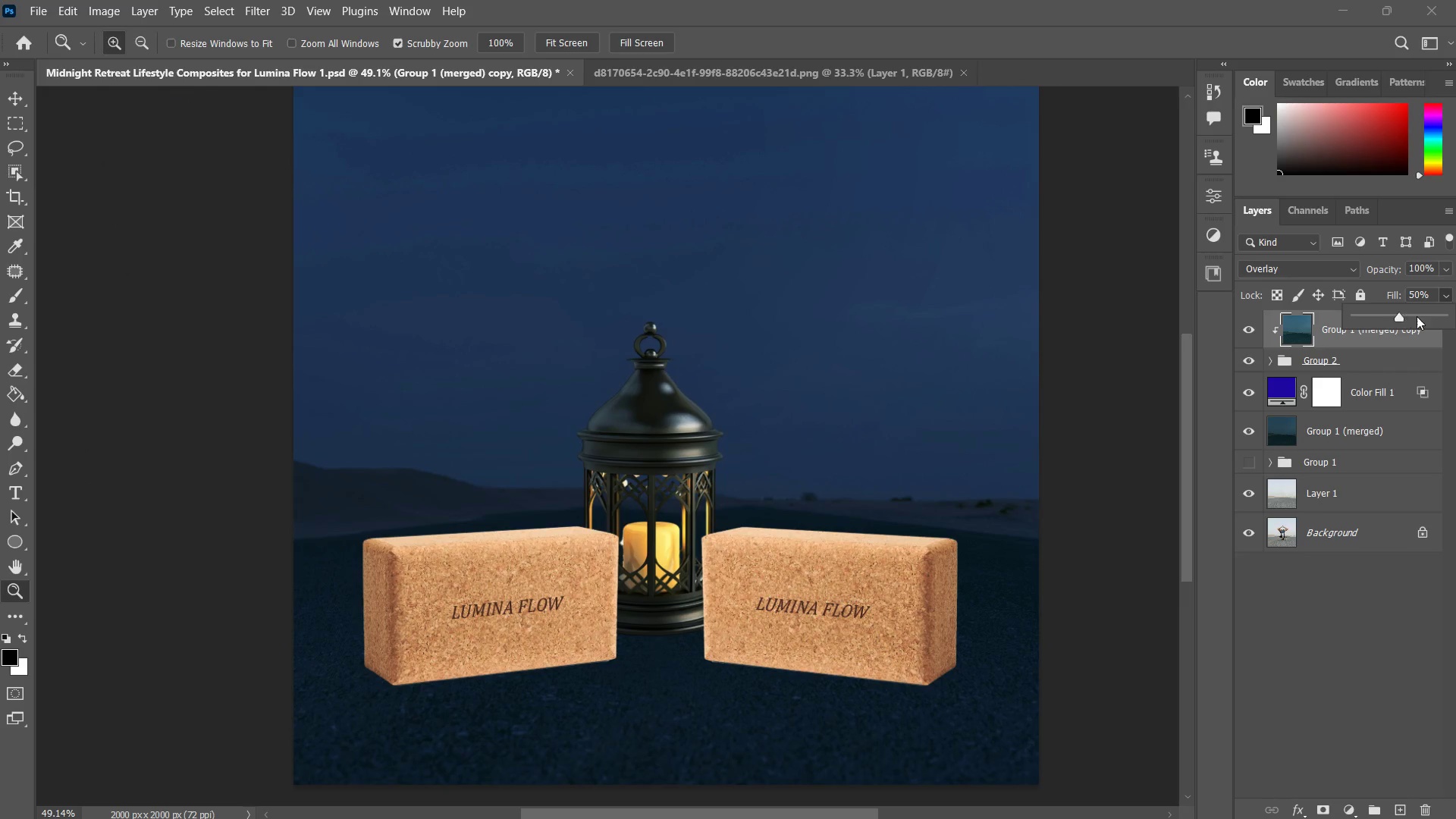 
left_click_drag(start_coordinate=[1417, 318], to_coordinate=[1455, 309])
 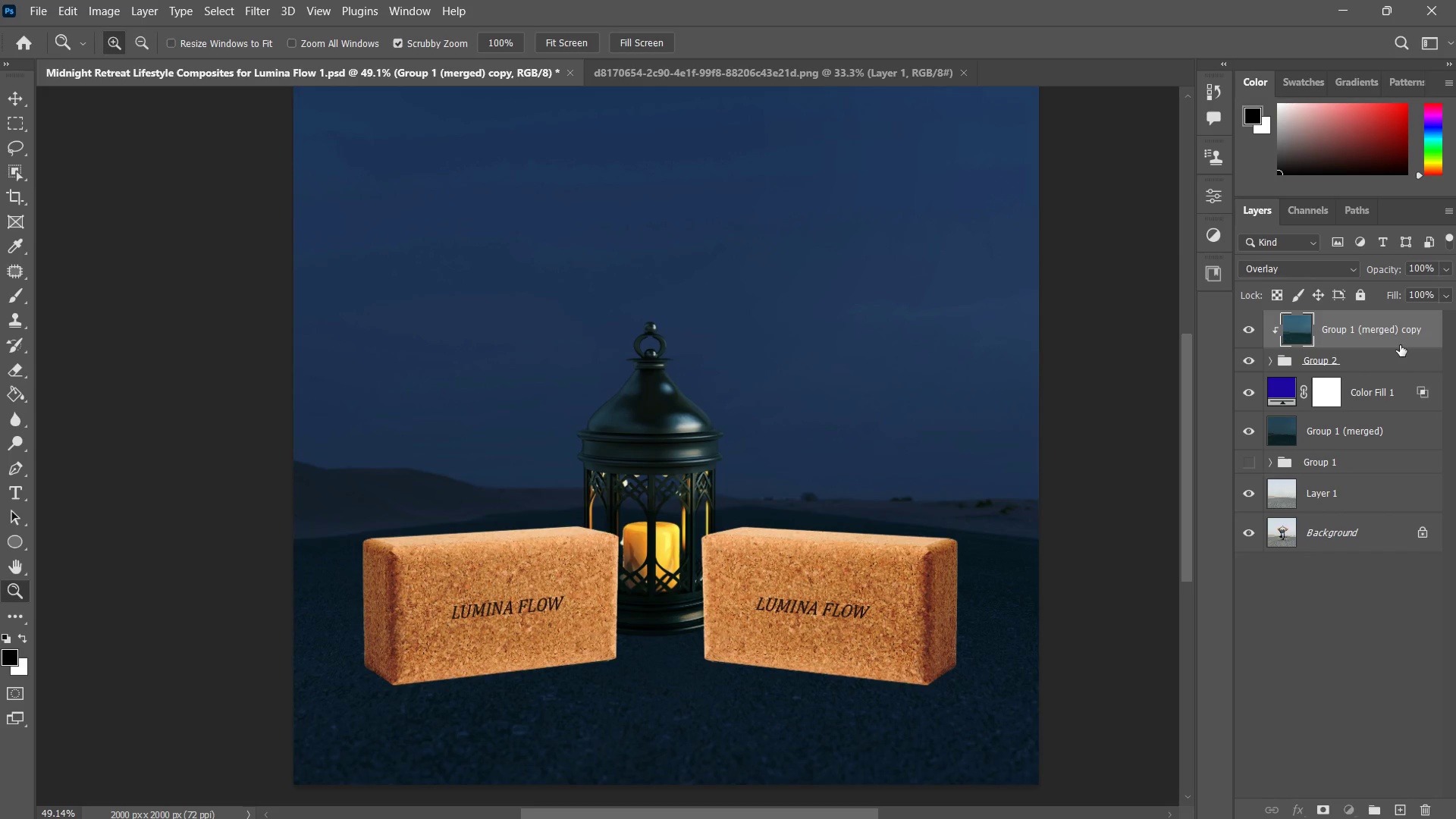 
double_click([1432, 337])
 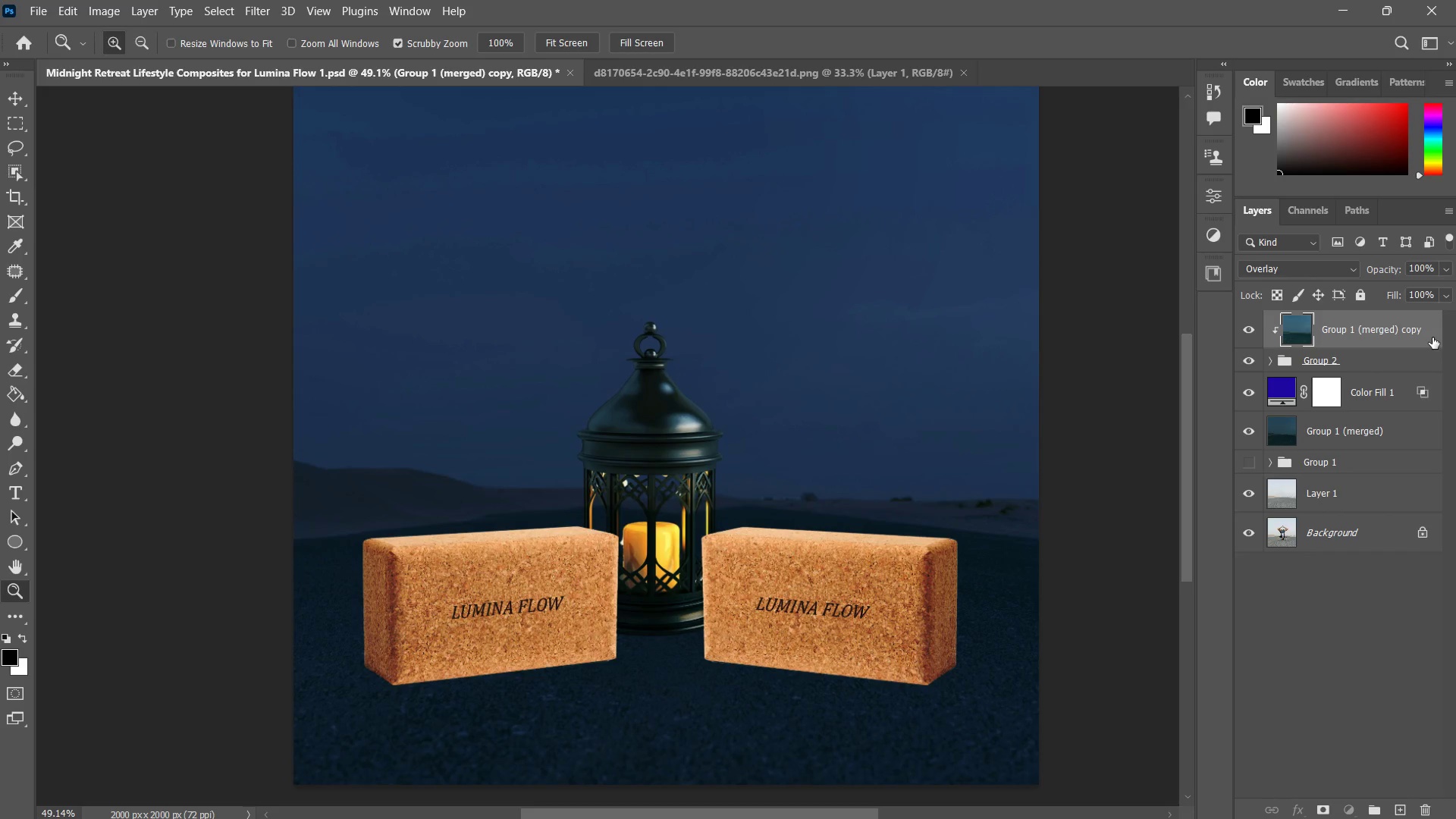 
triple_click([1432, 337])
 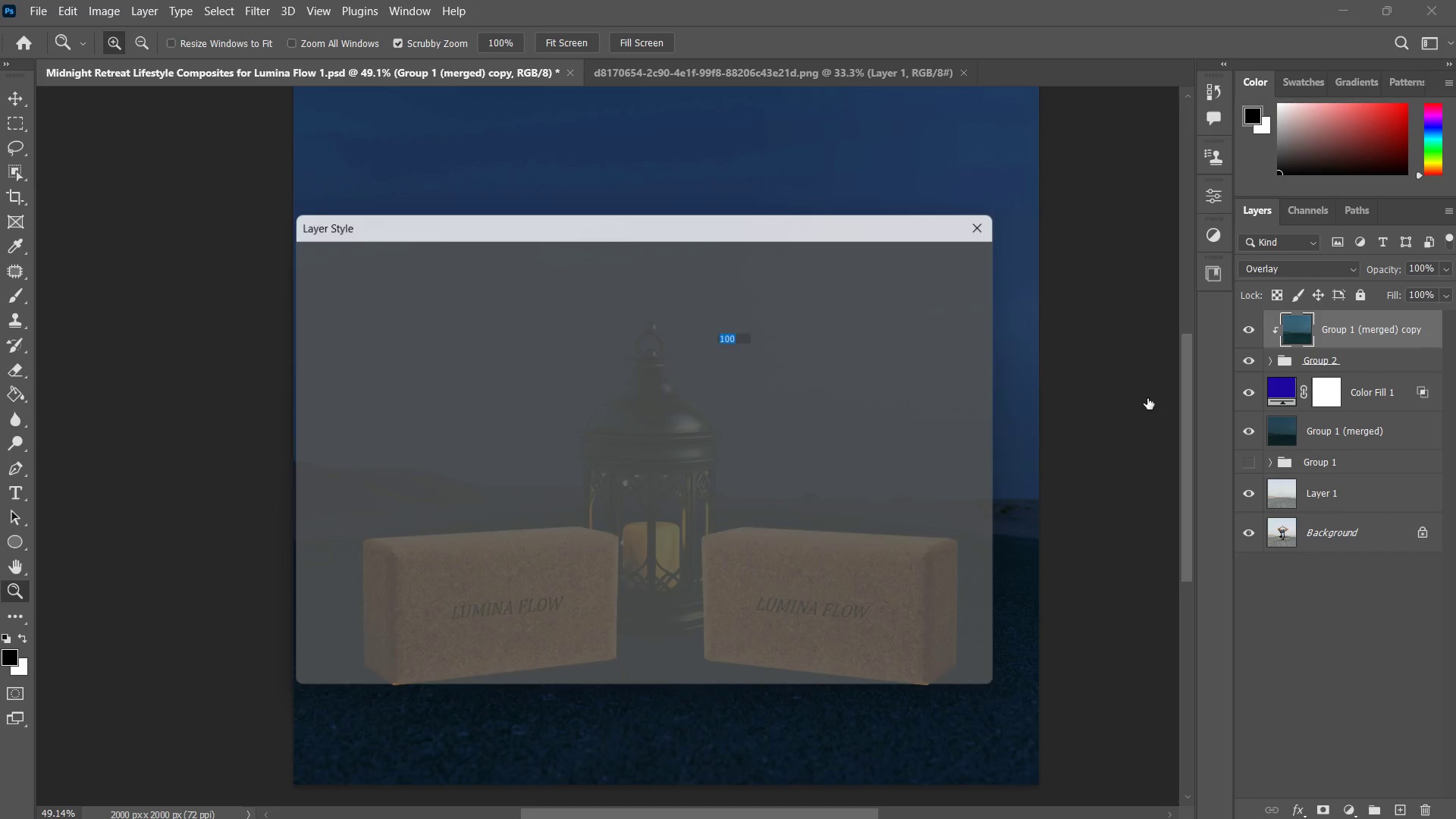 
left_click_drag(start_coordinate=[855, 228], to_coordinate=[1314, 80])
 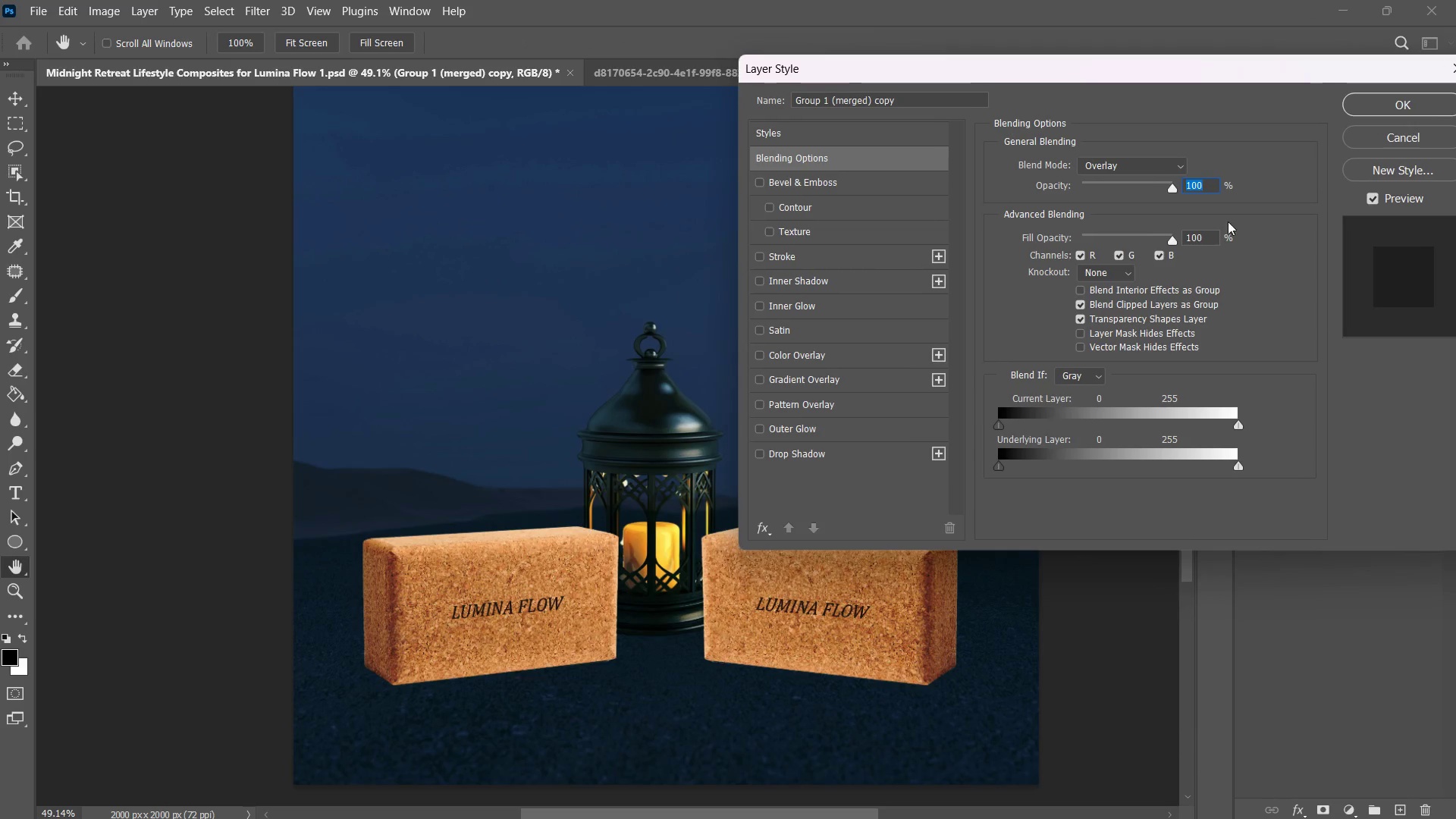 
hold_key(key=AltLeft, duration=10.47)
left_click_drag(start_coordinate=[1003, 469], to_coordinate=[1051, 461])
 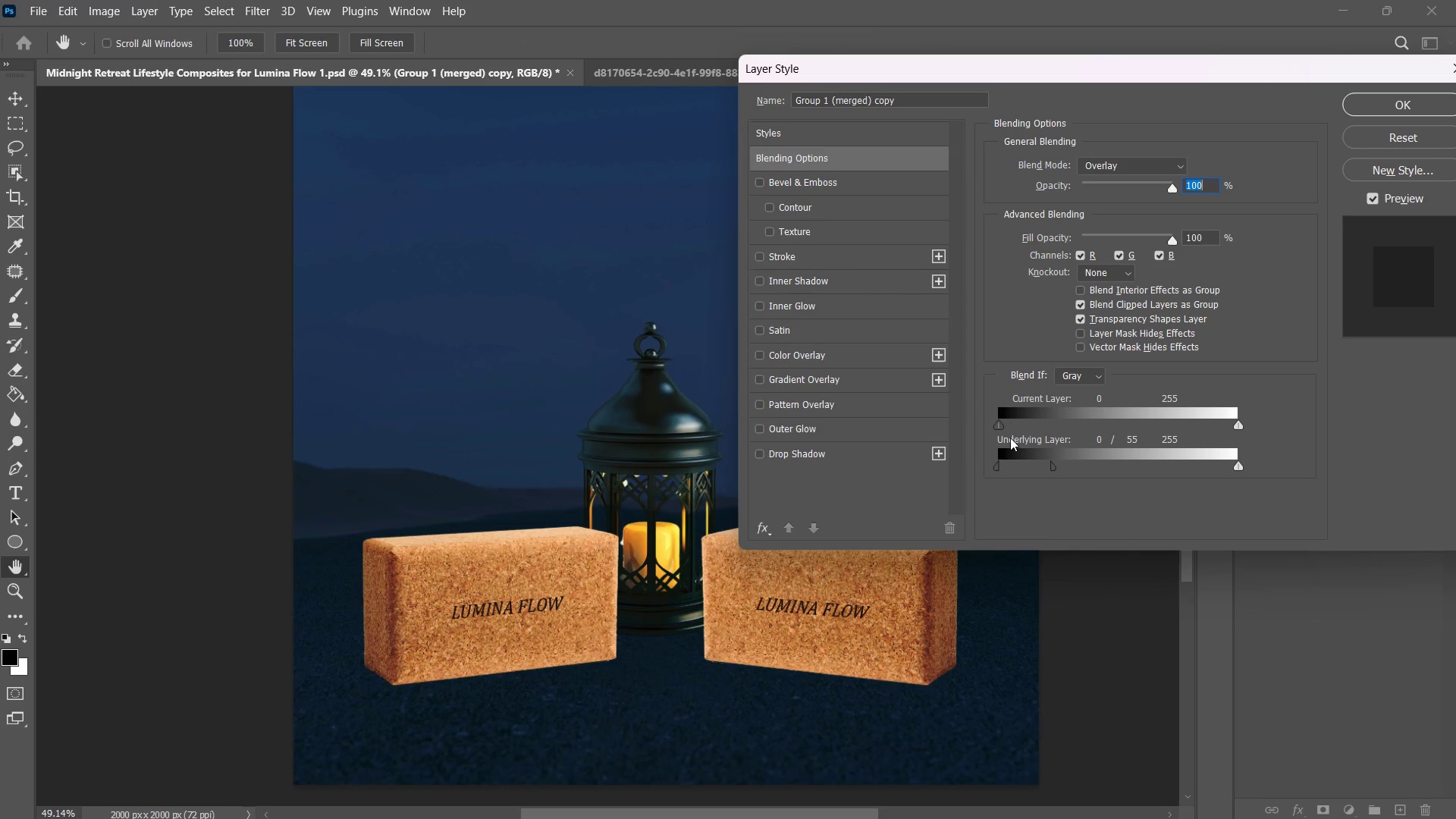 
left_click_drag(start_coordinate=[1004, 429], to_coordinate=[1029, 428])
 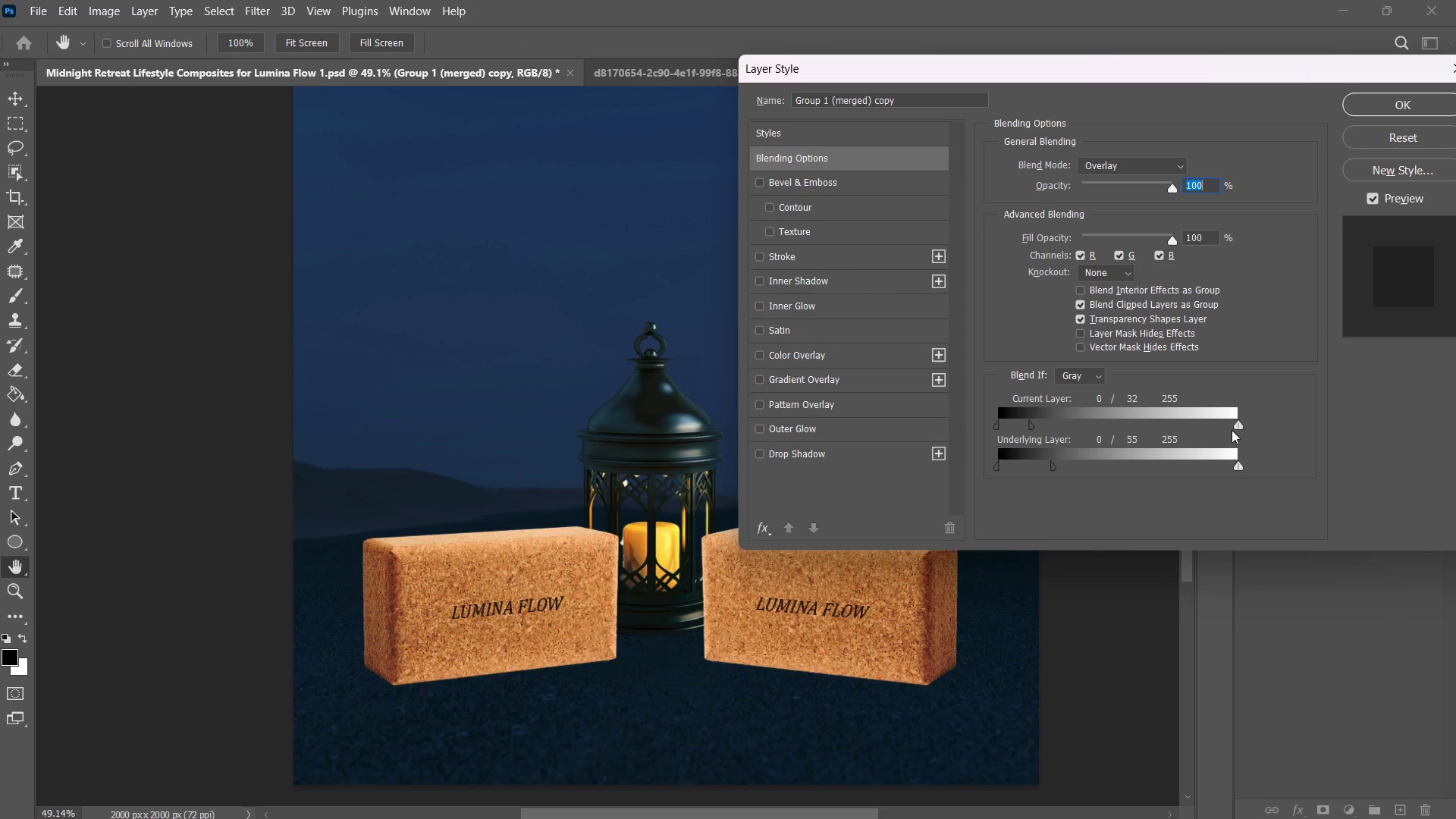 
left_click_drag(start_coordinate=[1233, 428], to_coordinate=[1162, 424])
 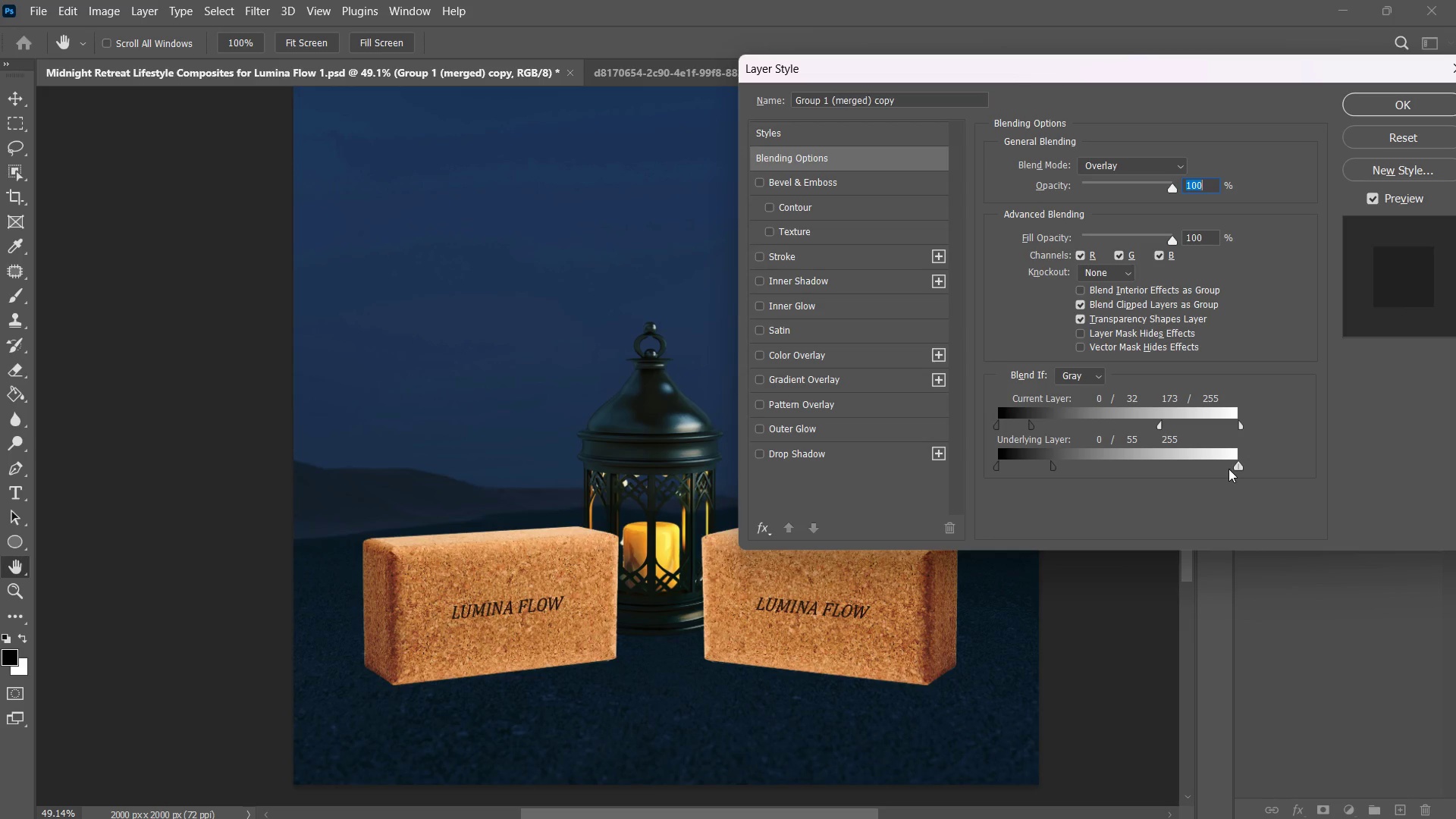 
left_click_drag(start_coordinate=[1232, 469], to_coordinate=[1143, 460])
 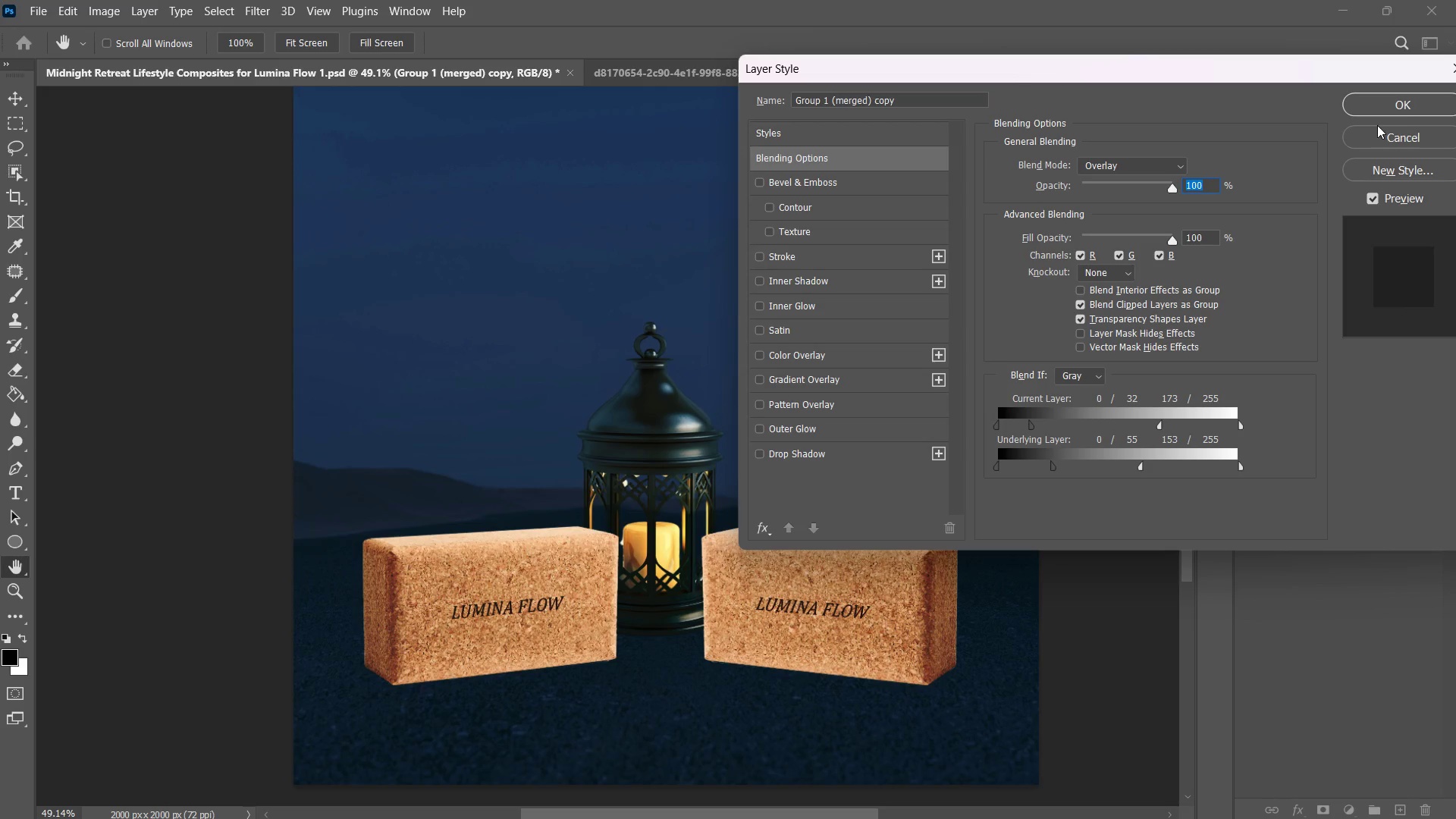 
left_click([1401, 105])
 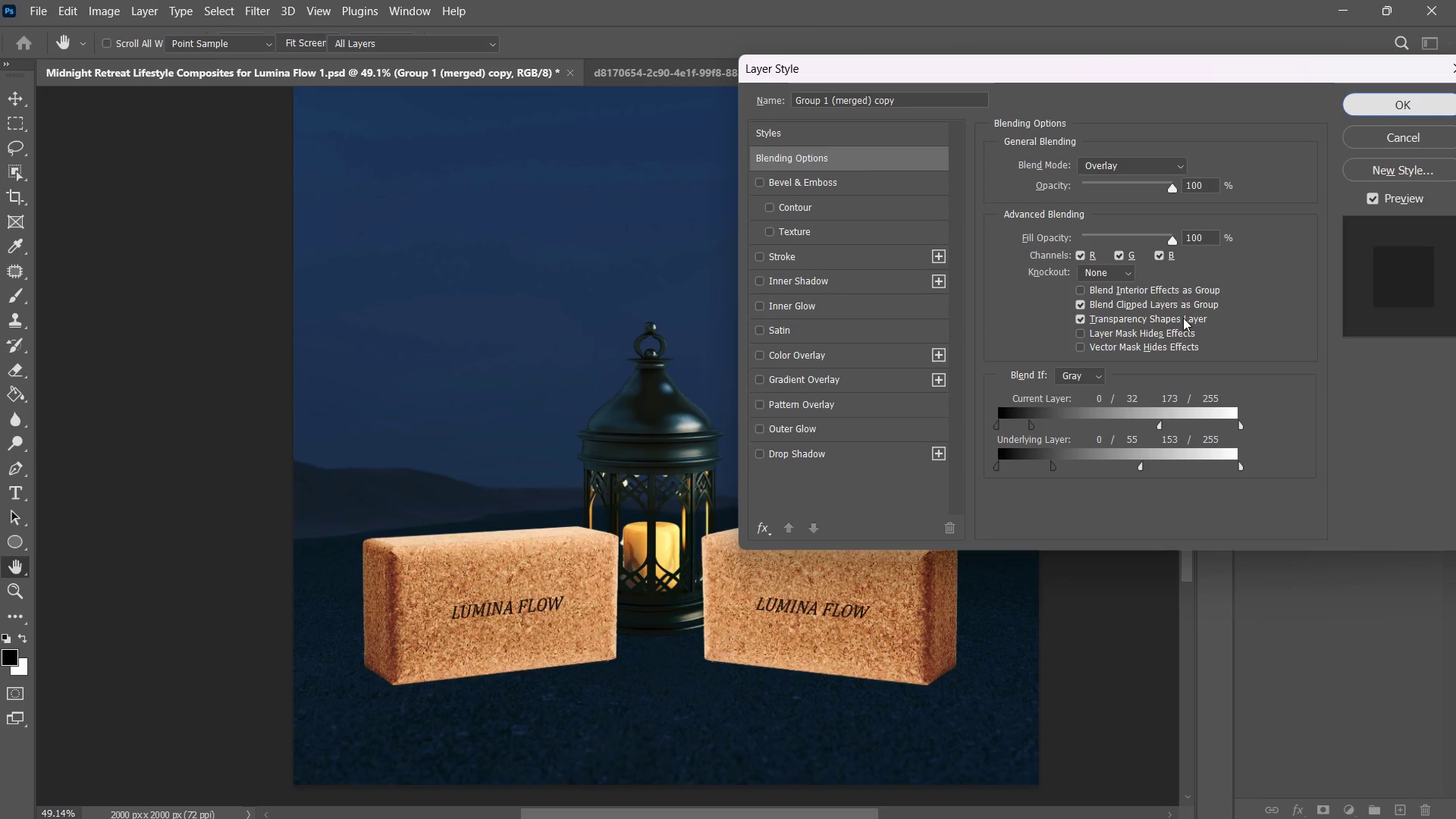 
type(zzzv)
 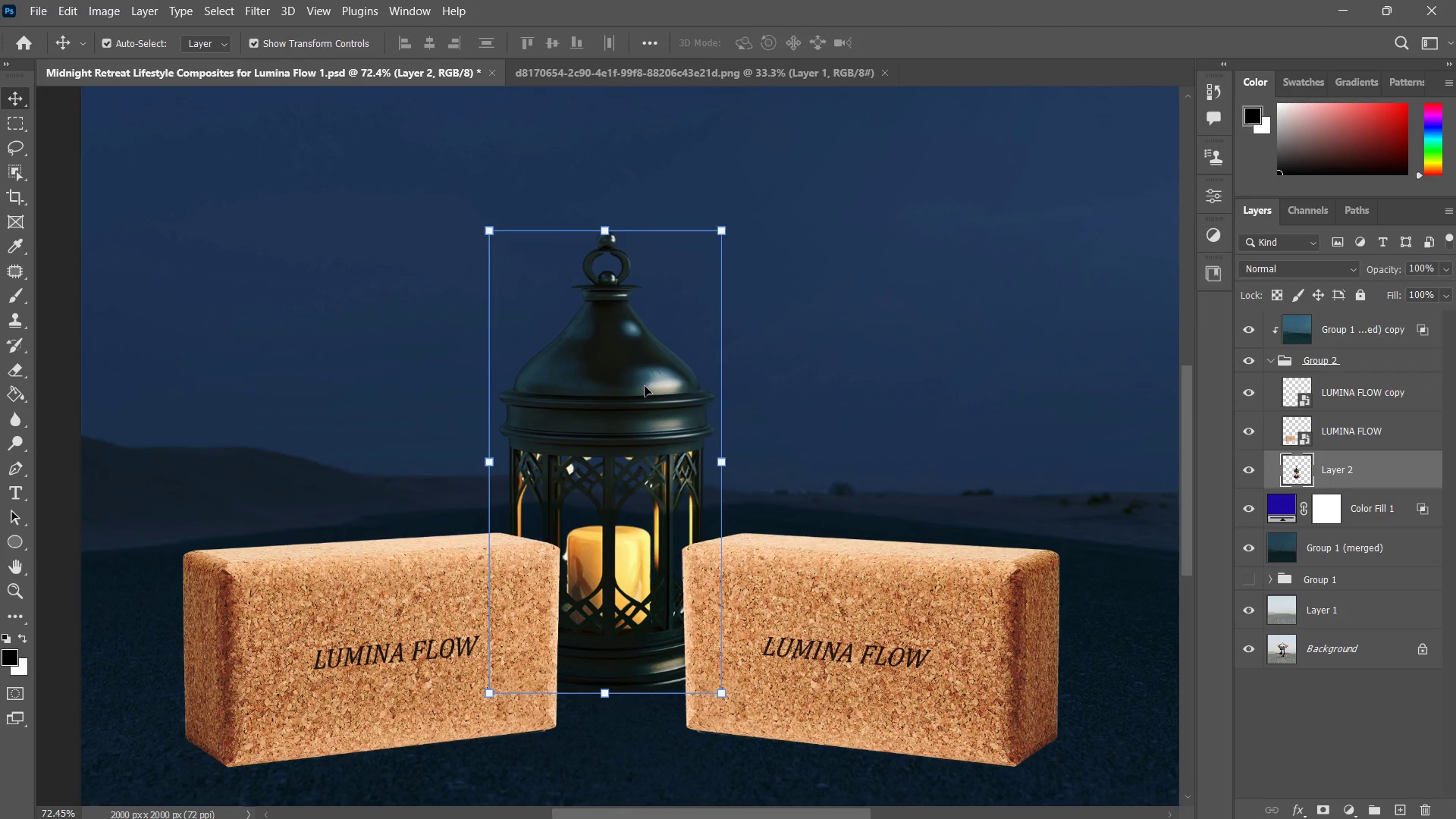 
left_click_drag(start_coordinate=[742, 513], to_coordinate=[754, 513])
 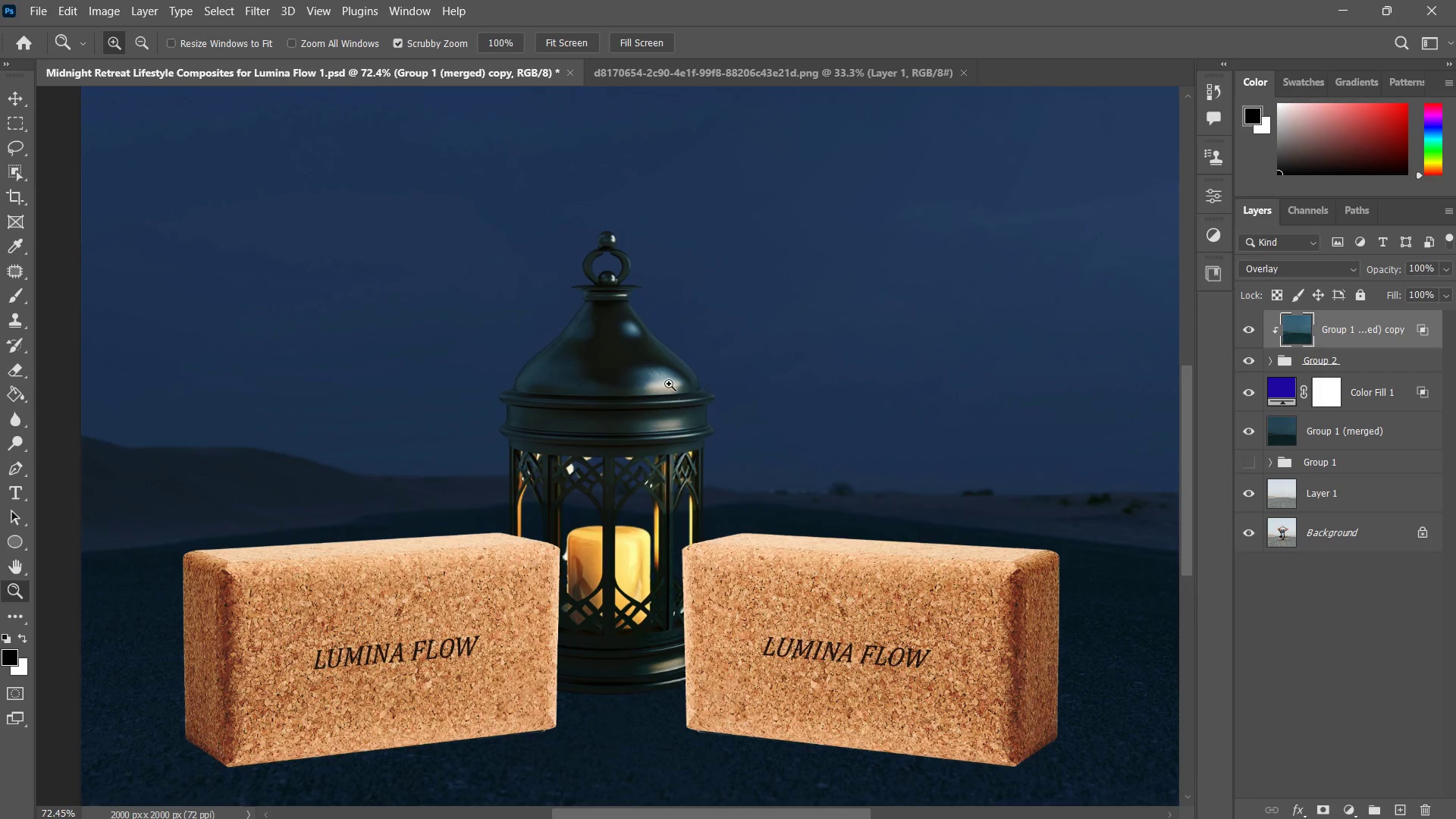 
left_click([645, 386])
 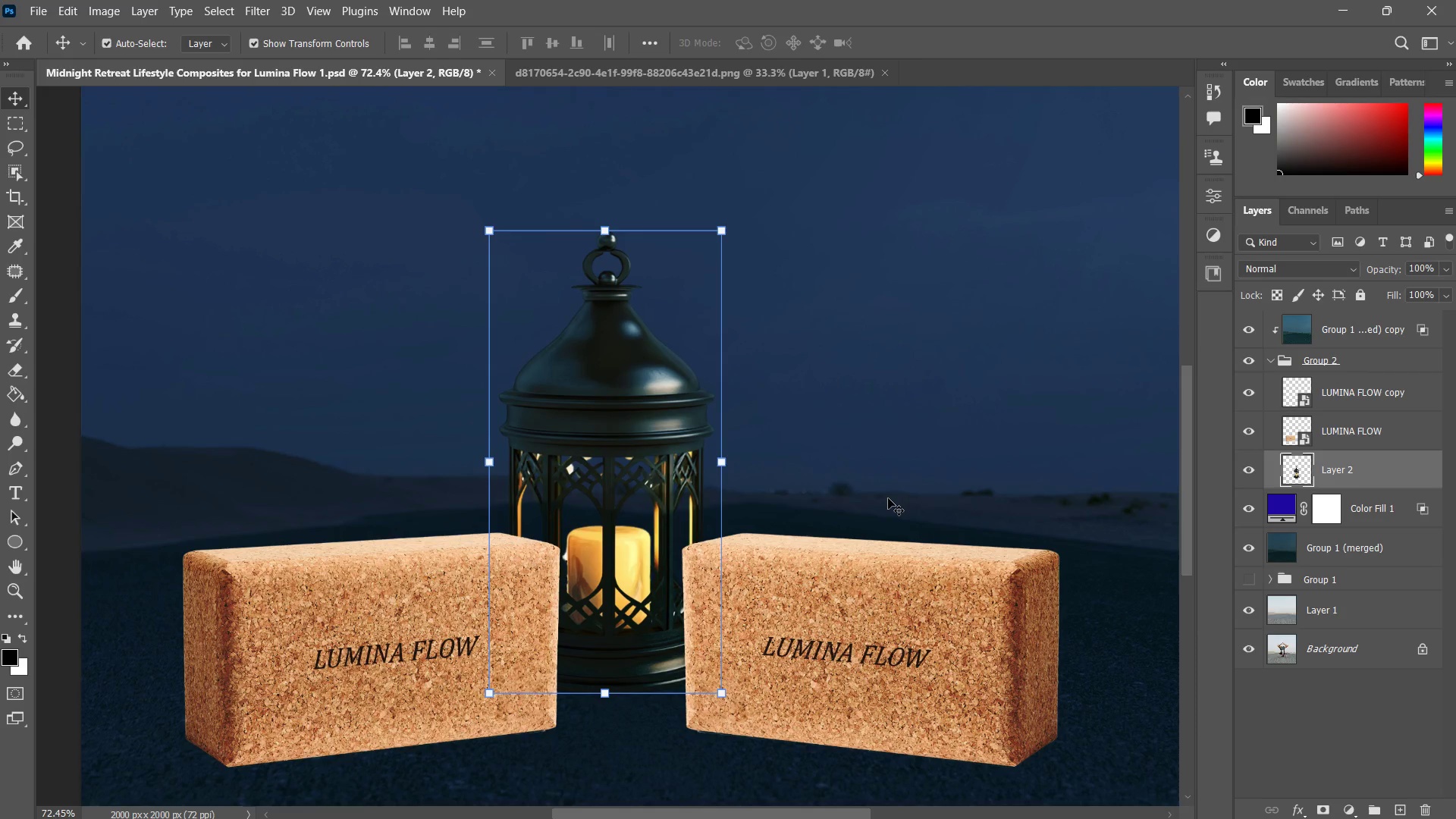 
key(Z)
 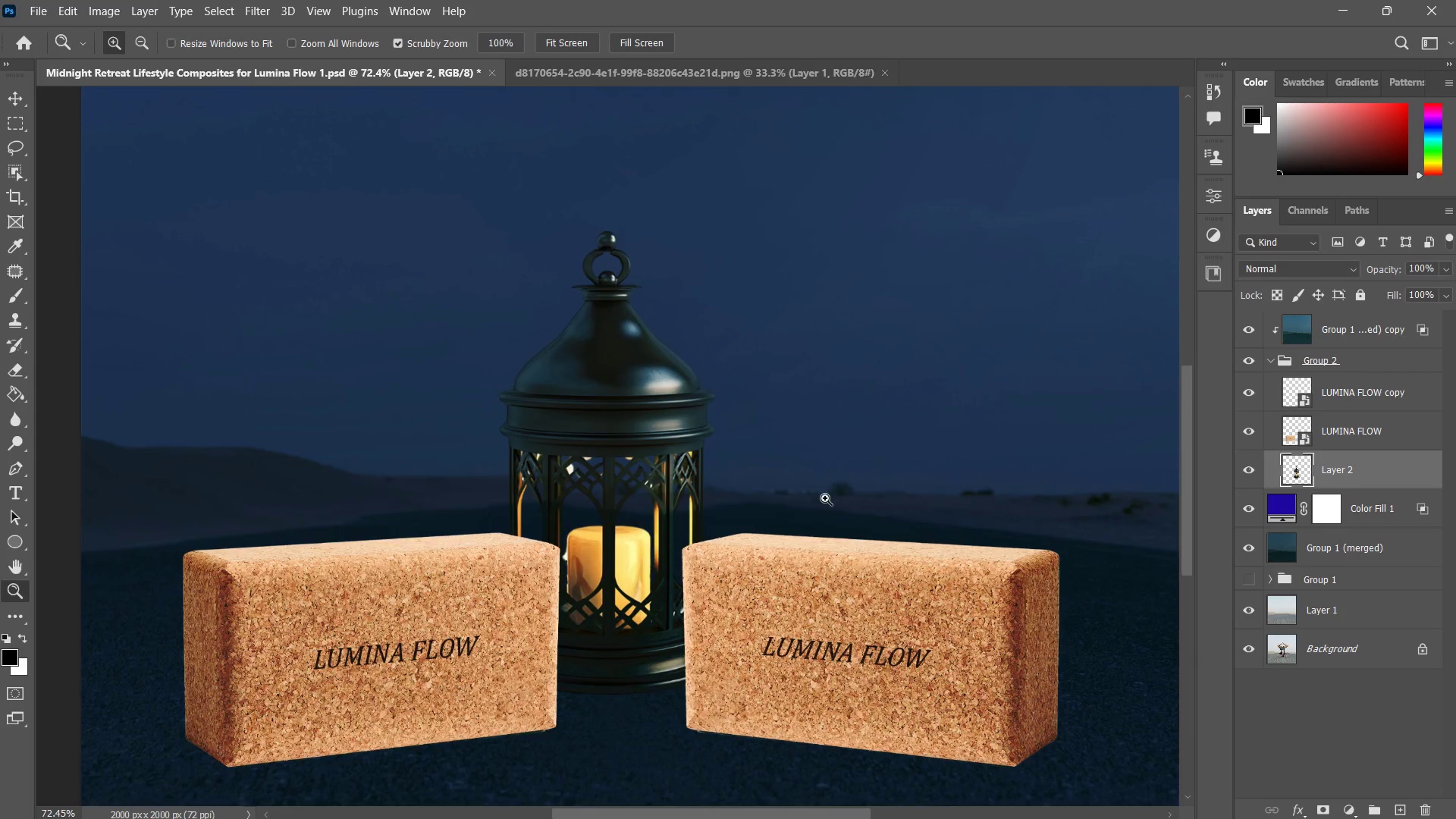 
left_click_drag(start_coordinate=[821, 499], to_coordinate=[810, 510])
 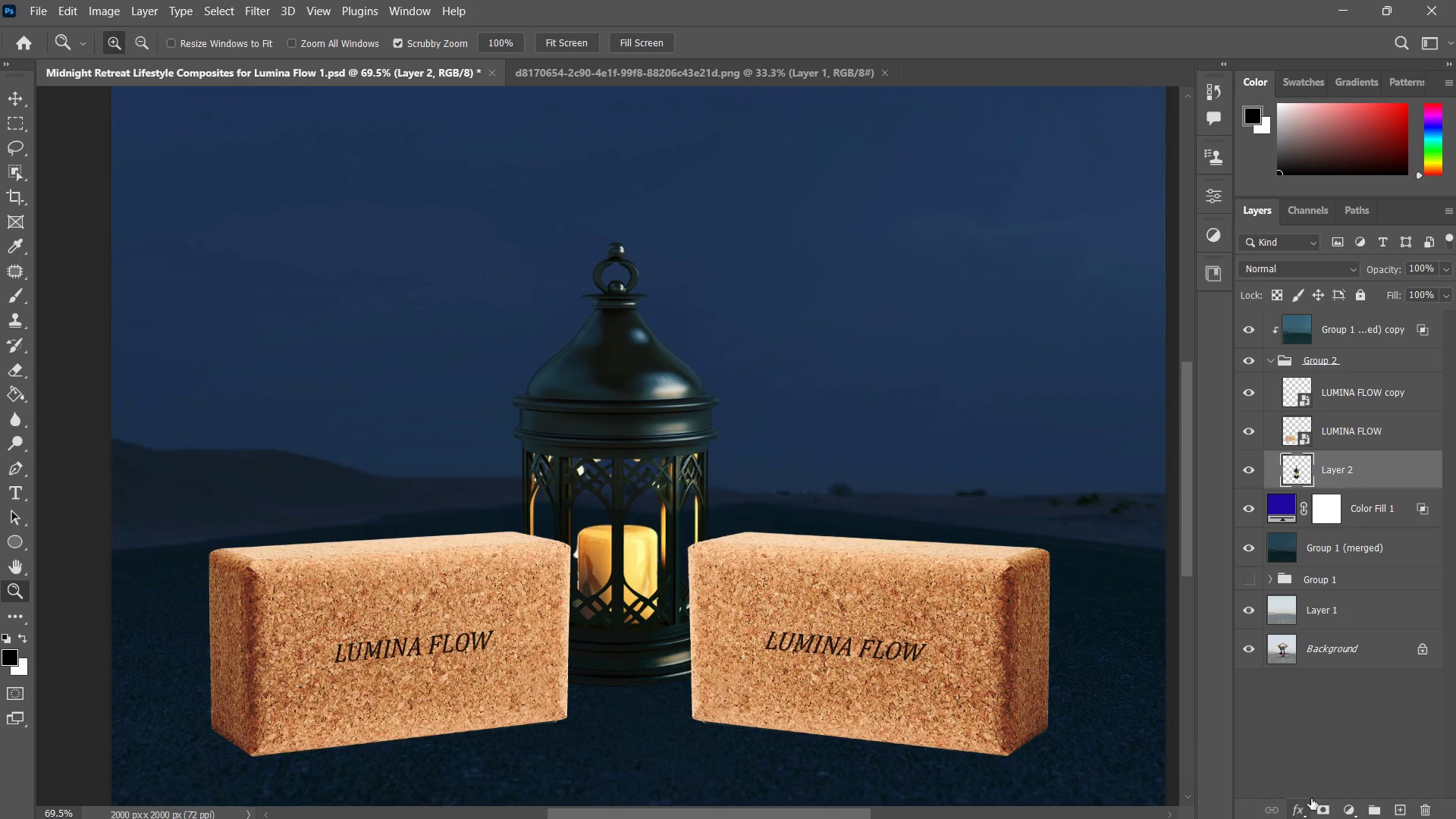 
mouse_move([1381, 798])
 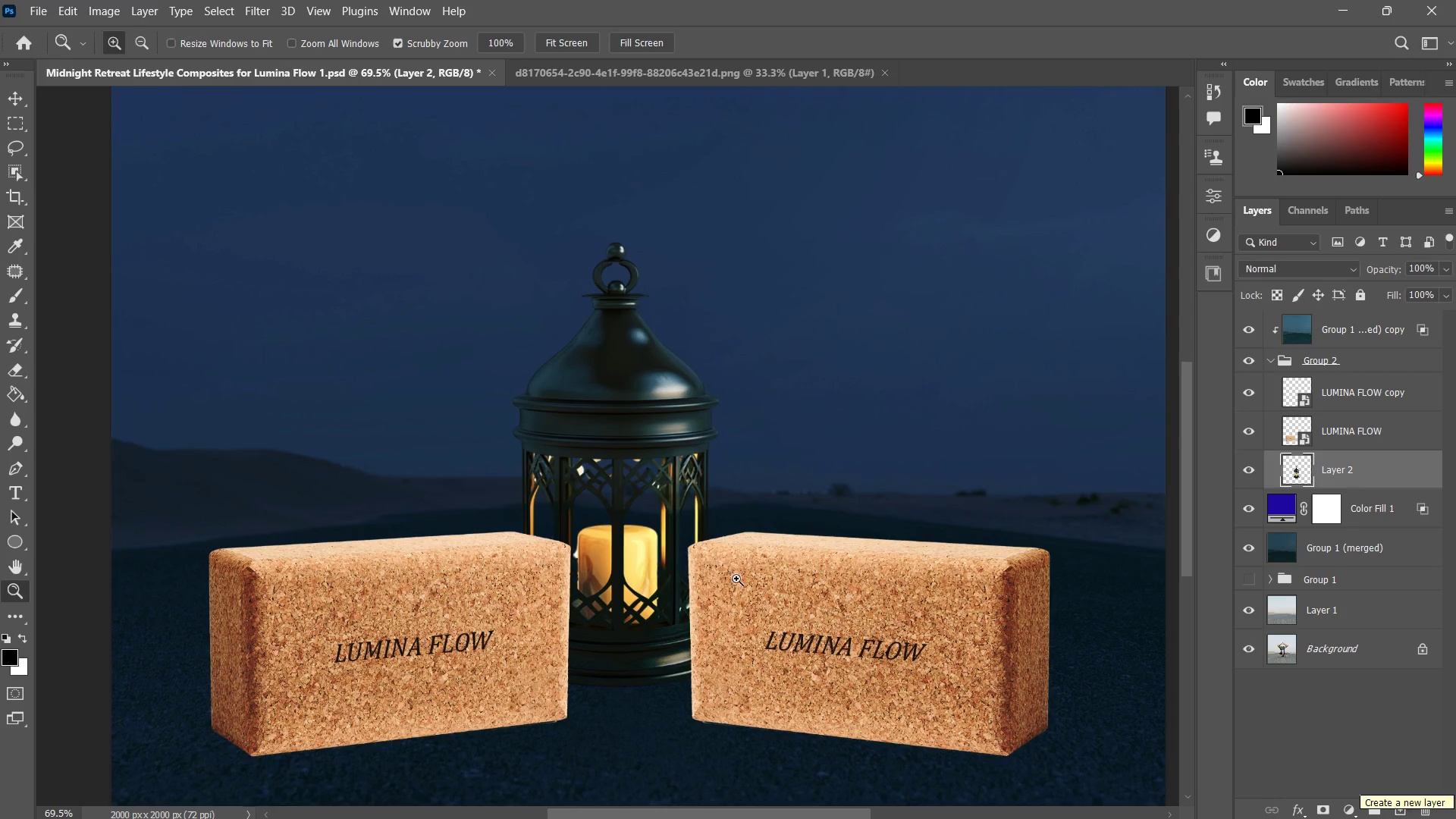 
type(zz)
 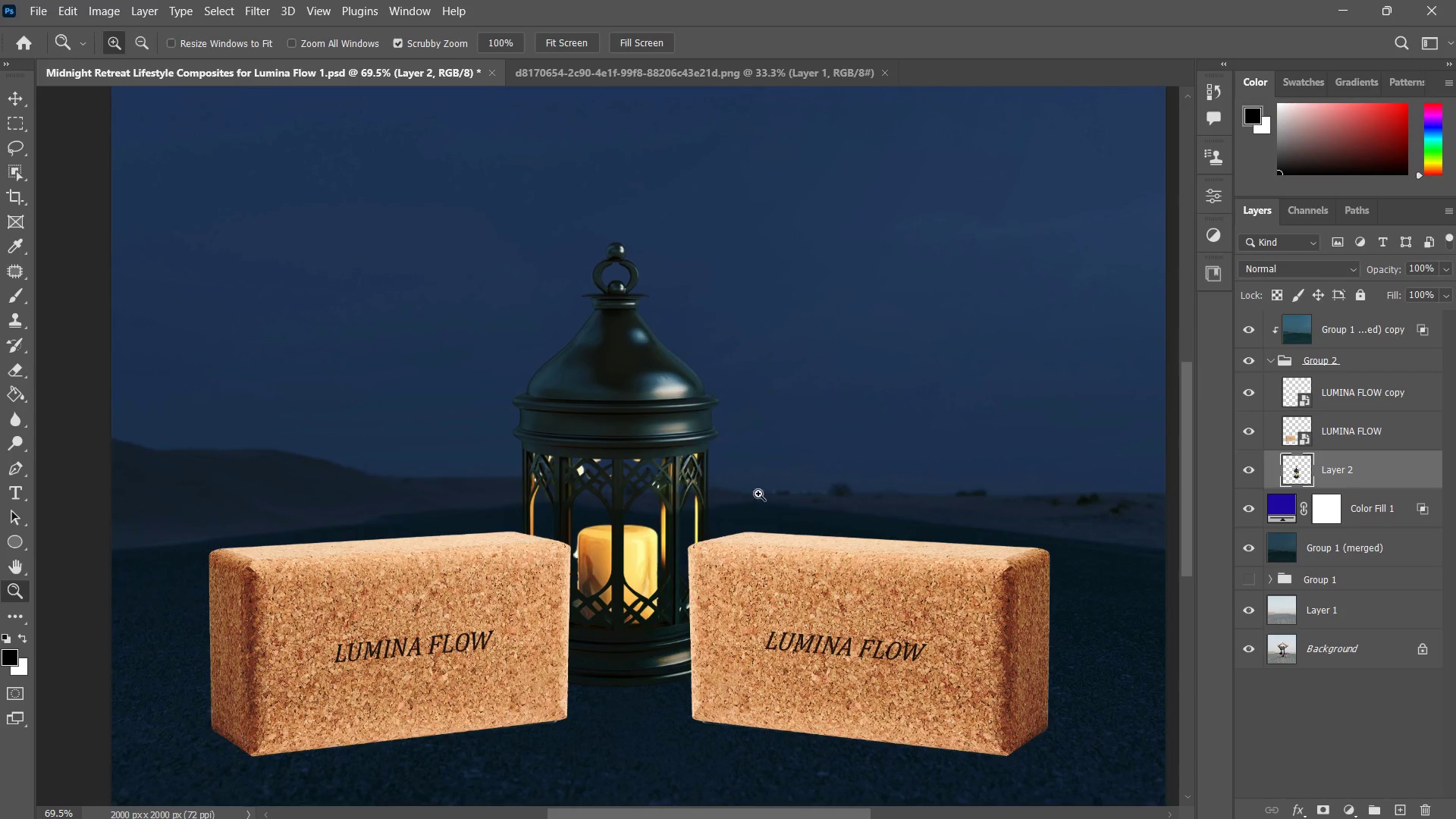 
left_click_drag(start_coordinate=[755, 495], to_coordinate=[732, 510])
 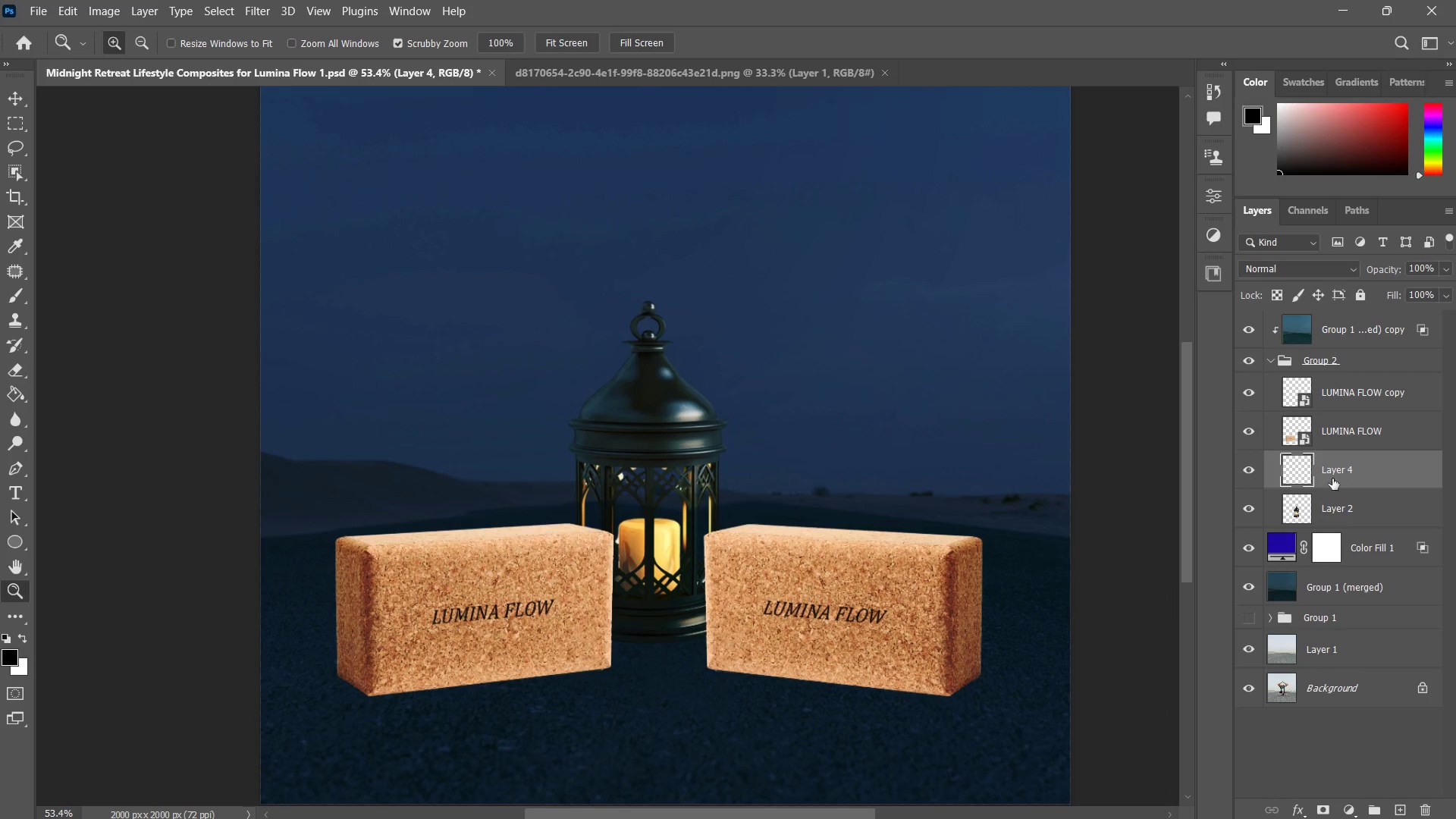 
key(B)
 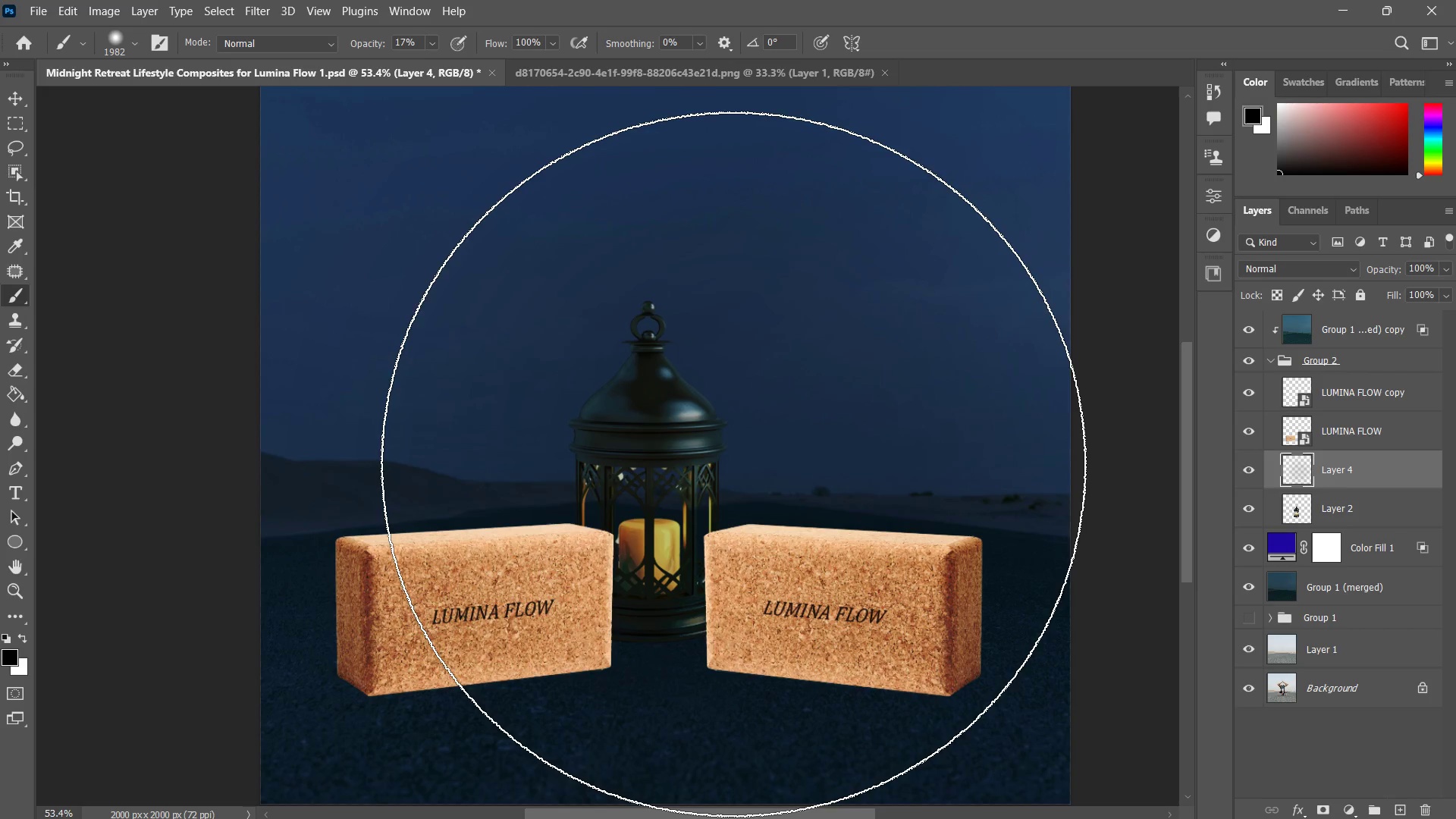 
key(Control+ControlLeft)
 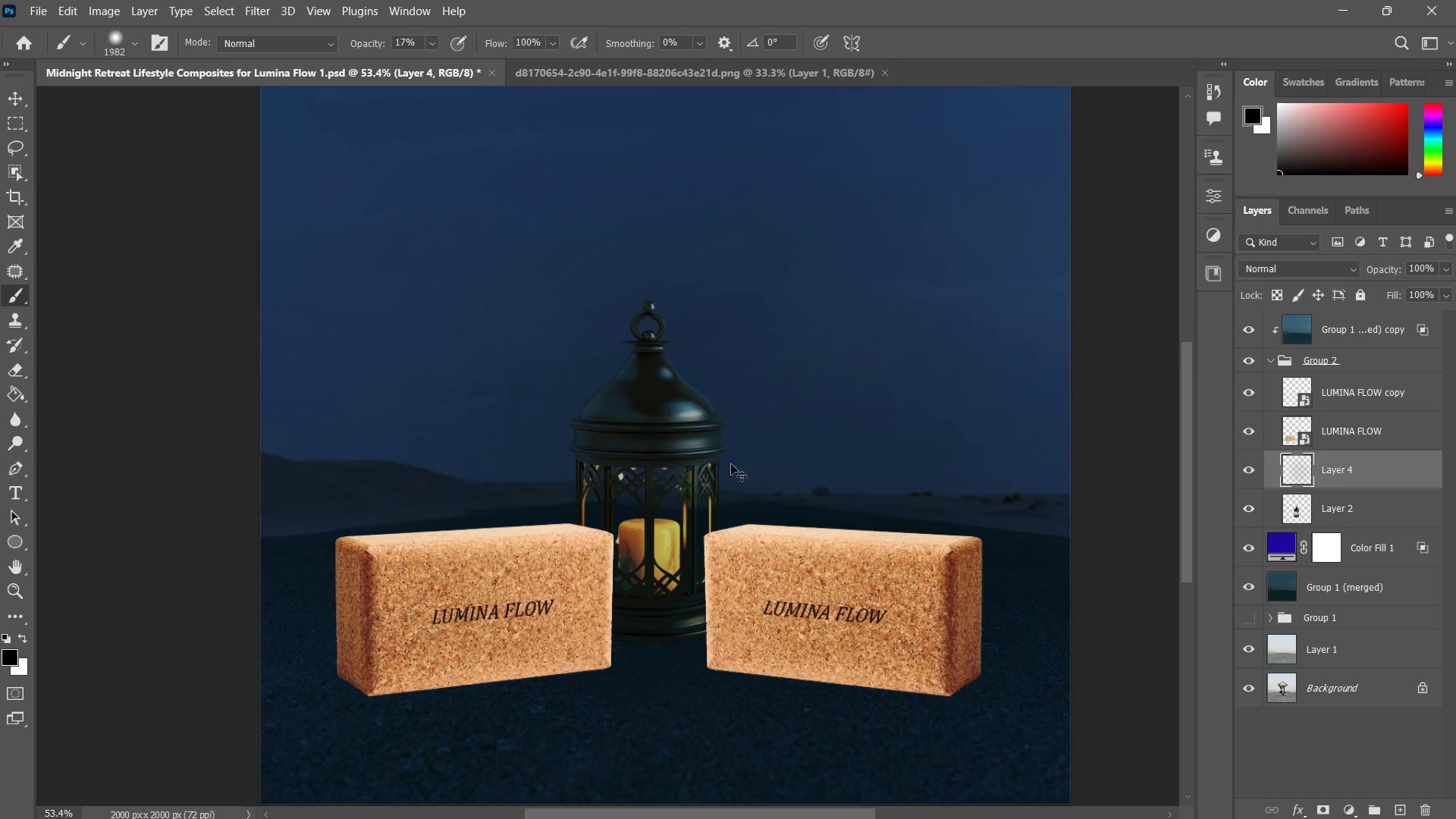 
key(Control+Z)
 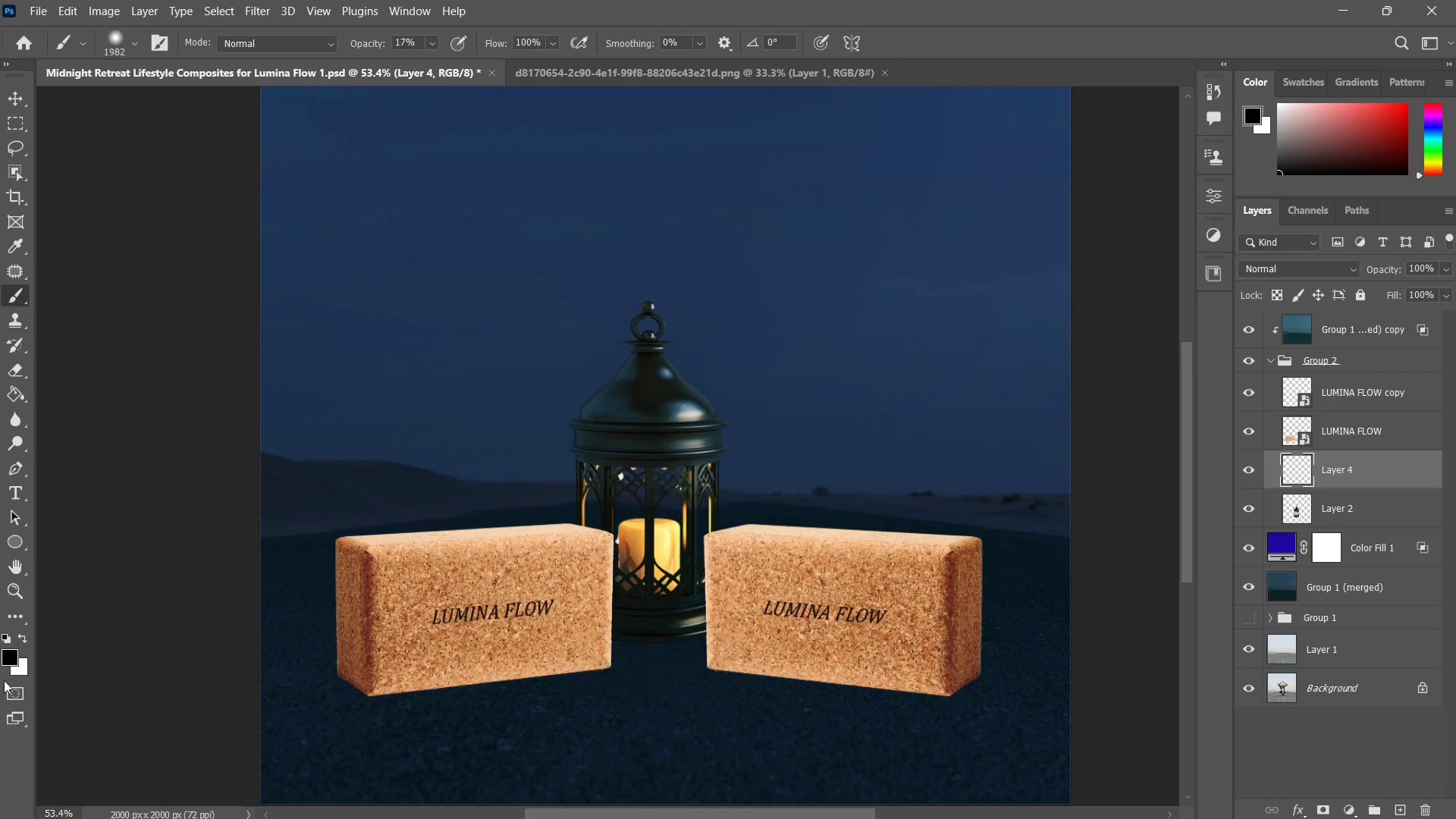 
left_click([0, 658])
 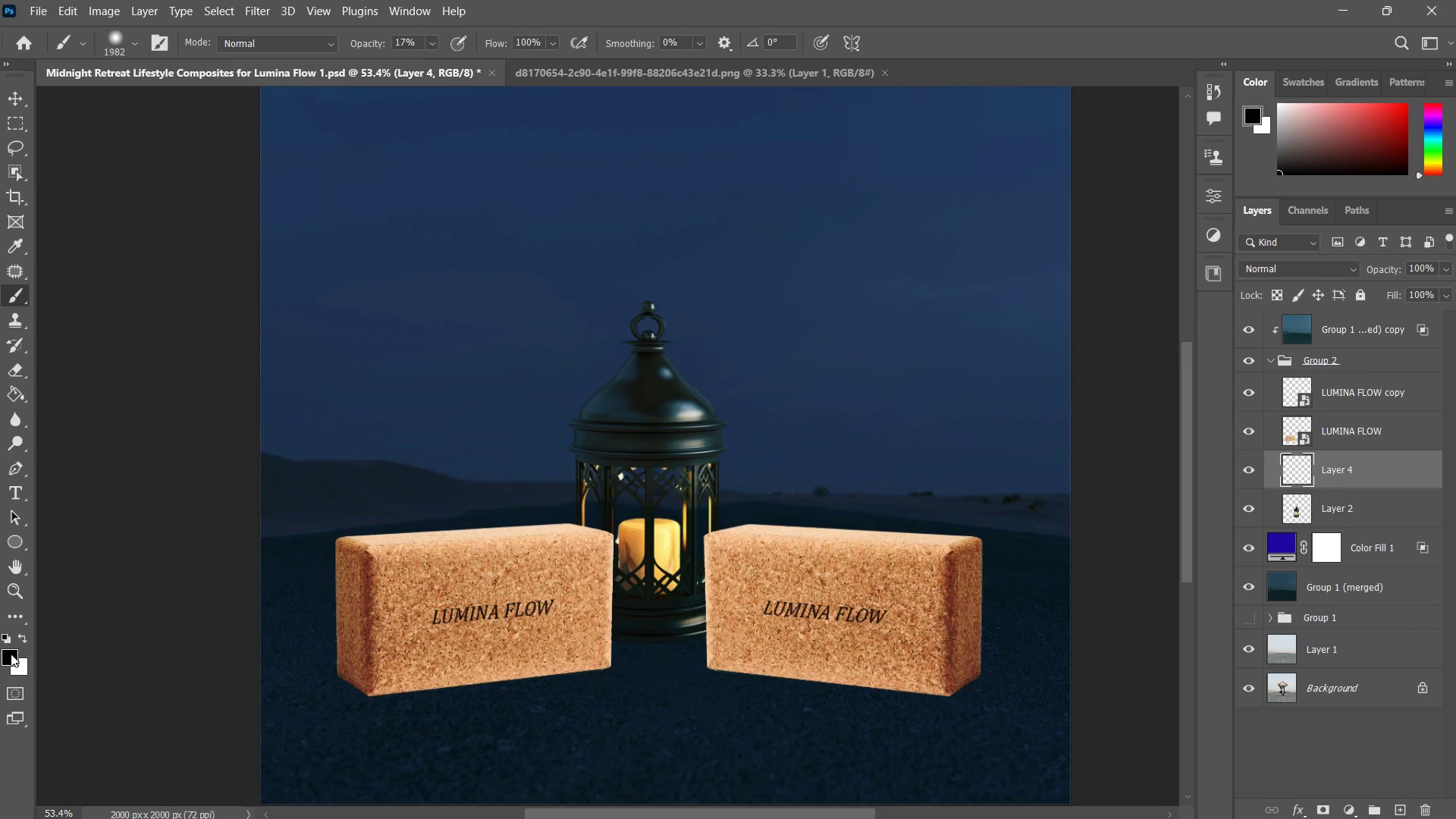 
left_click([11, 654])
 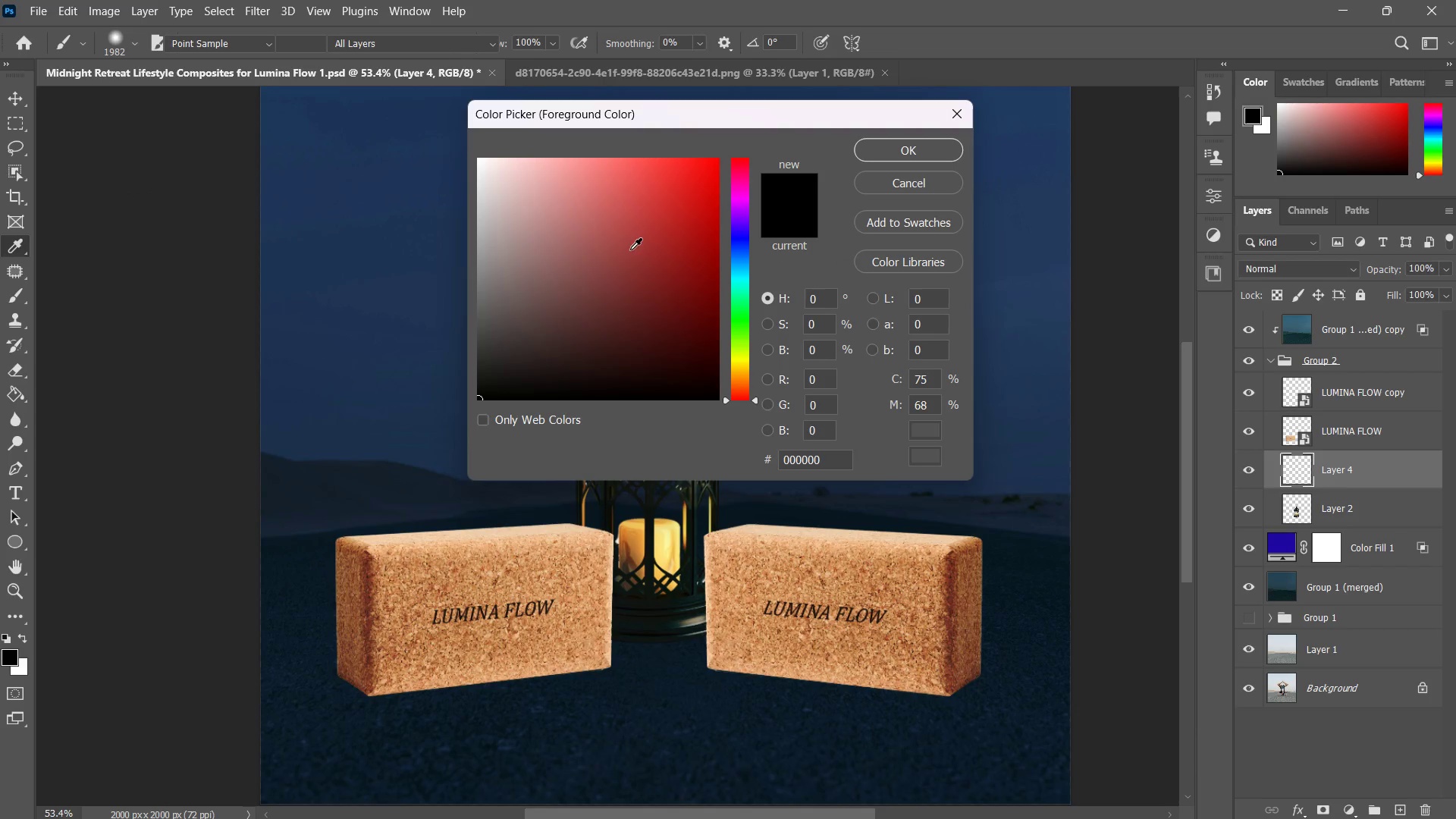 
left_click_drag(start_coordinate=[641, 250], to_coordinate=[660, 246])
 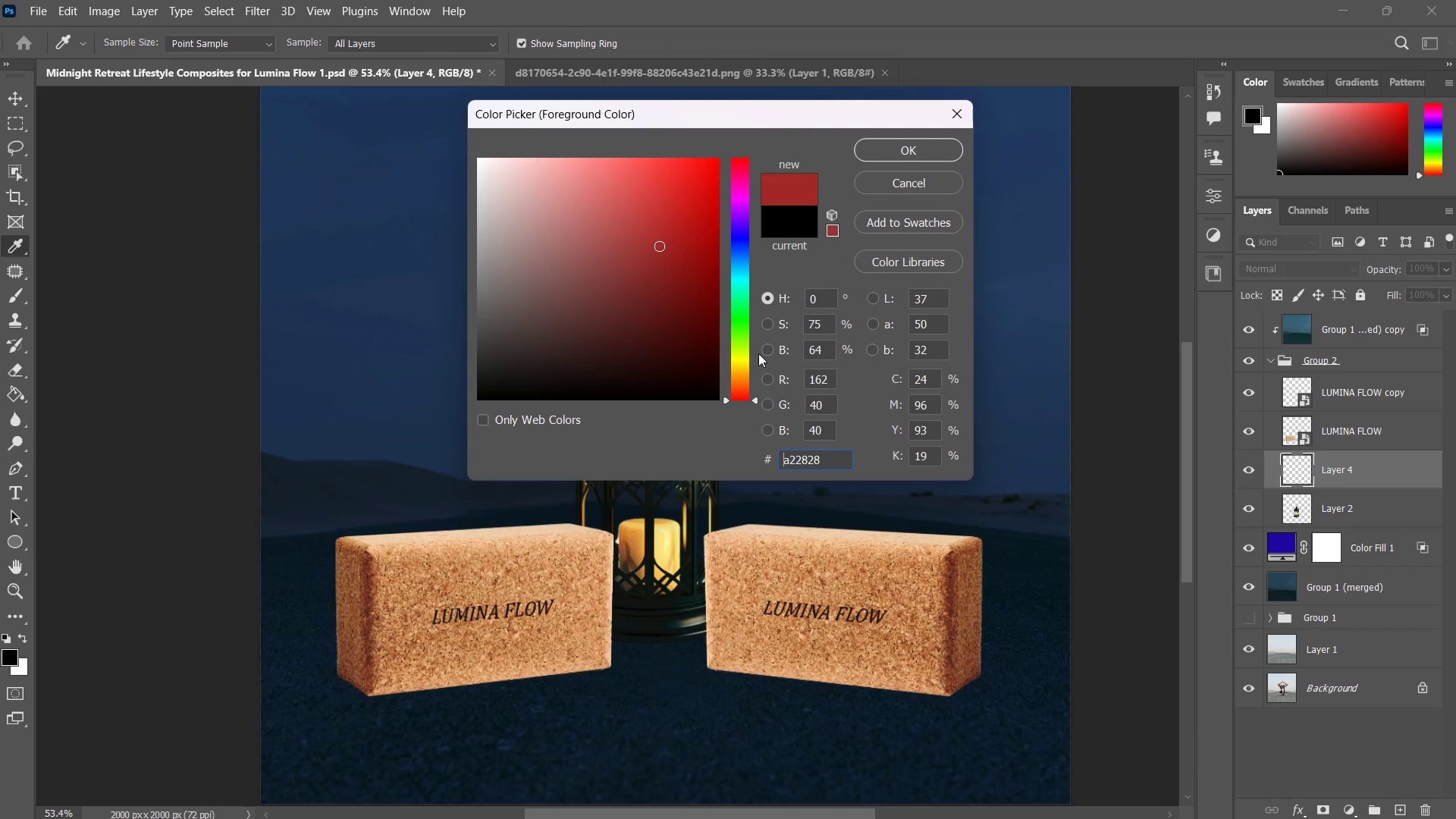 
left_click_drag(start_coordinate=[745, 357], to_coordinate=[742, 366])
 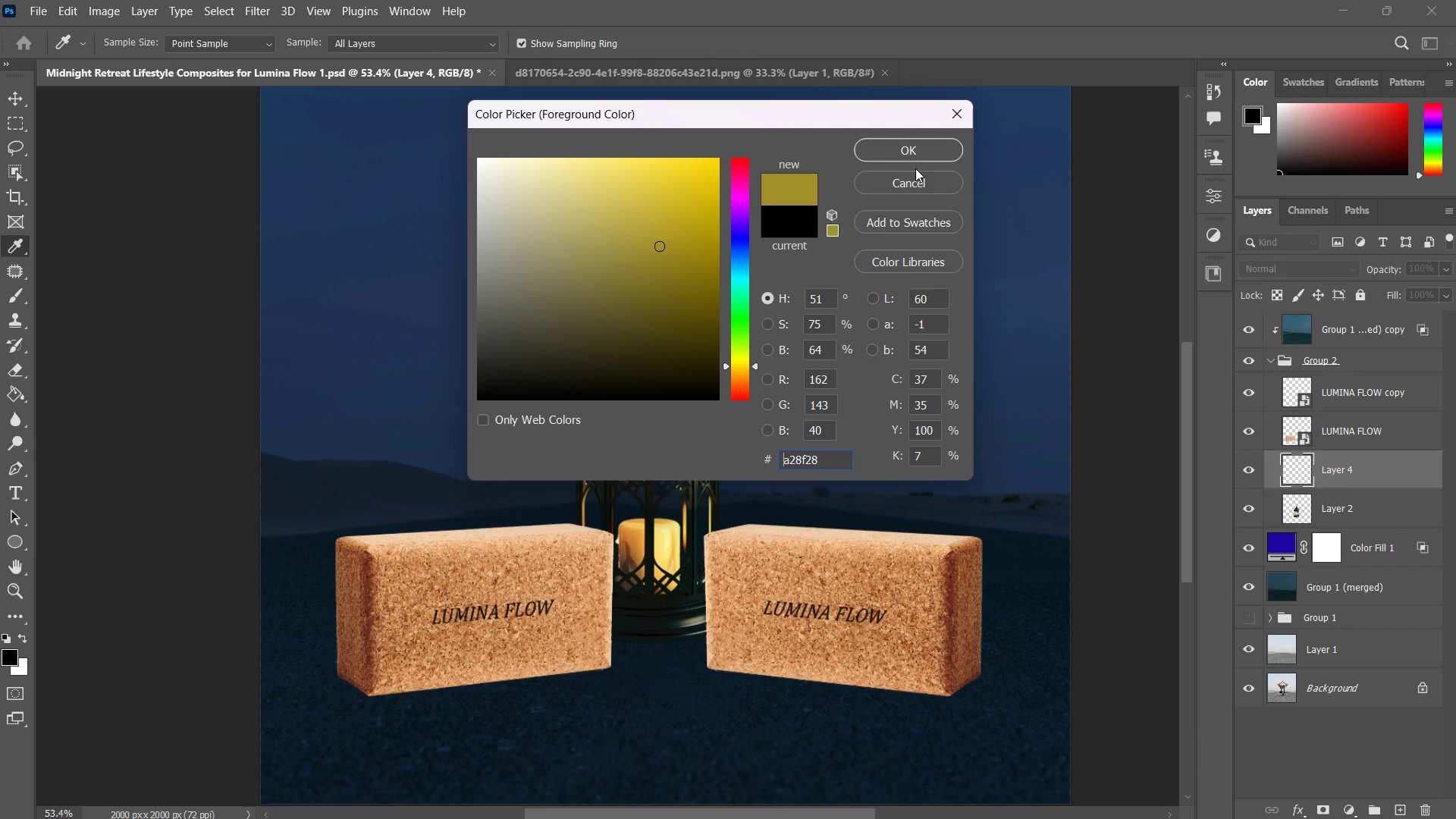 
left_click([911, 156])
 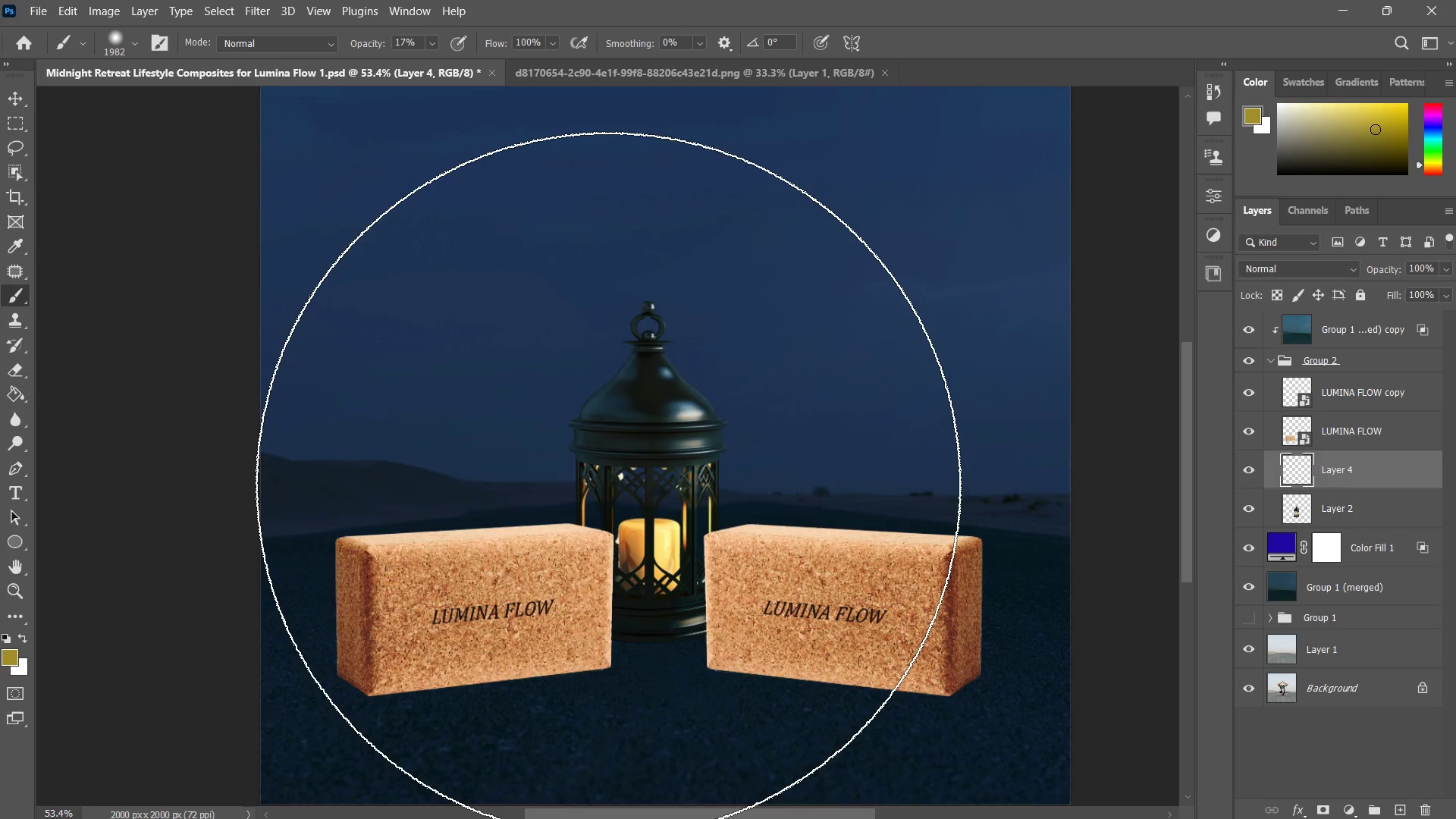 
double_click([686, 461])
 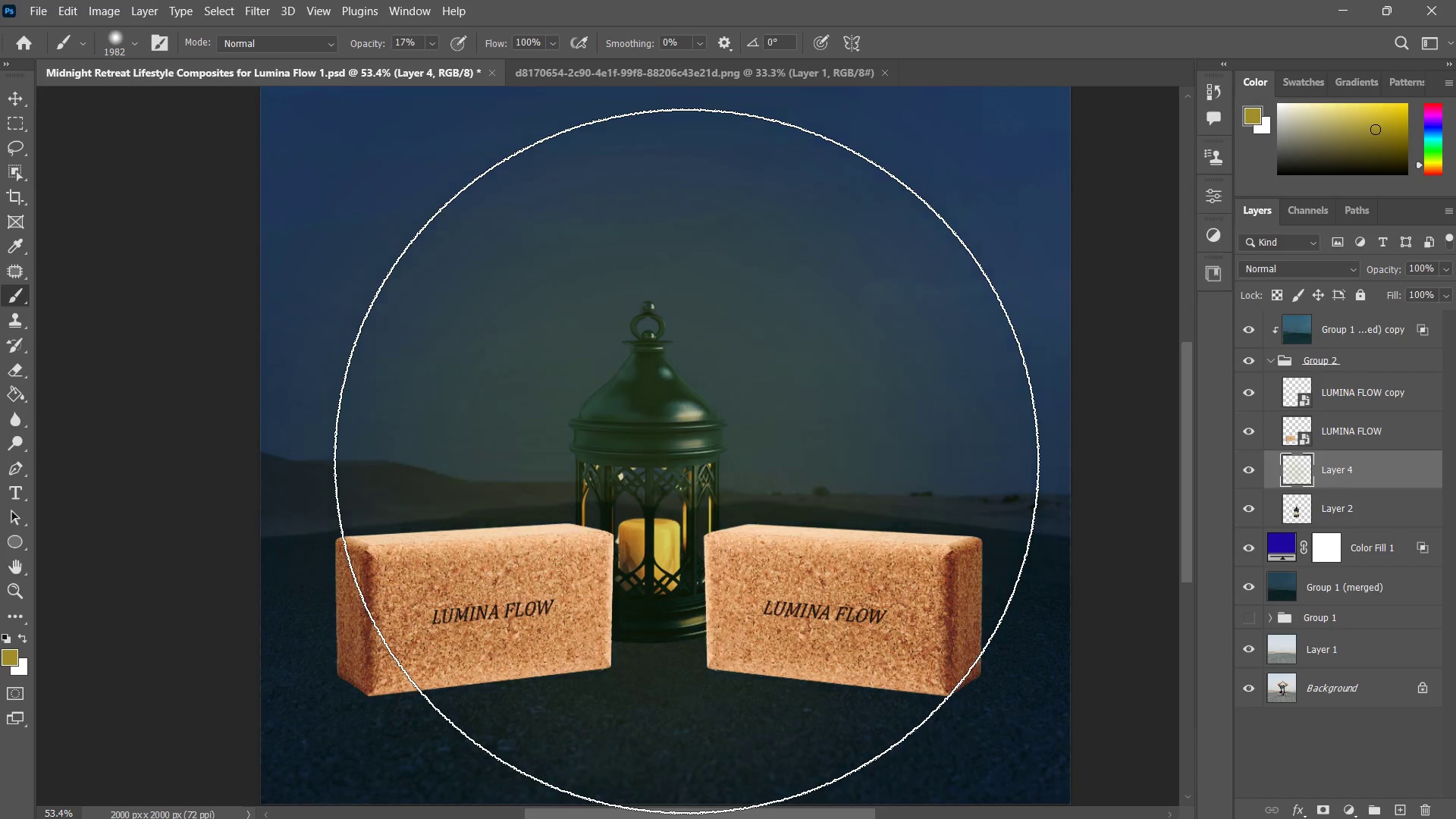 
triple_click([686, 461])
 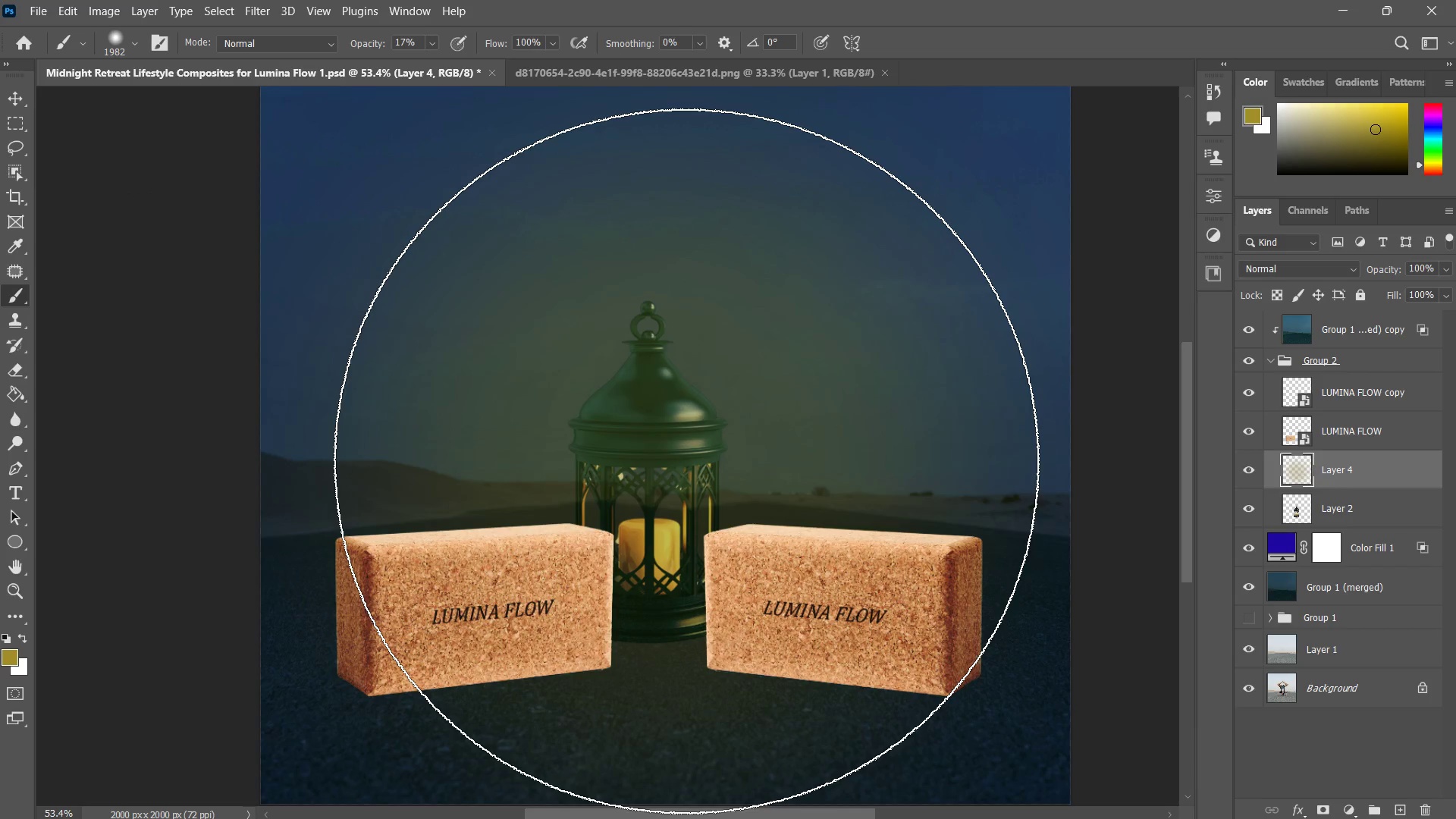 
hold_key(key=AltLeft, duration=1.19)
 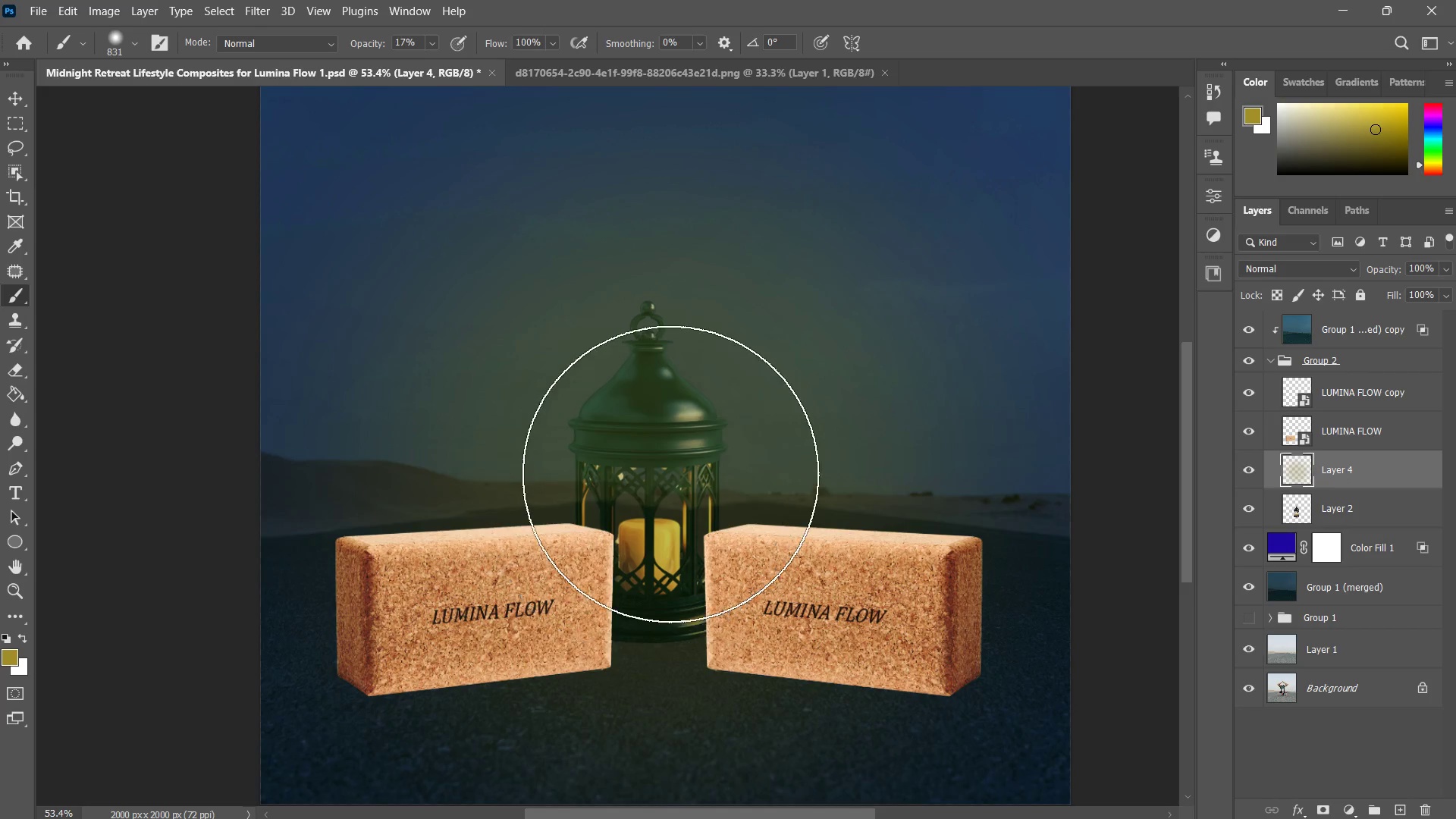 
double_click([673, 470])
 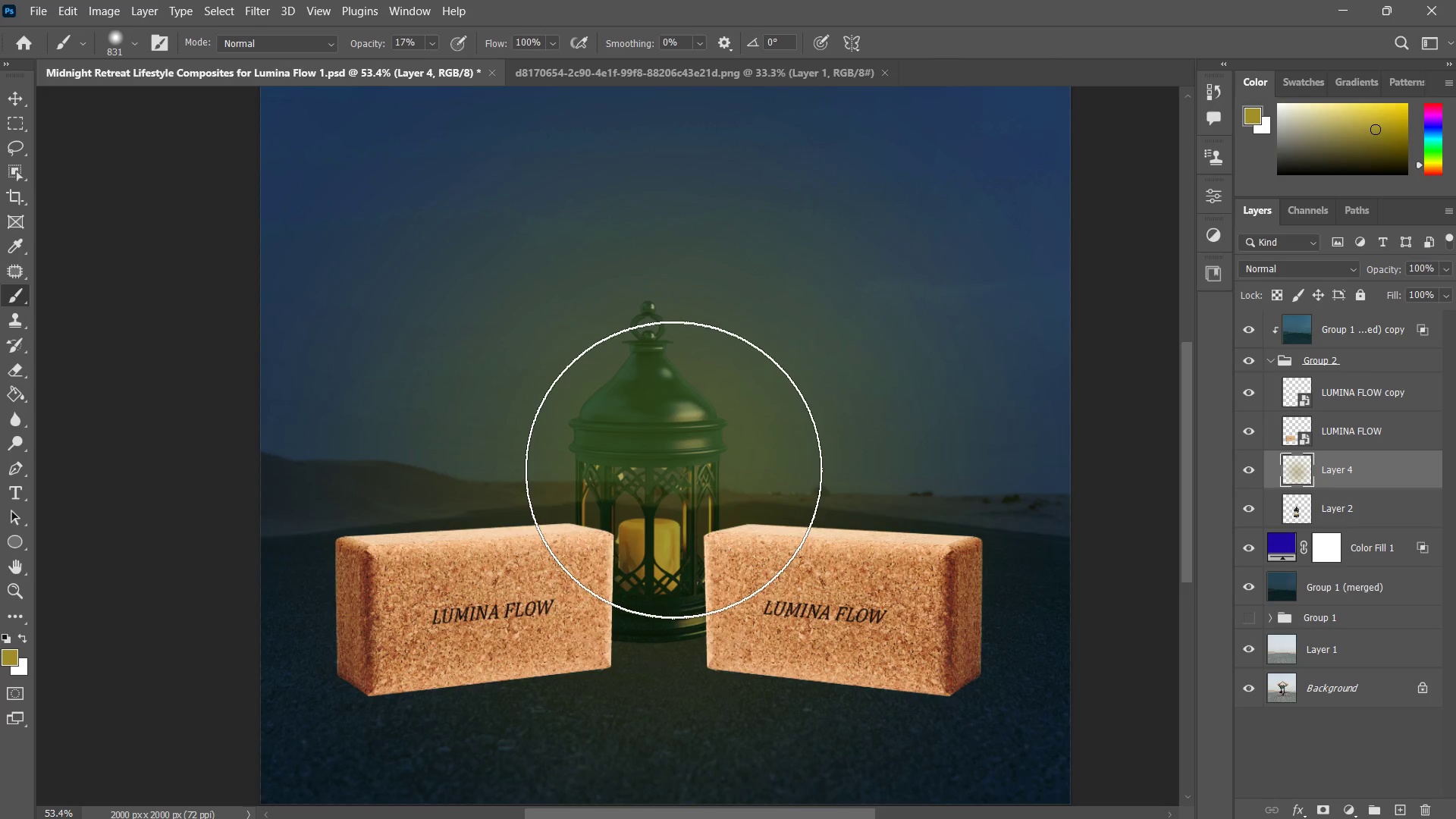 
double_click([638, 466])
 